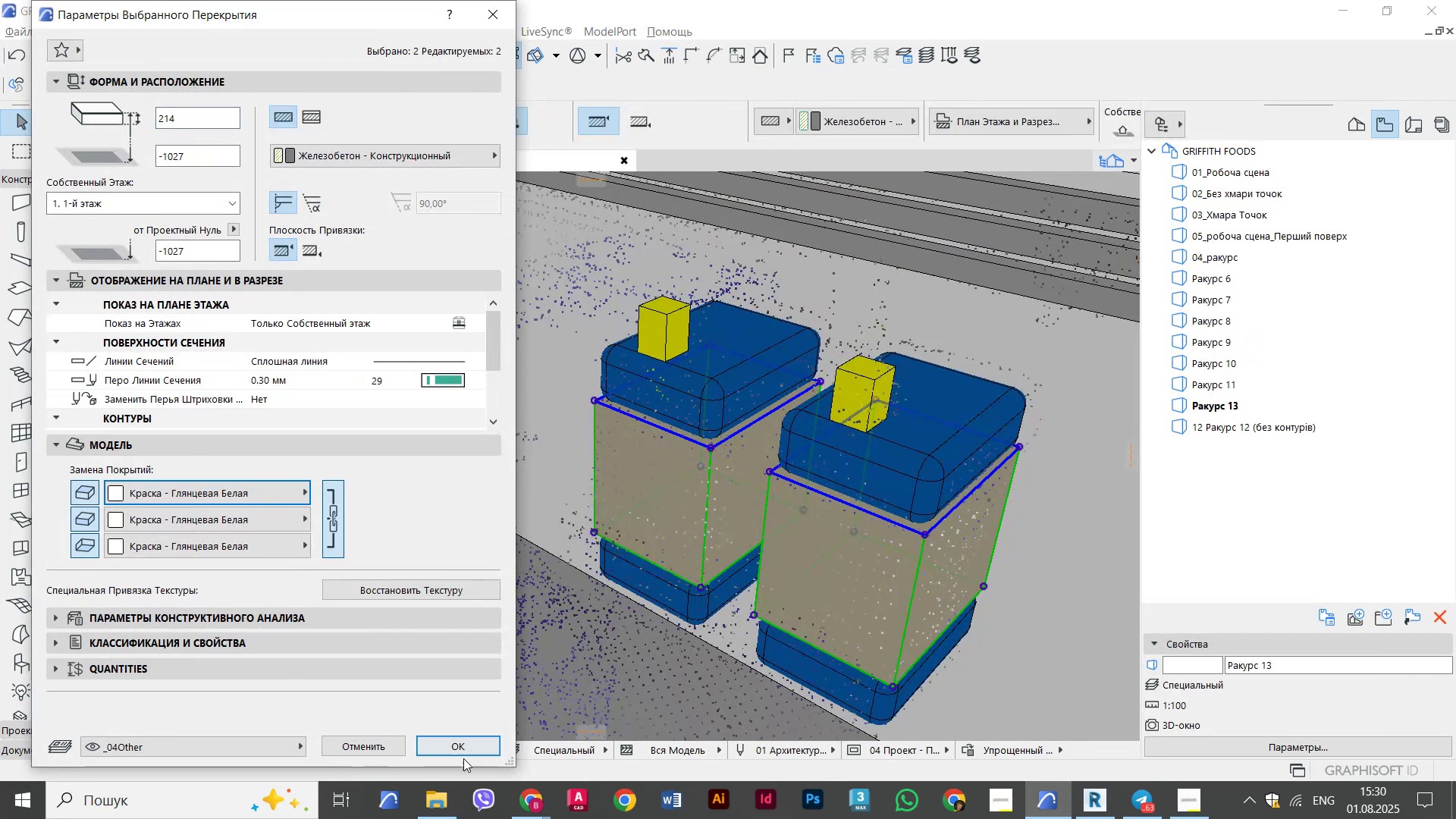 
left_click([466, 753])
 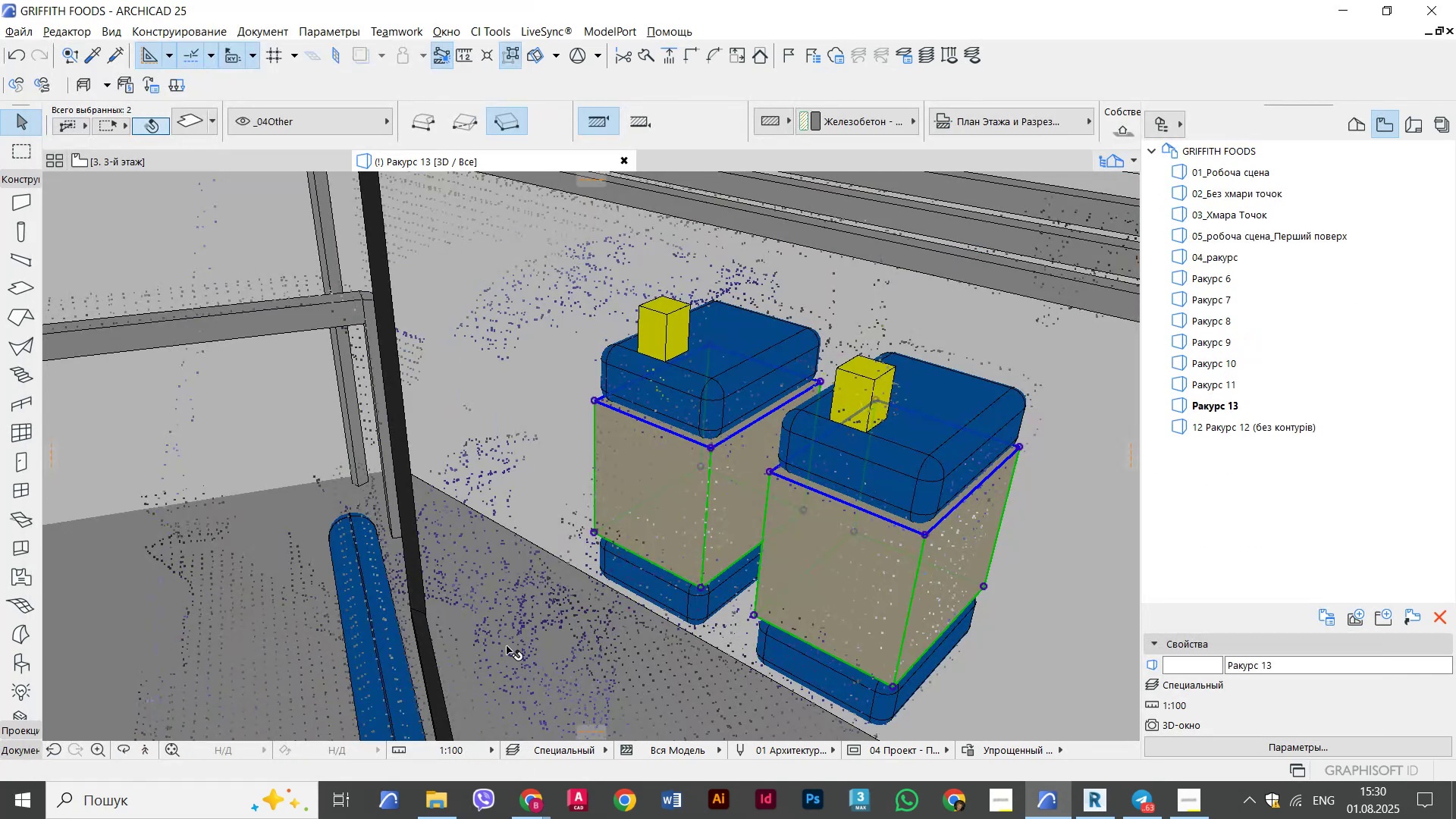 
hold_key(key=ShiftLeft, duration=0.64)
scroll: coordinate [523, 629], scroll_direction: down, amount: 1.0
 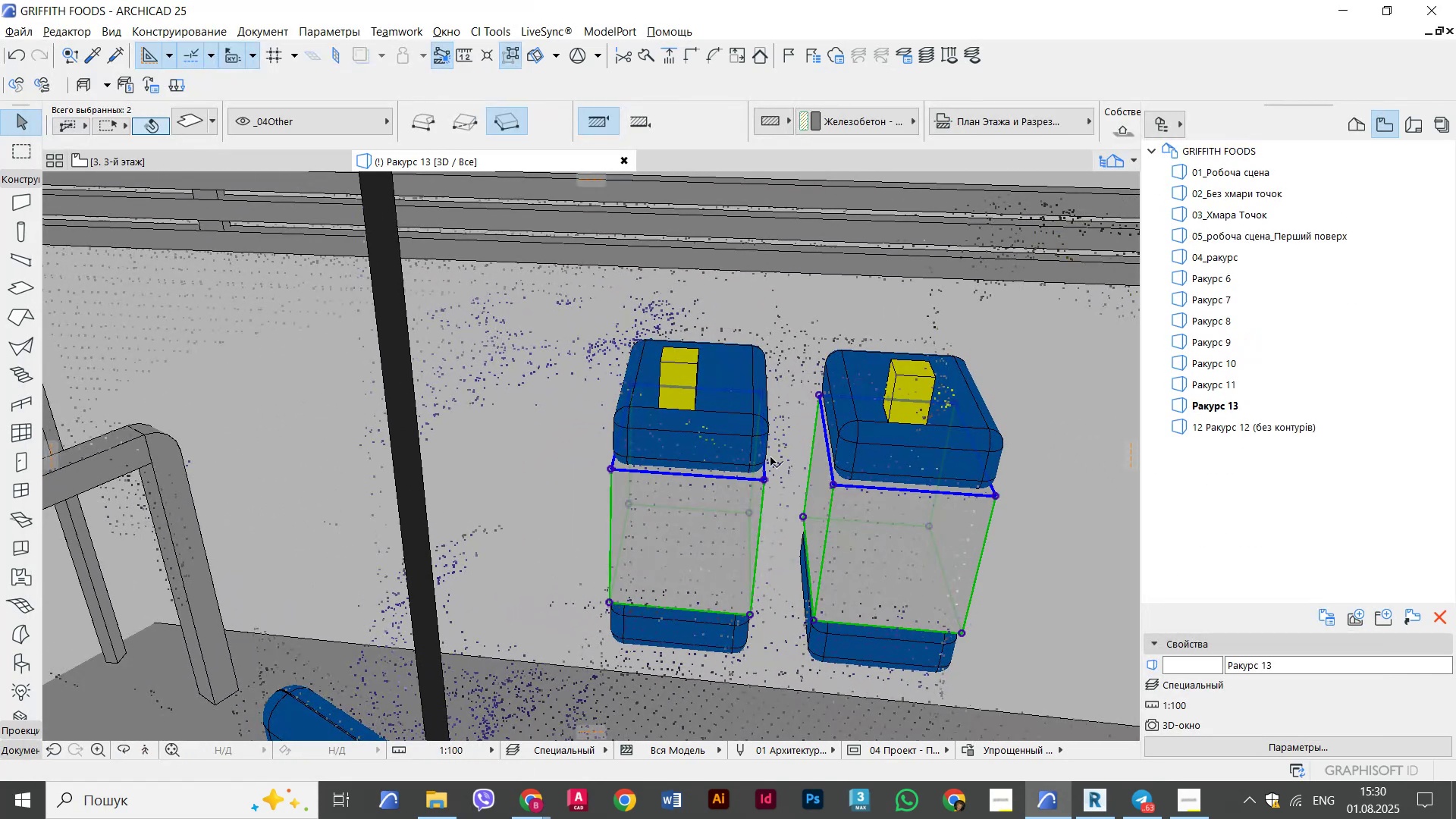 
key(Alt+G)
 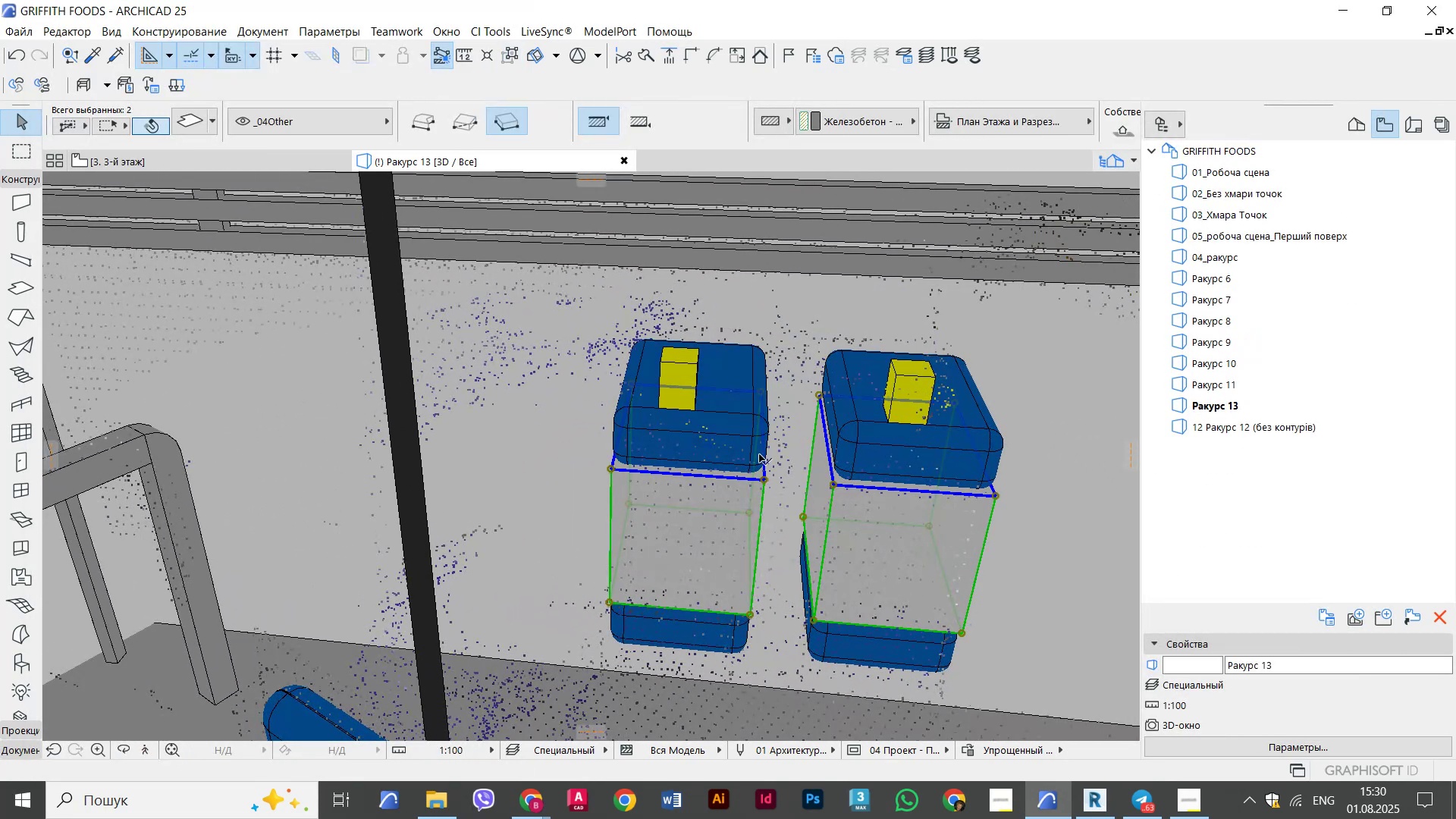 
hold_key(key=ShiftLeft, duration=0.69)
left_click([726, 435])
 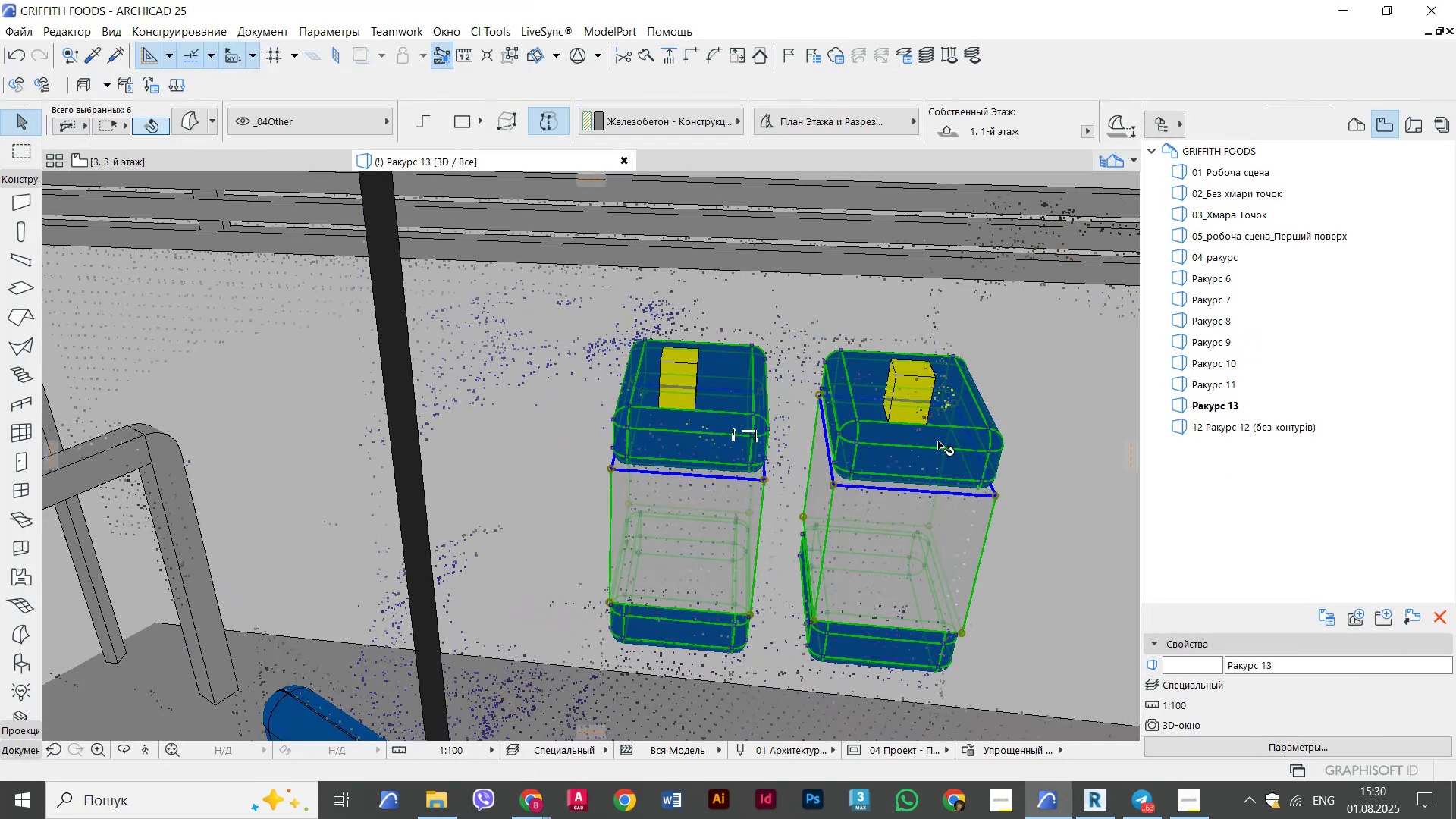 
hold_key(key=ShiftLeft, duration=2.08)
left_click([901, 376])
 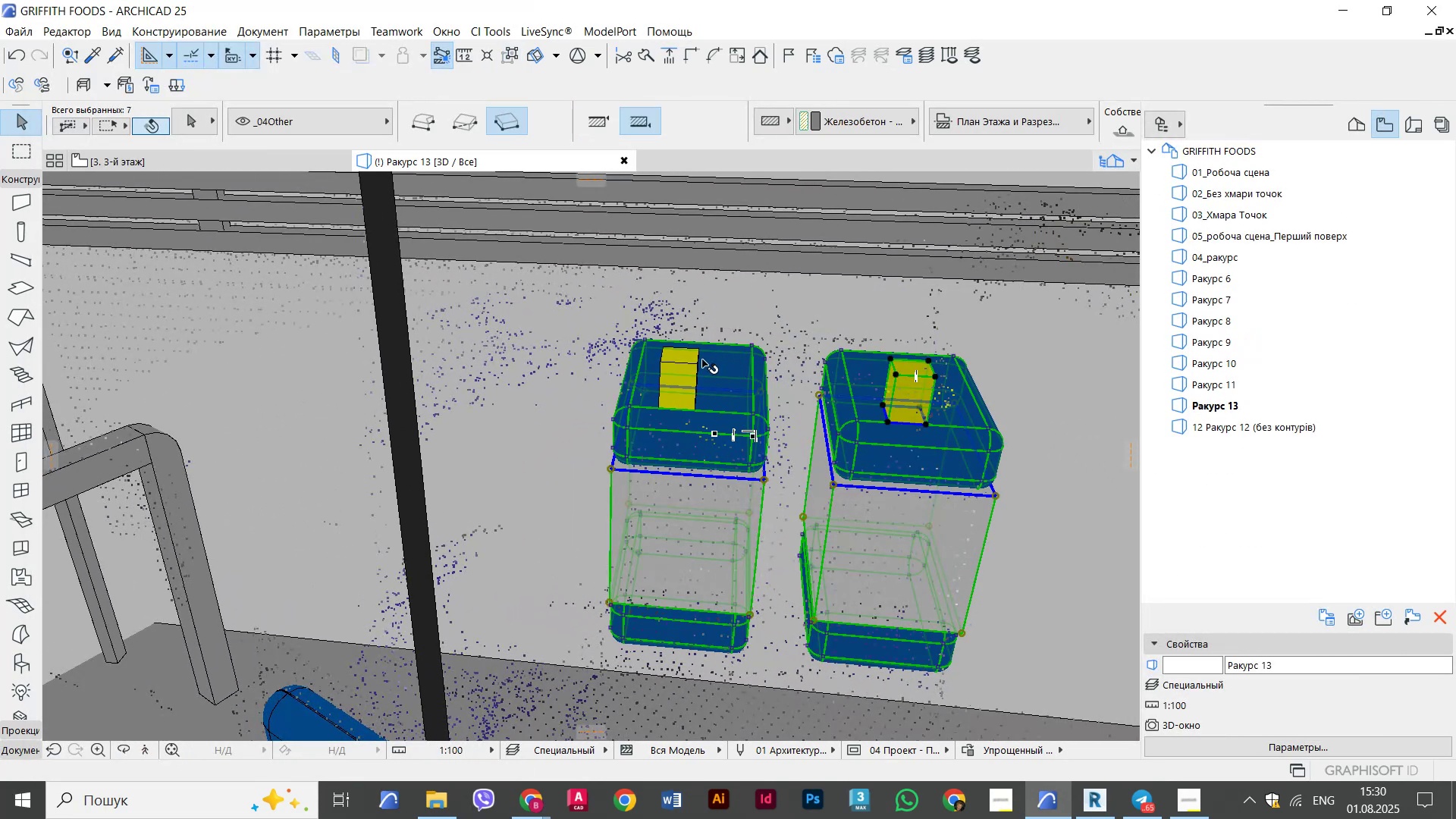 
left_click([684, 366])
 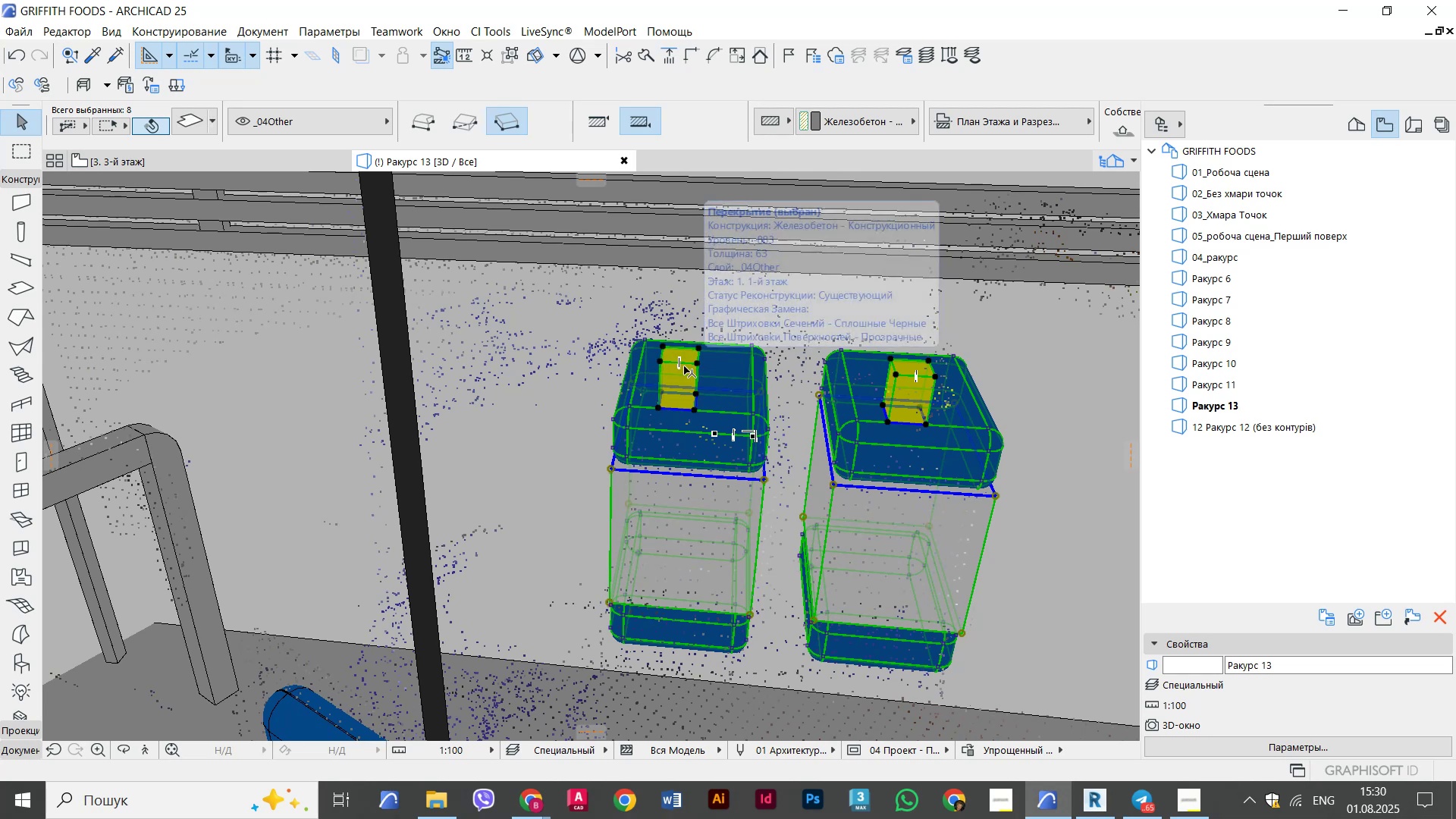 
key(Control+G)
 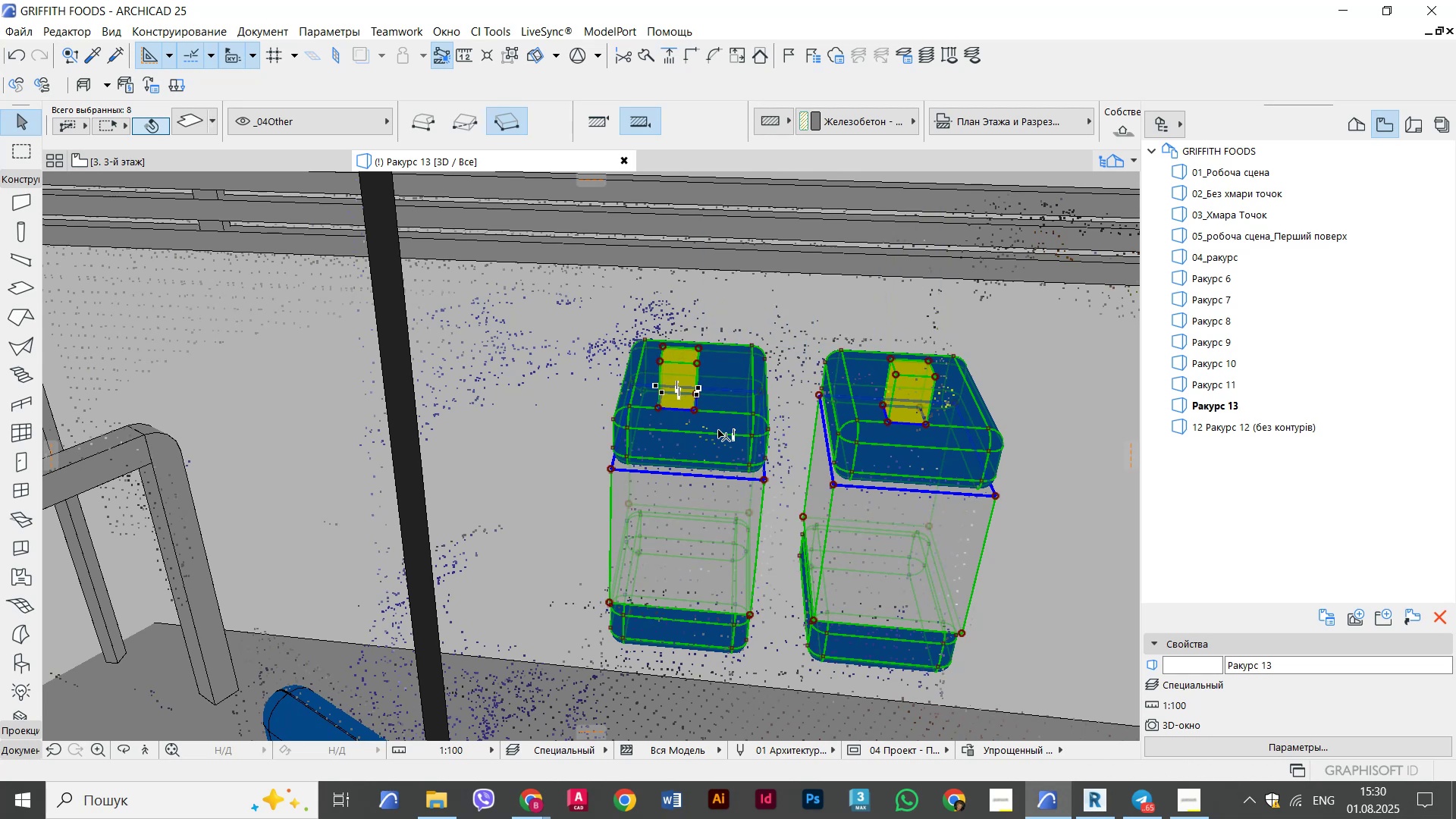 
key(Control+D)
 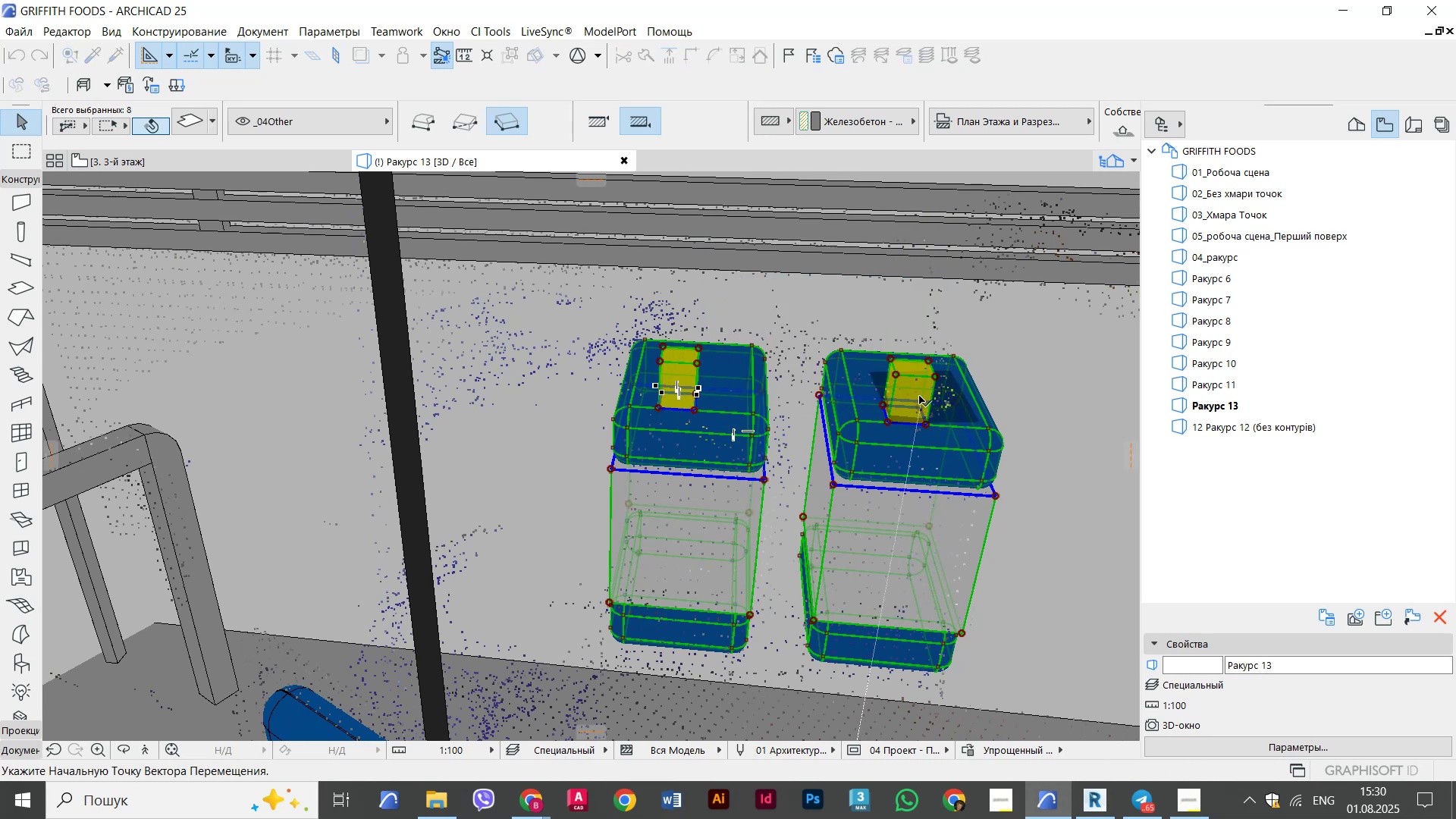 
key(Control+ControlLeft)
 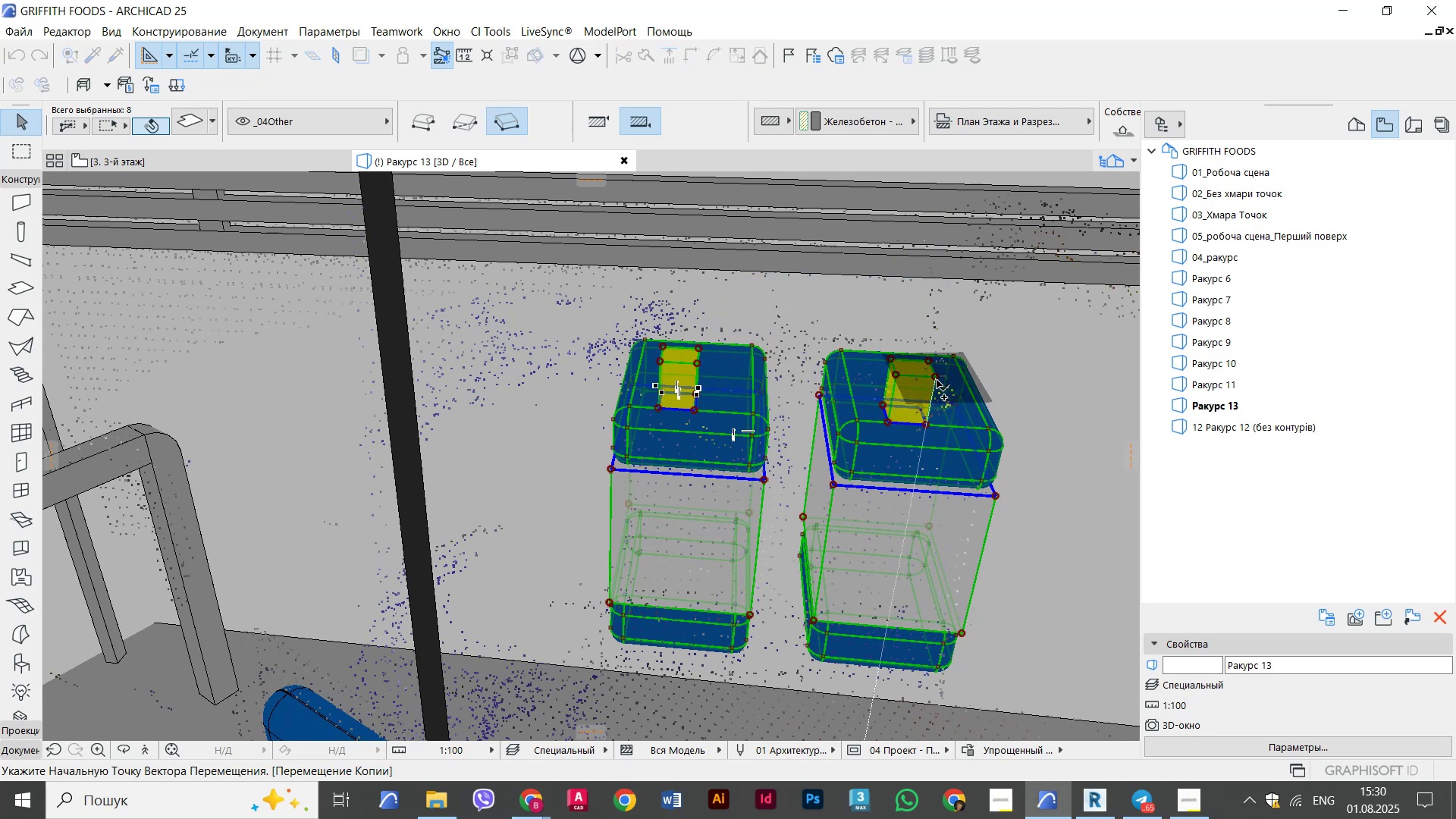 
left_click([937, 380])
 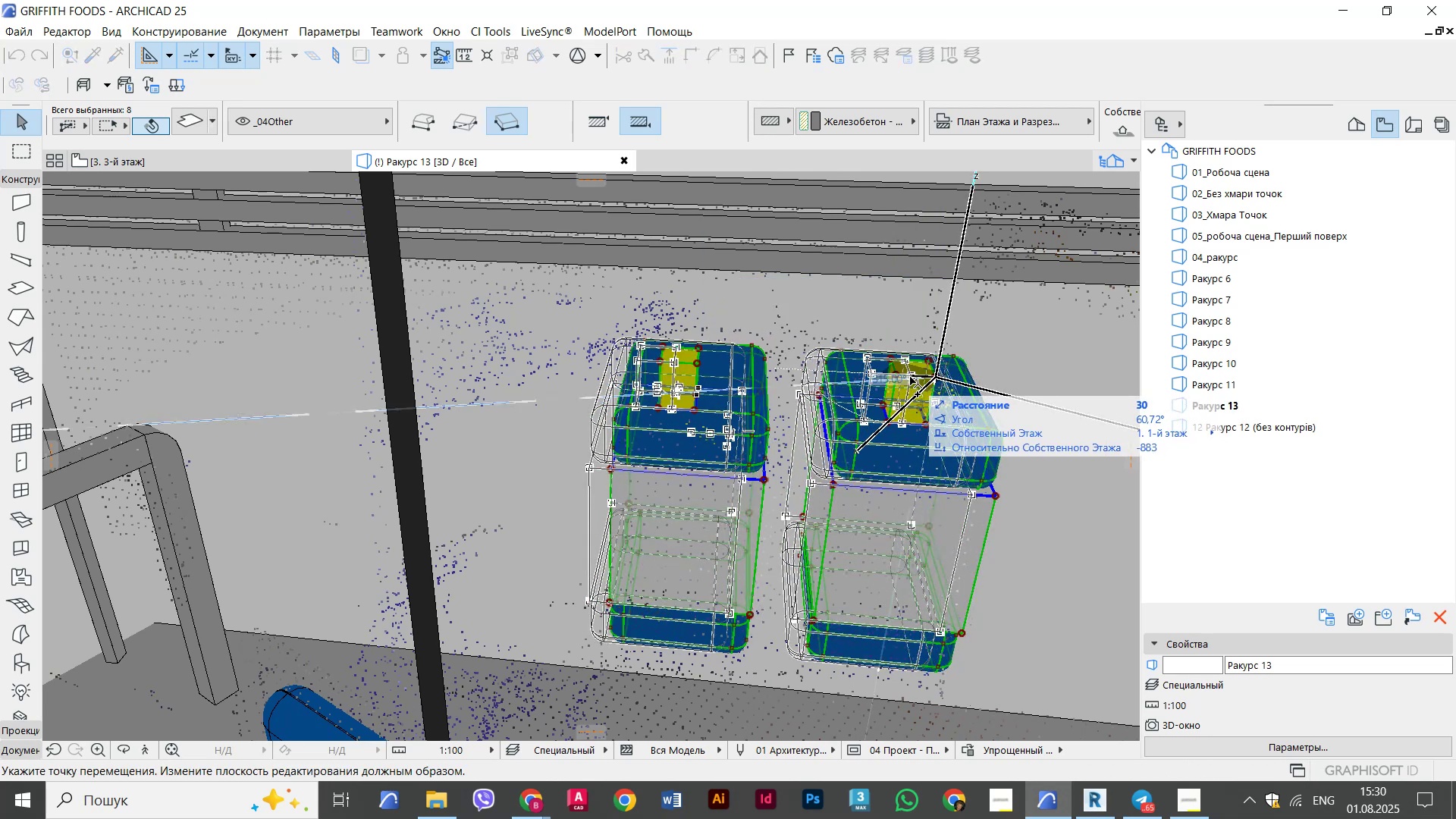 
hold_key(key=ShiftLeft, duration=1.35)
 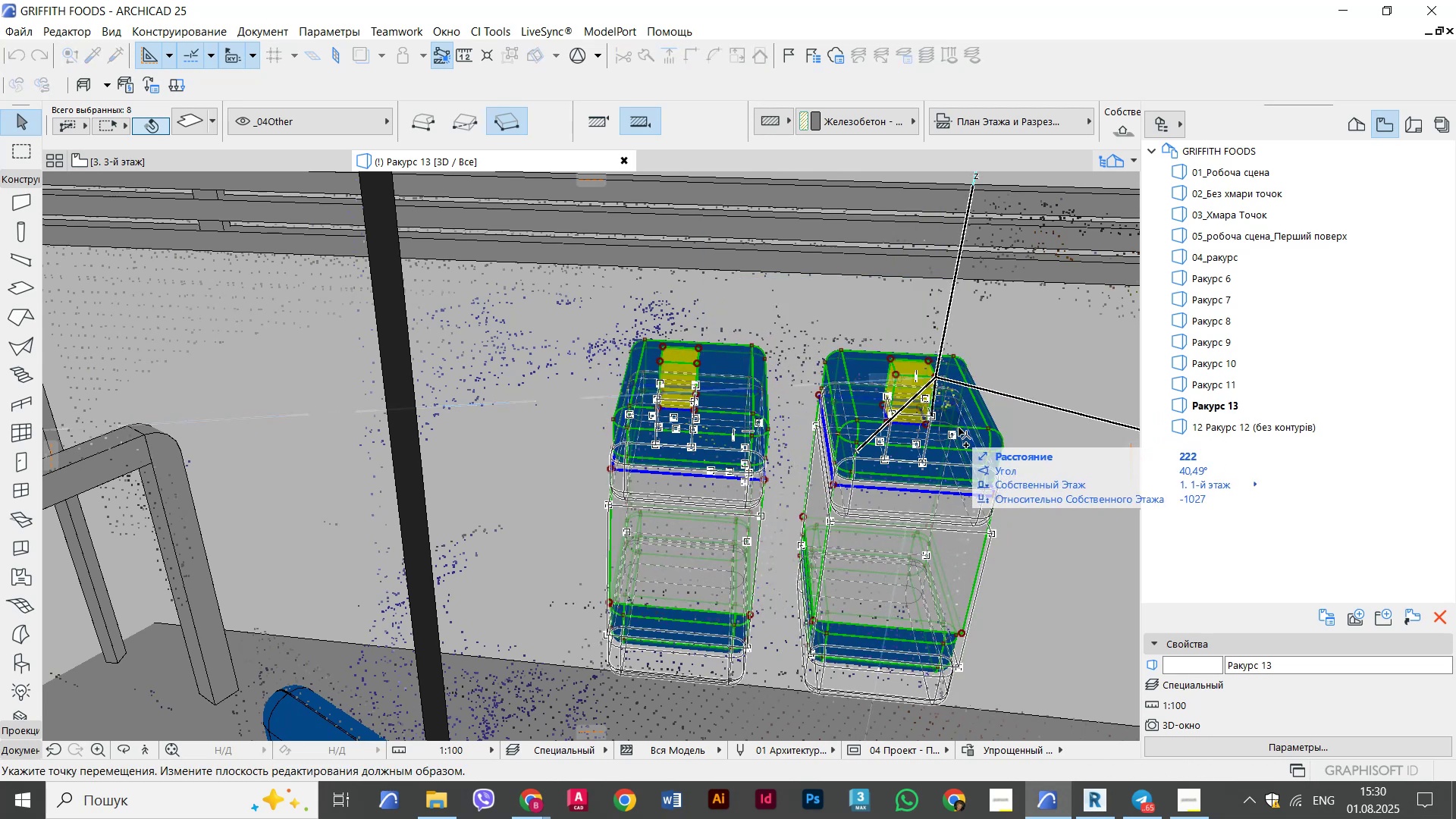 
scroll: coordinate [902, 371], scroll_direction: up, amount: 6.0
 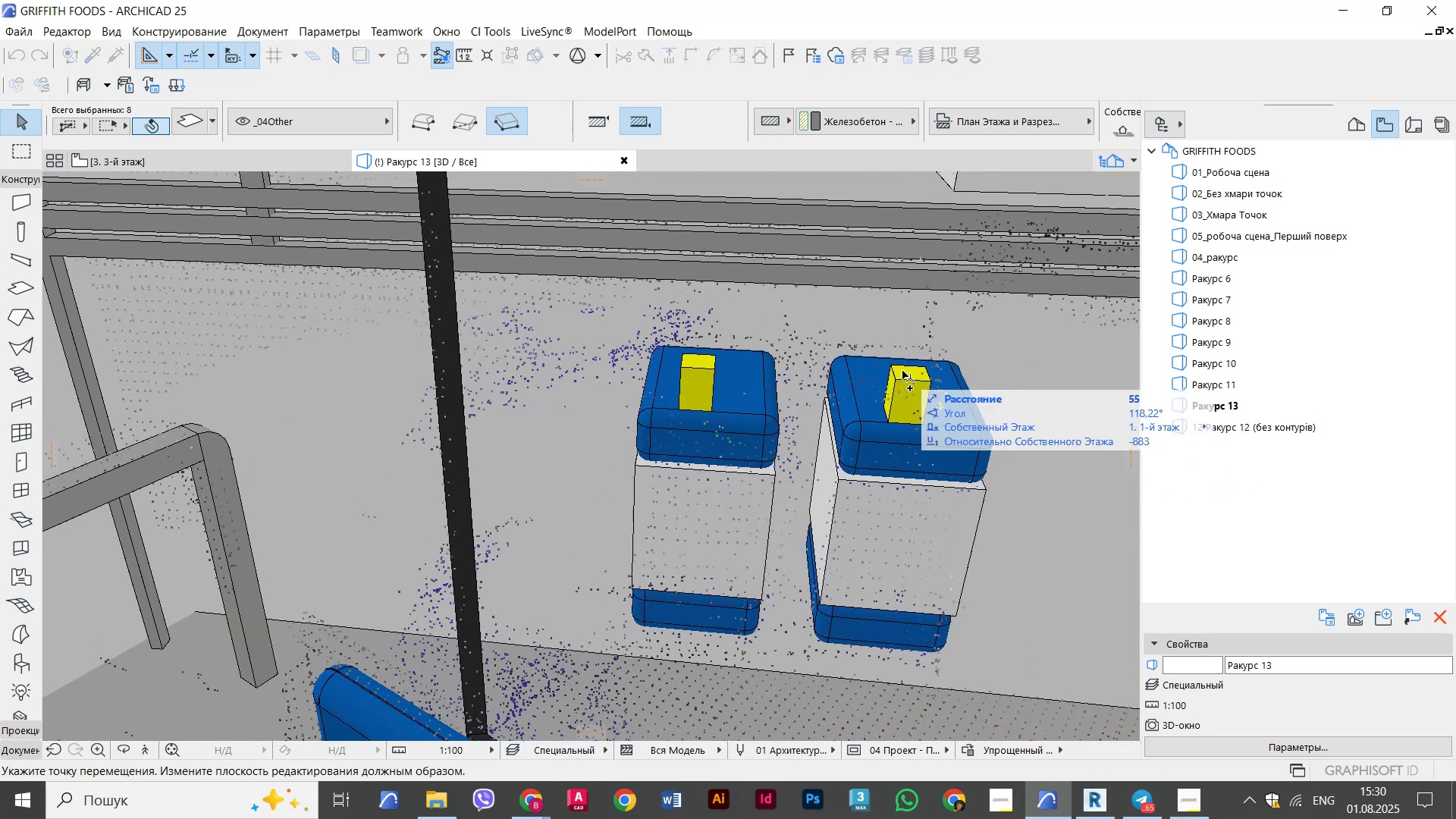 
hold_key(key=ShiftLeft, duration=0.79)
 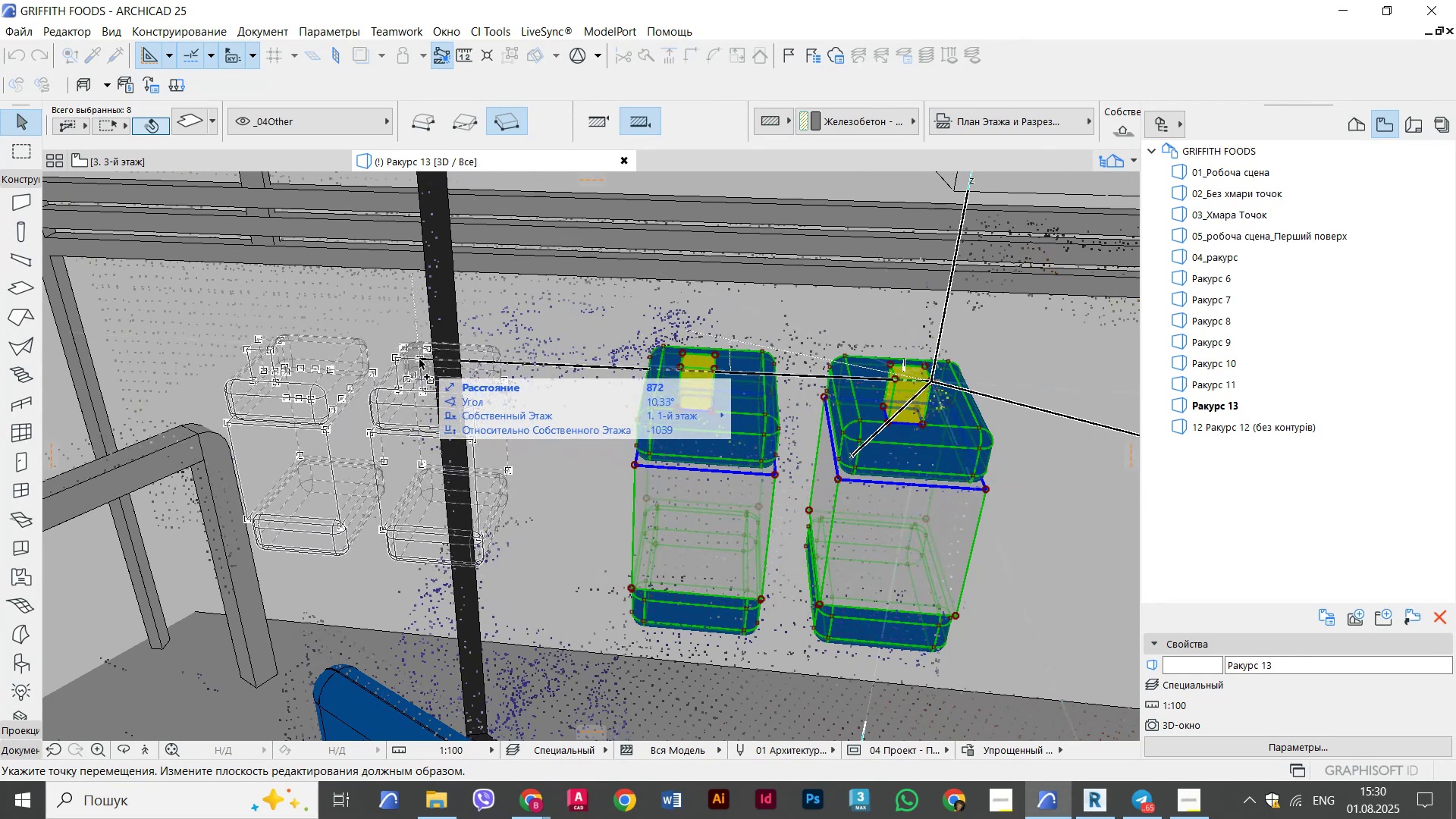 
hold_key(key=ShiftLeft, duration=0.44)
 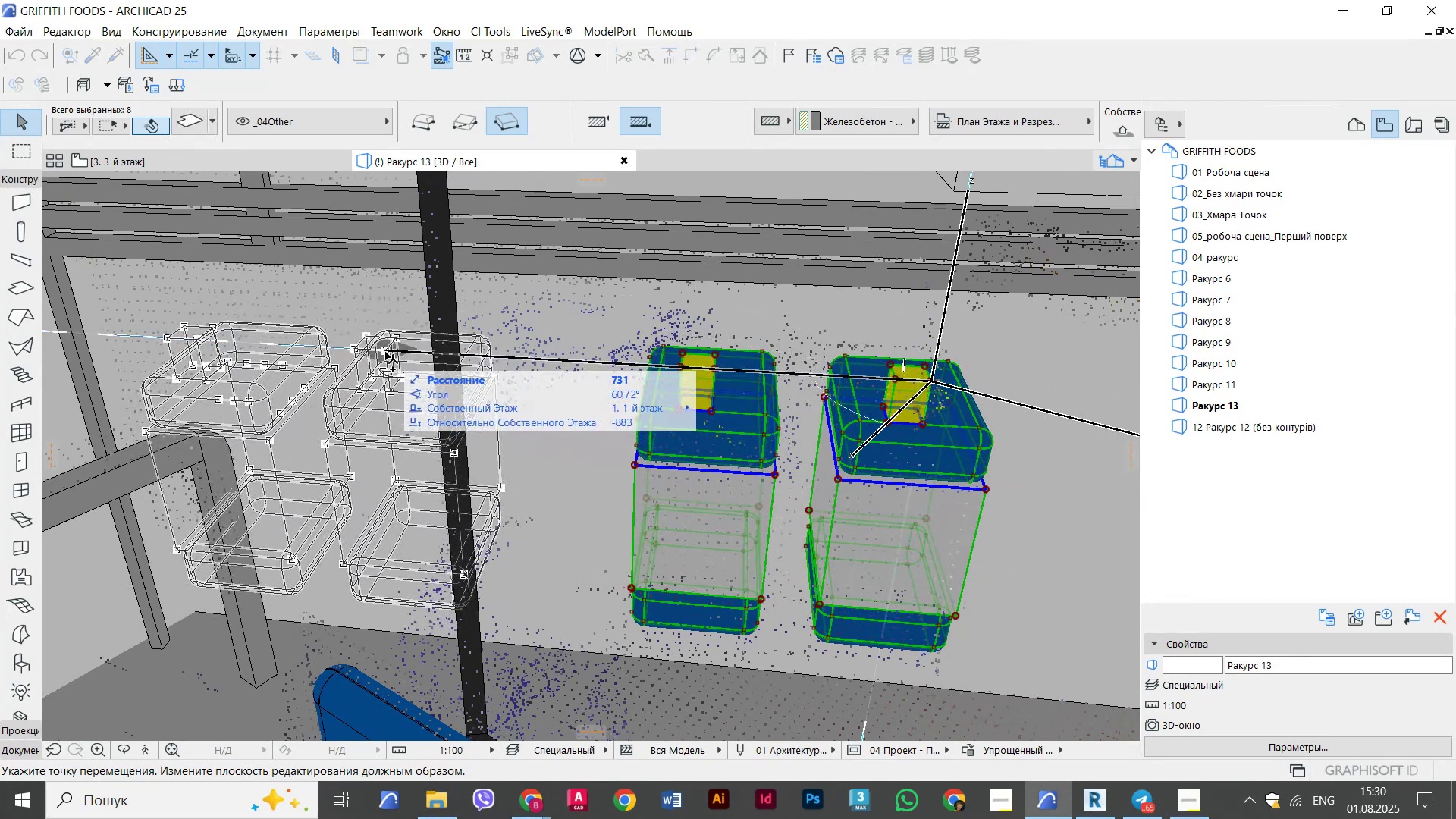 
hold_key(key=ShiftLeft, duration=3.57)
left_click([471, 459])
 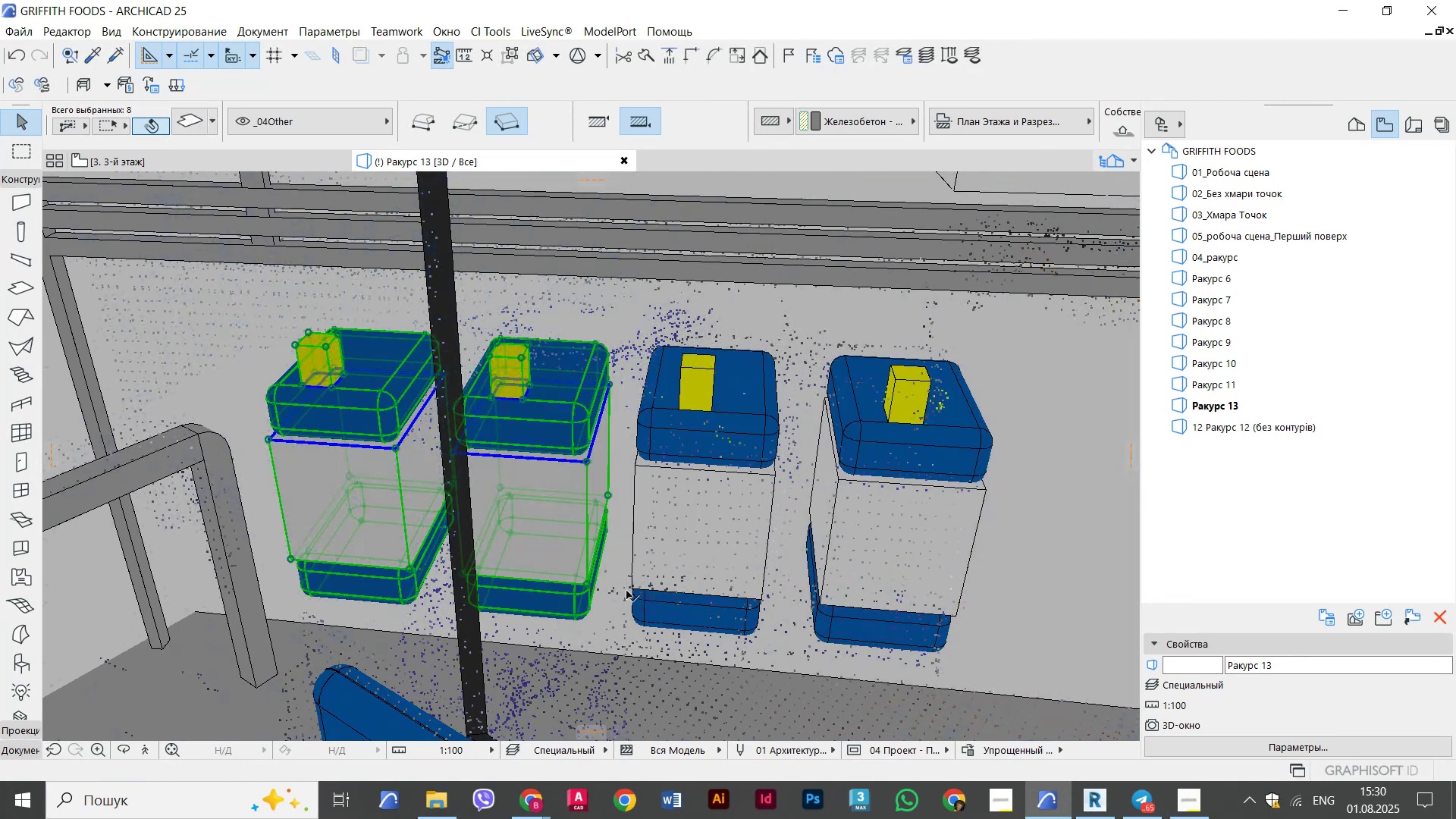 
hold_key(key=ShiftLeft, duration=1.58)
 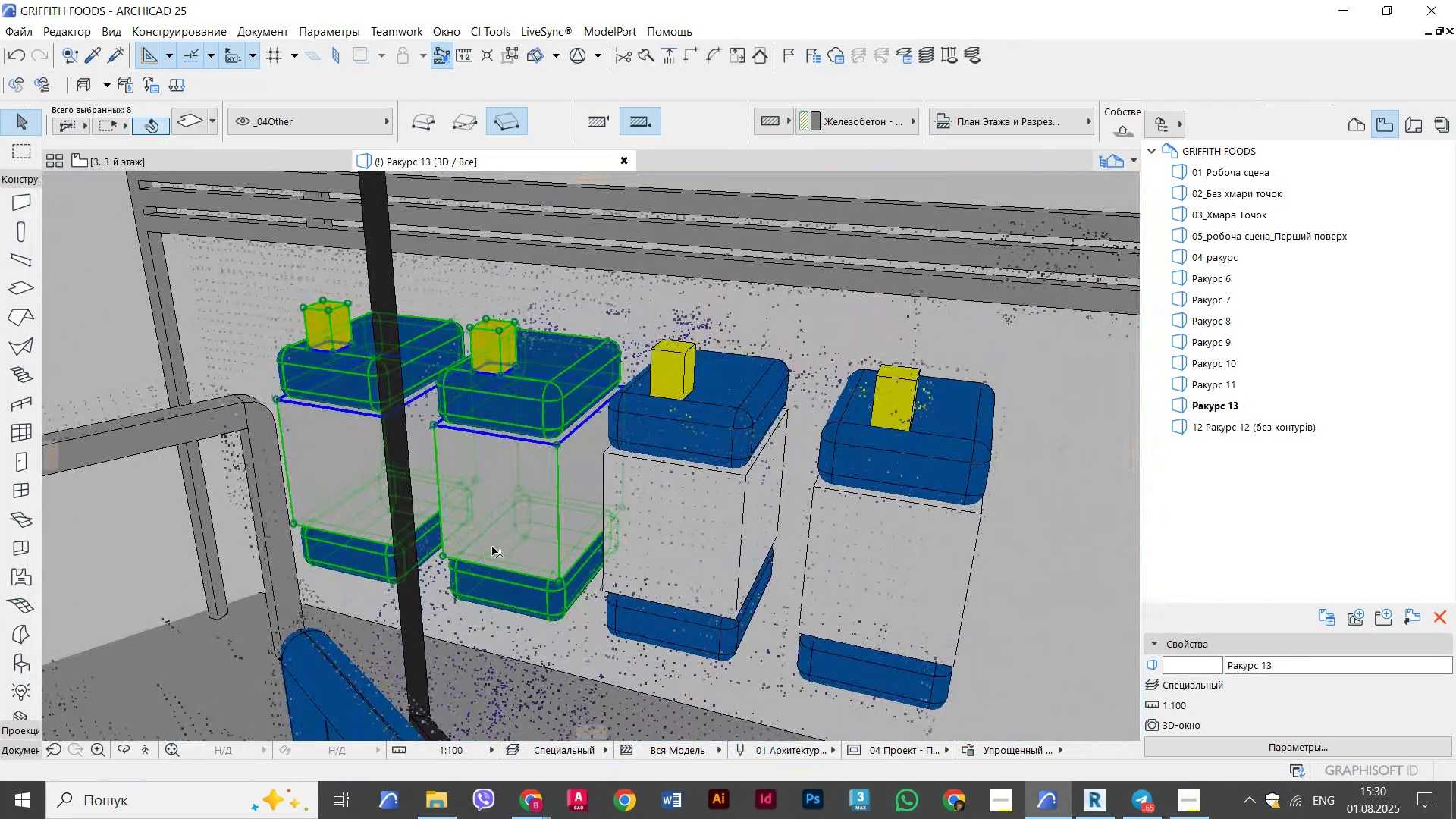 
scroll: coordinate [815, 572], scroll_direction: down, amount: 4.0
 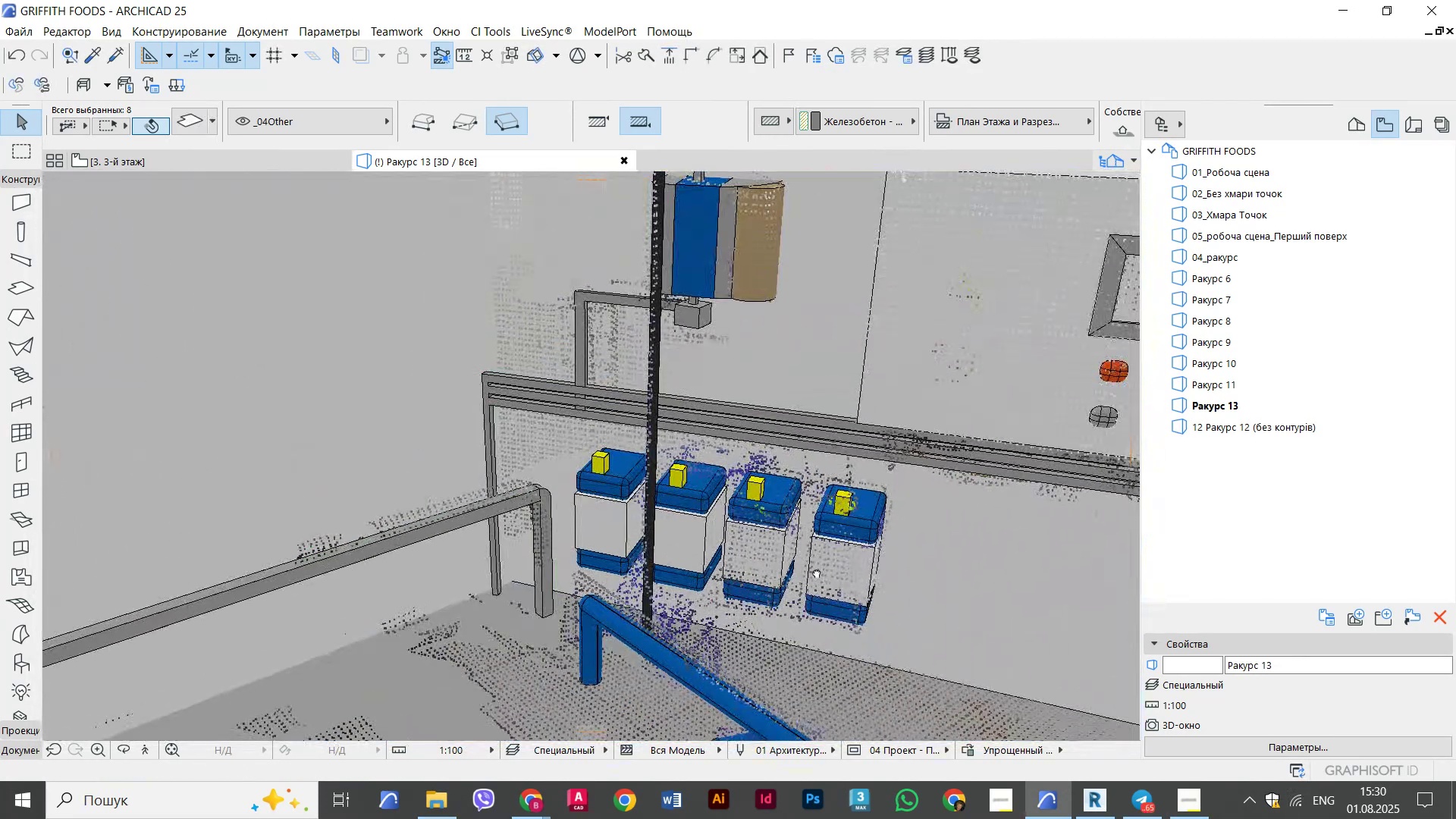 
hold_key(key=ShiftLeft, duration=1.89)
 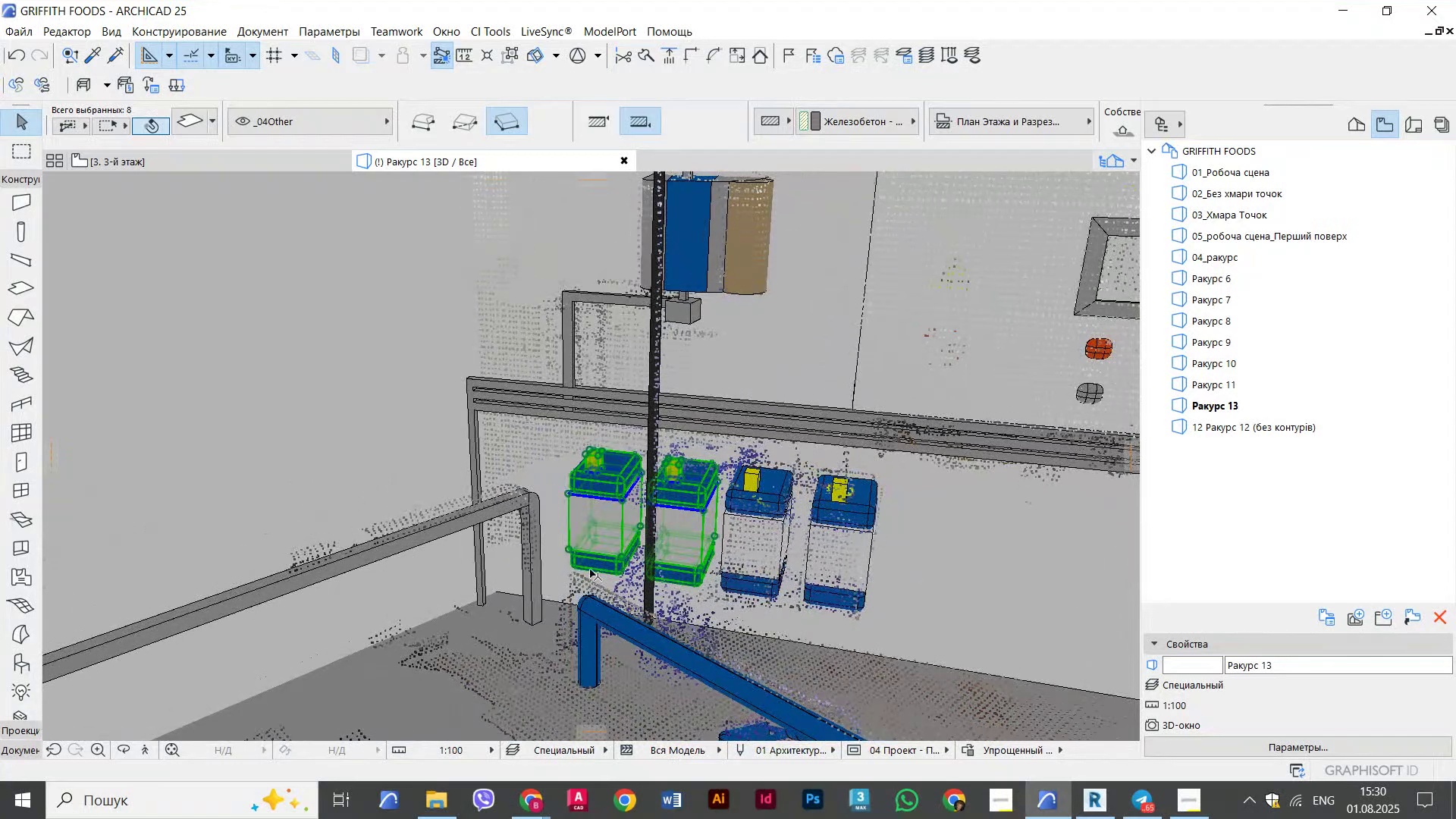 
scroll: coordinate [724, 588], scroll_direction: up, amount: 3.0
 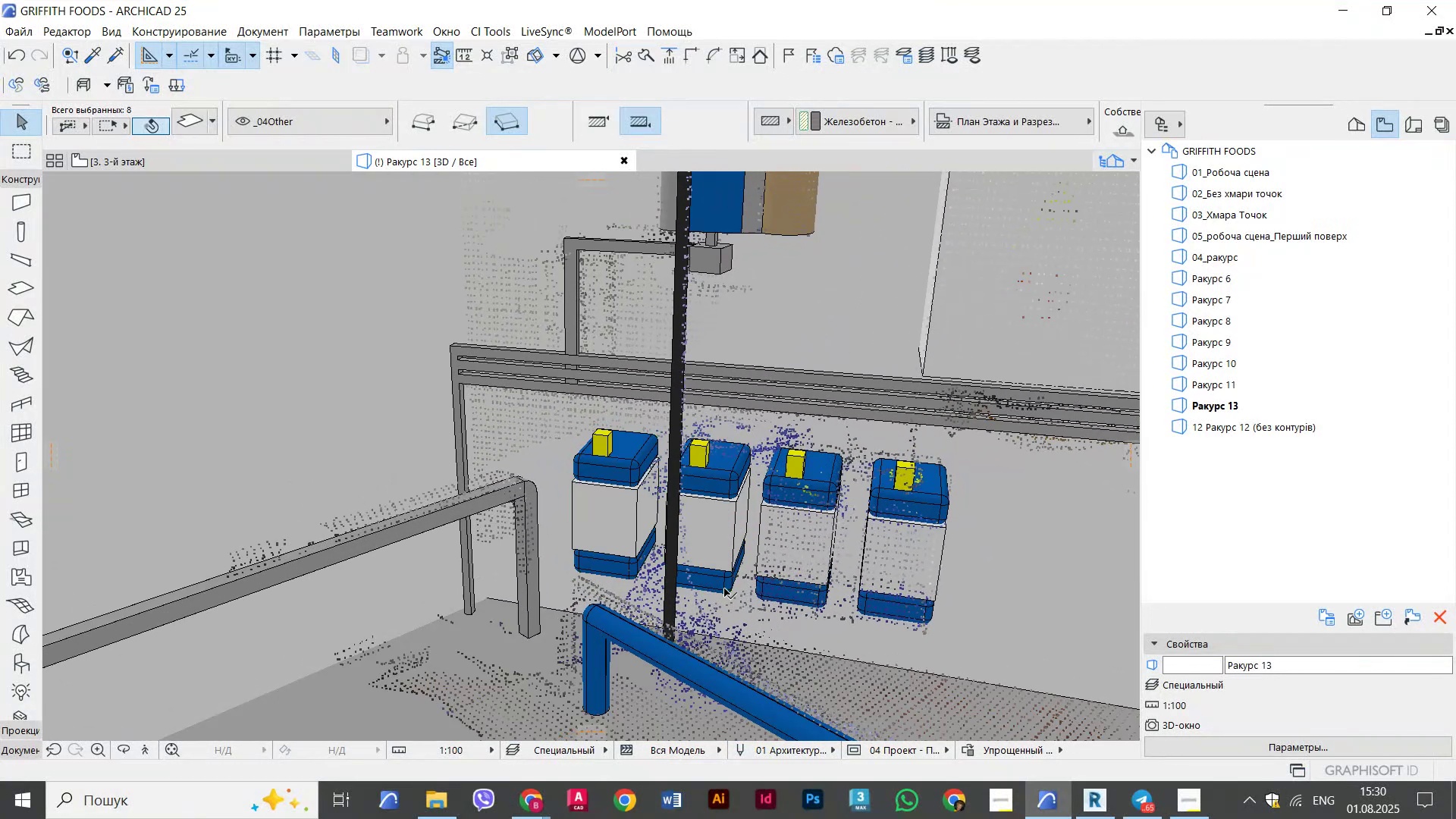 
hold_key(key=ShiftLeft, duration=0.43)
 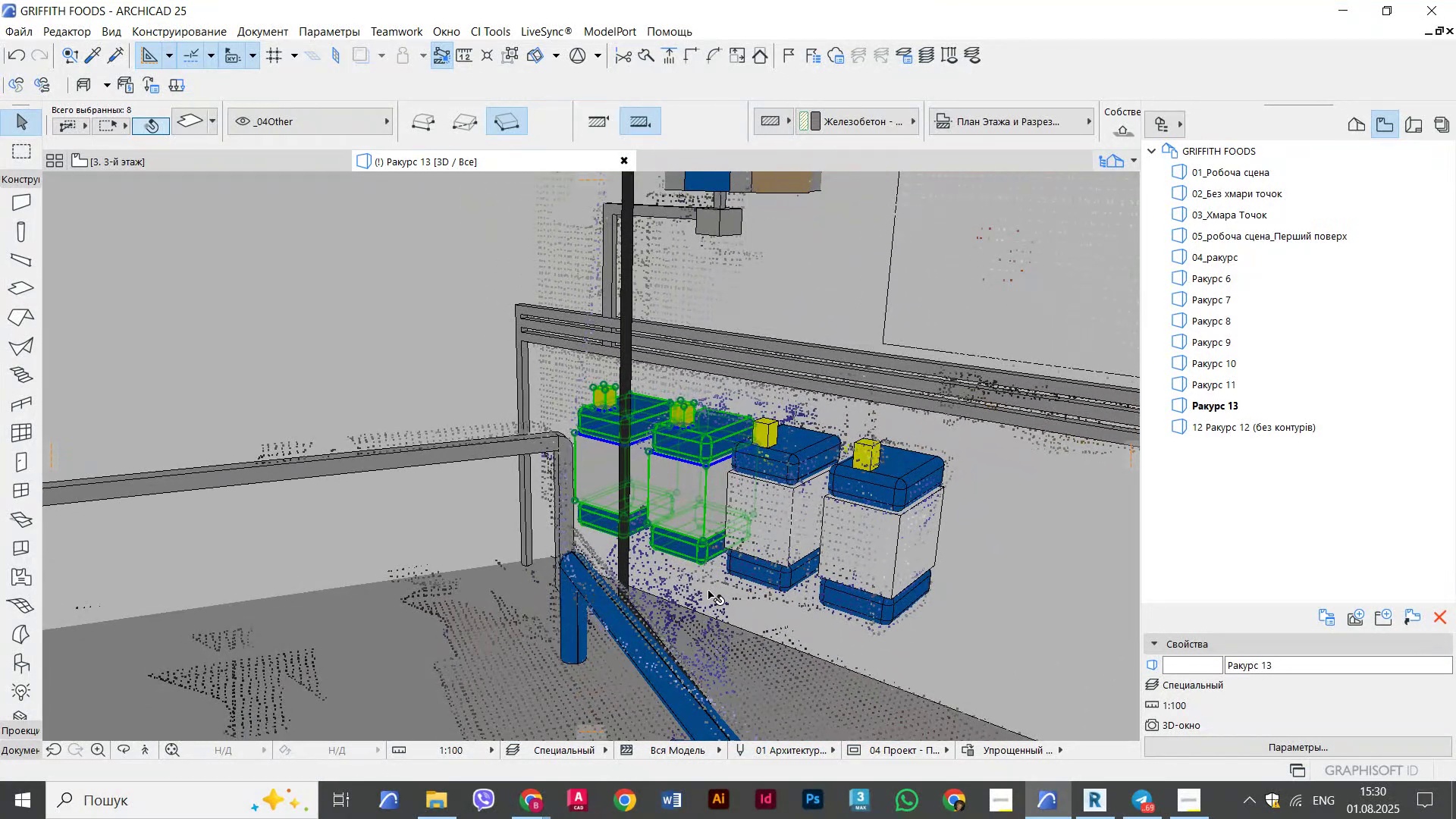 
key(Escape)
 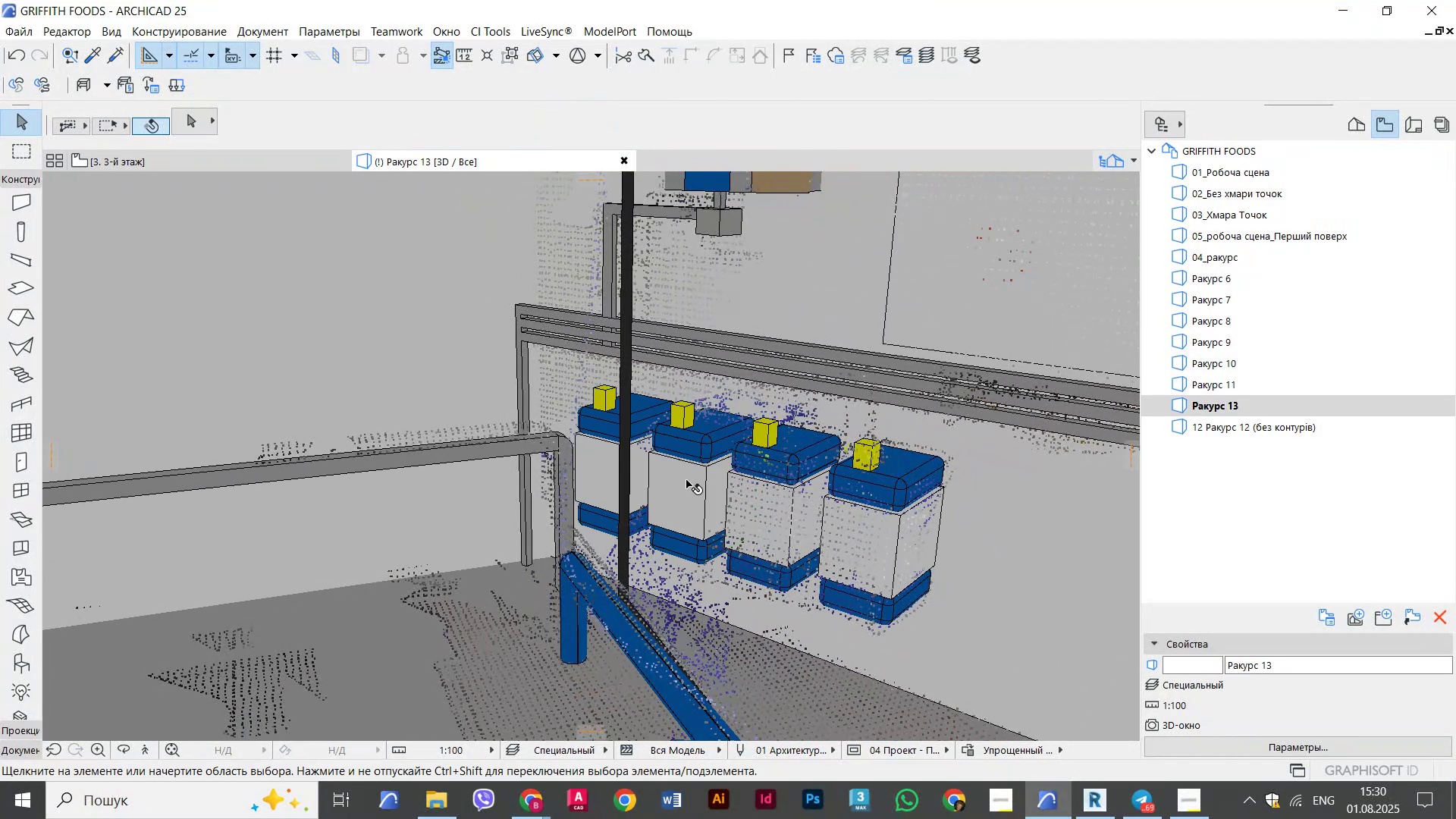 
left_click([690, 479])
 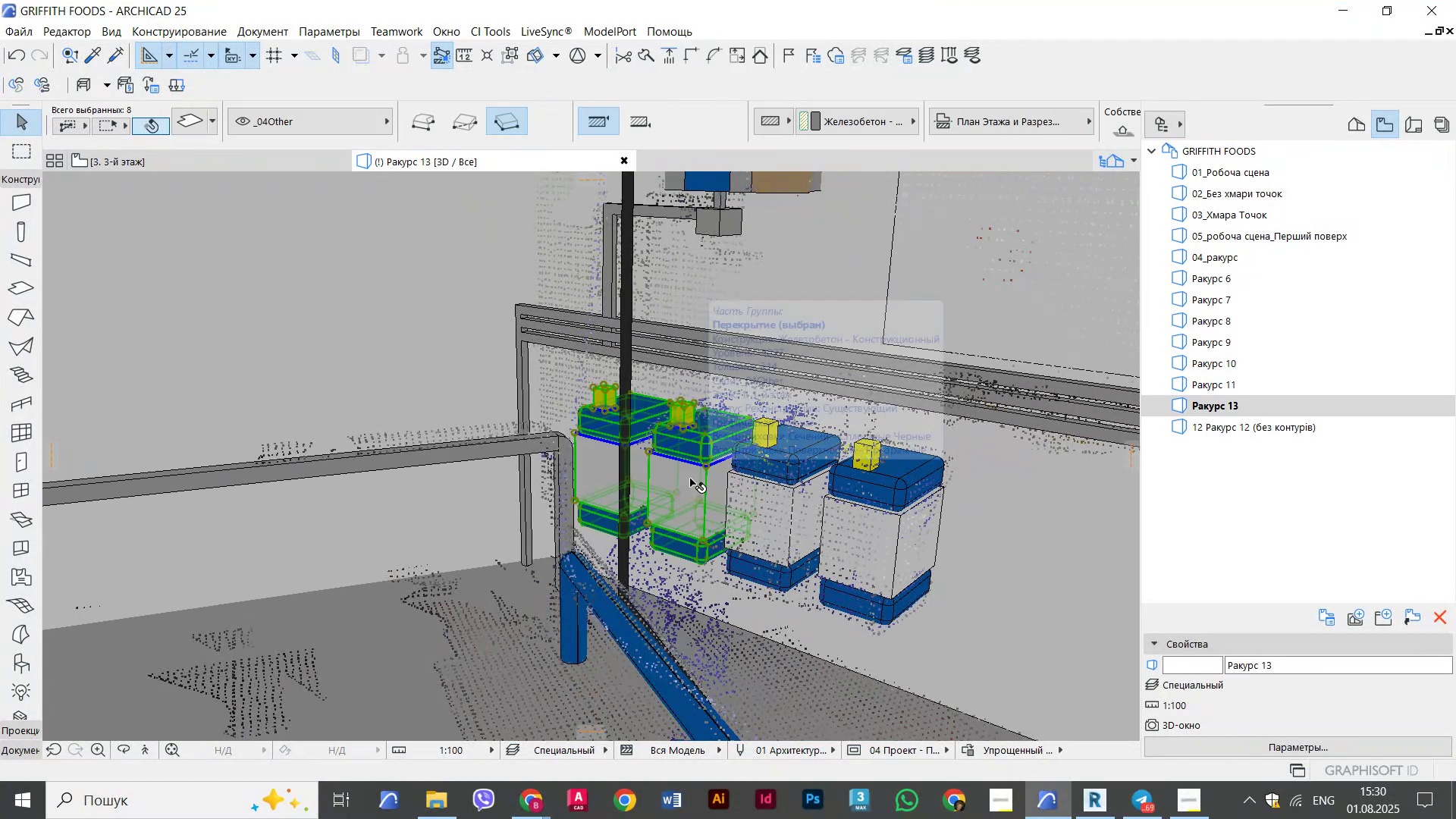 
key(Alt+G)
 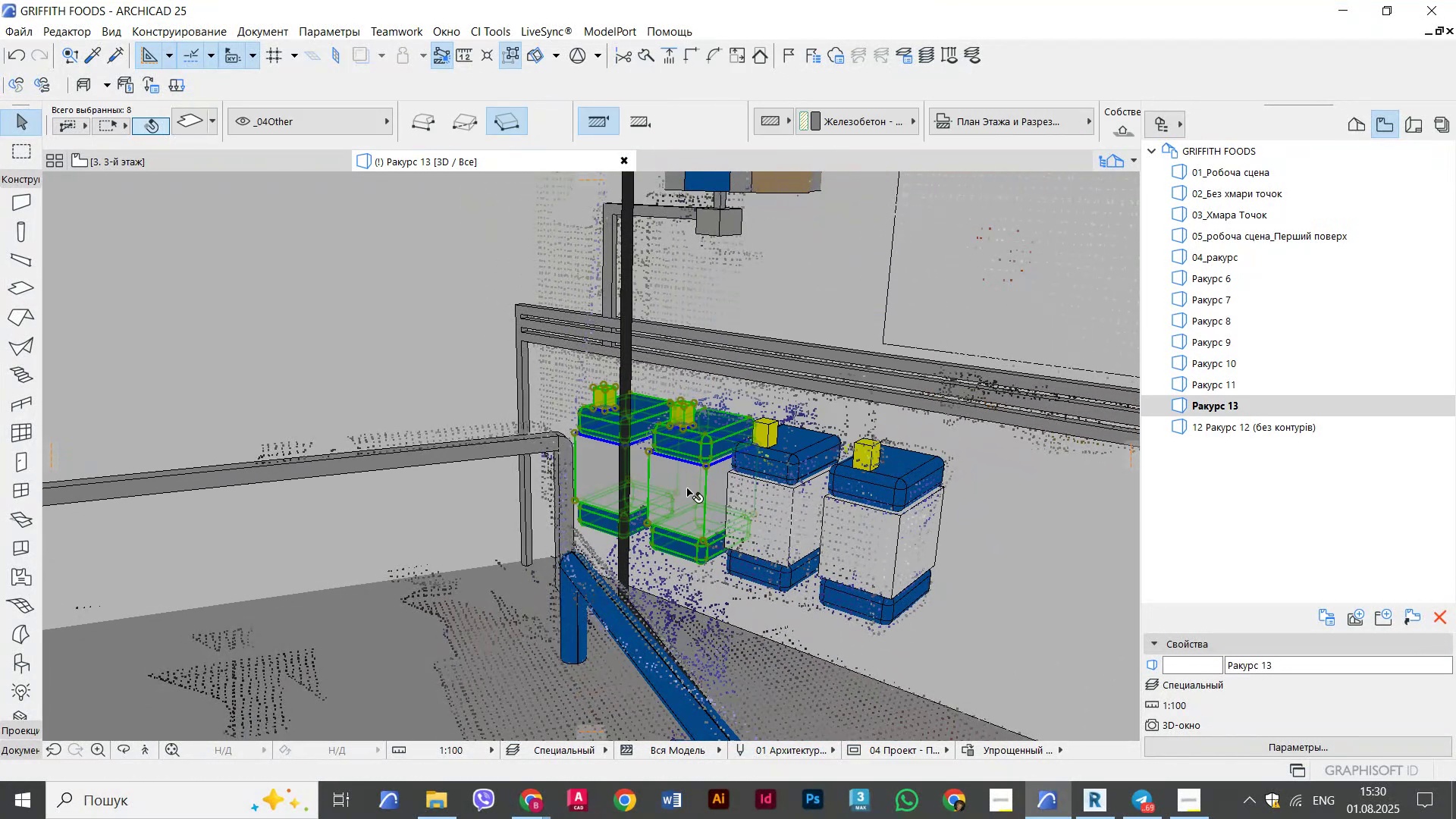 
key(Escape)
 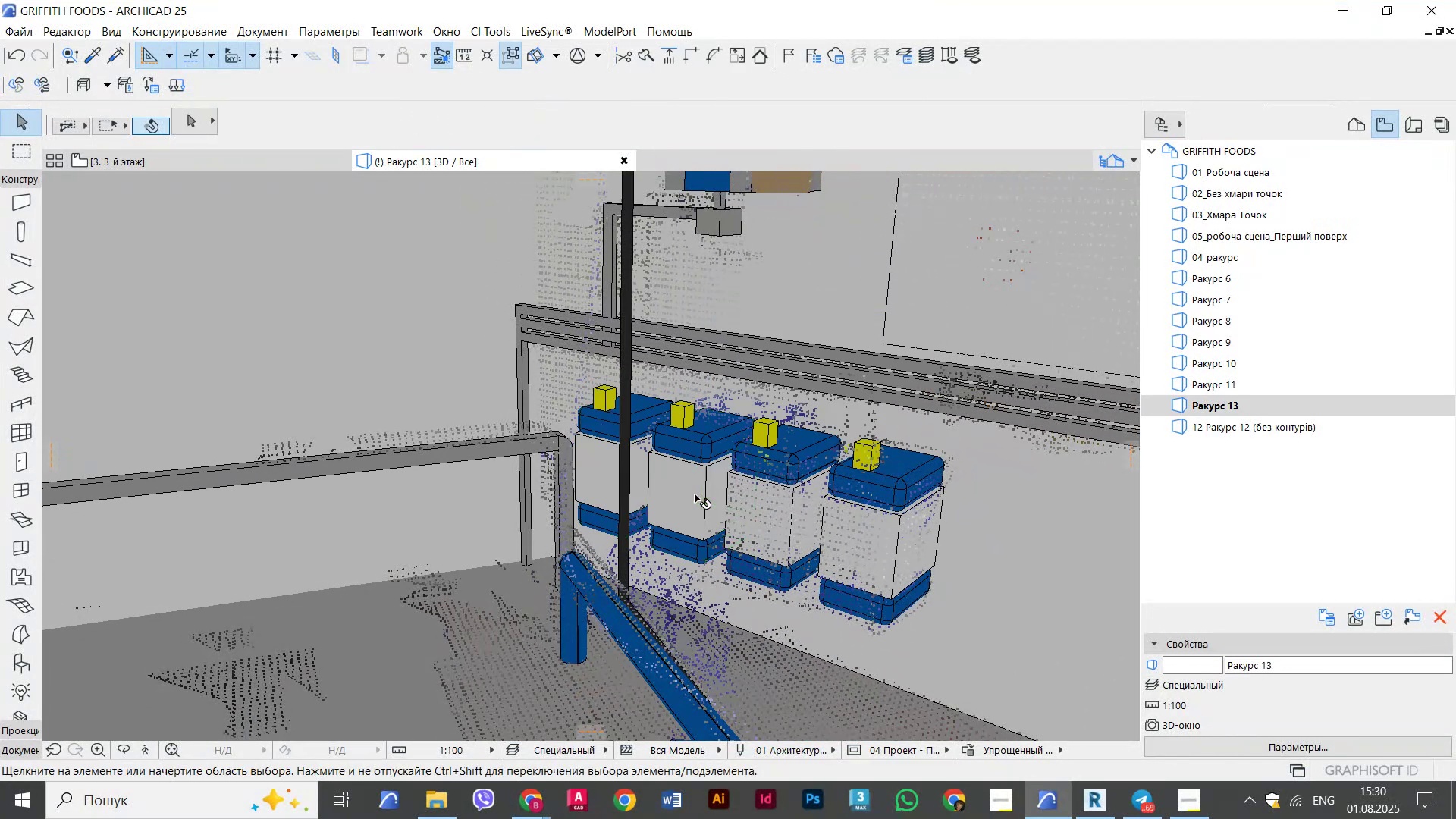 
key(Escape)
 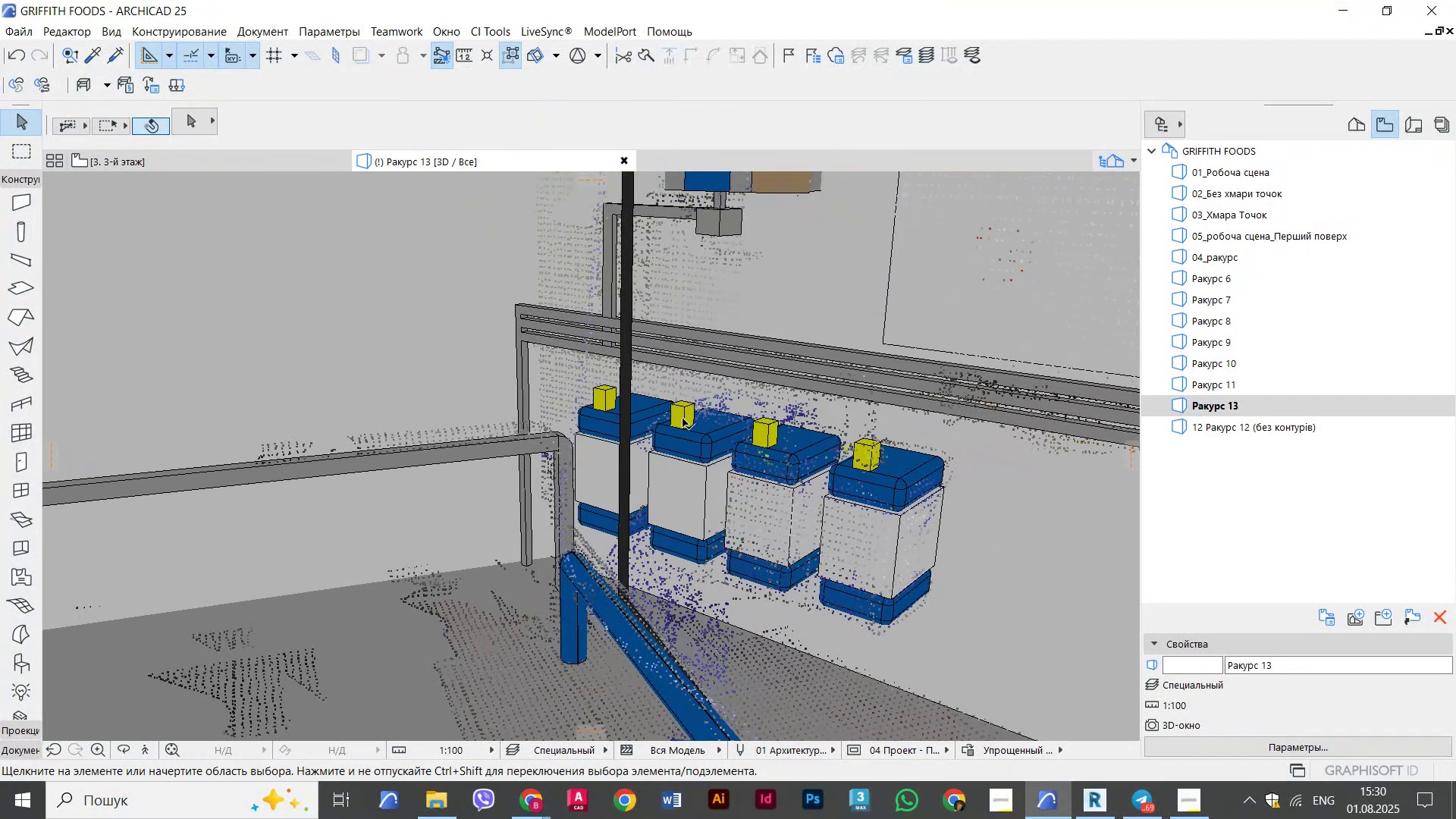 
left_click([682, 418])
 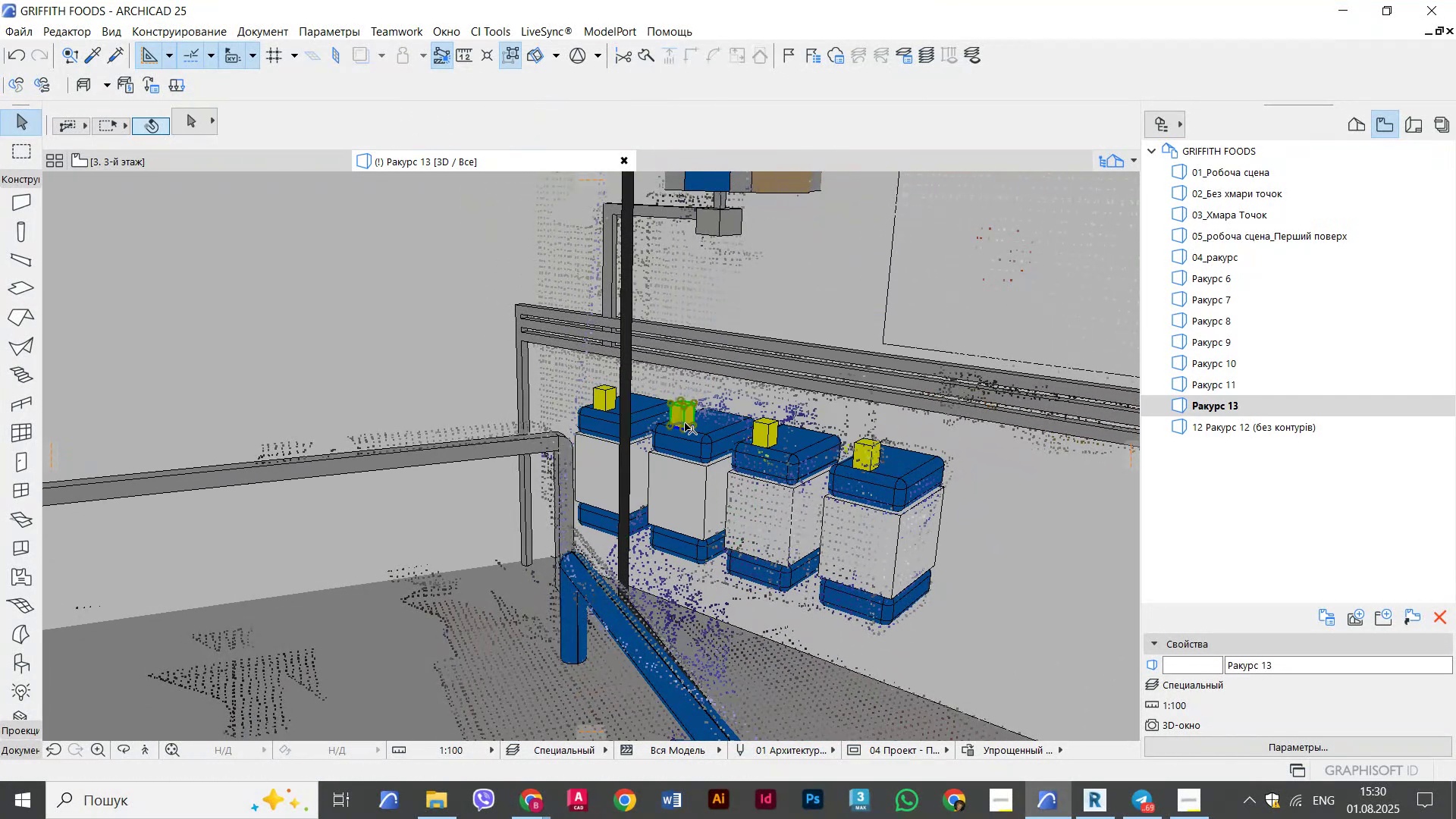 
hold_key(key=ShiftLeft, duration=1.39)
double_click([695, 438])
 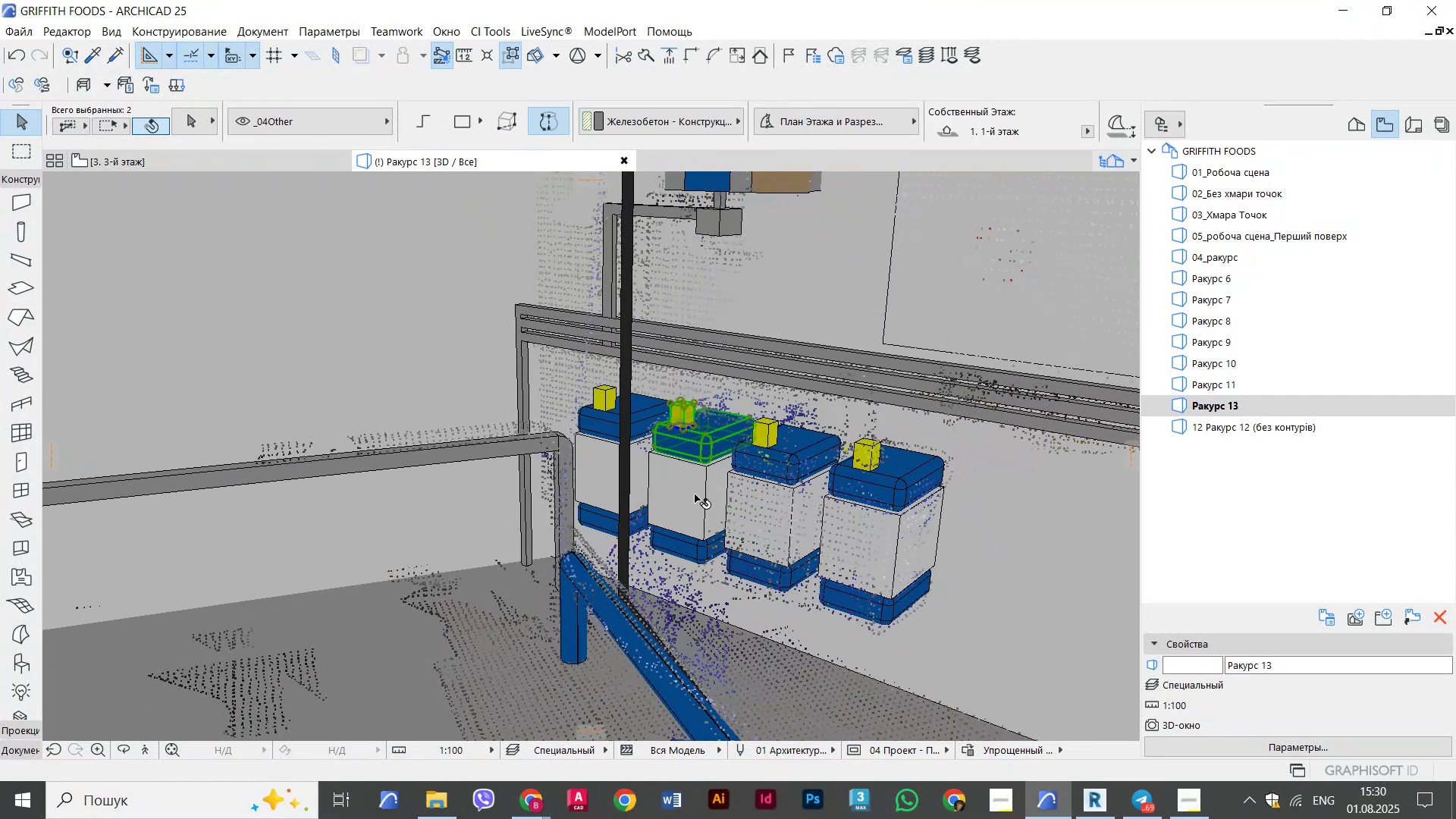 
triple_click([695, 494])
 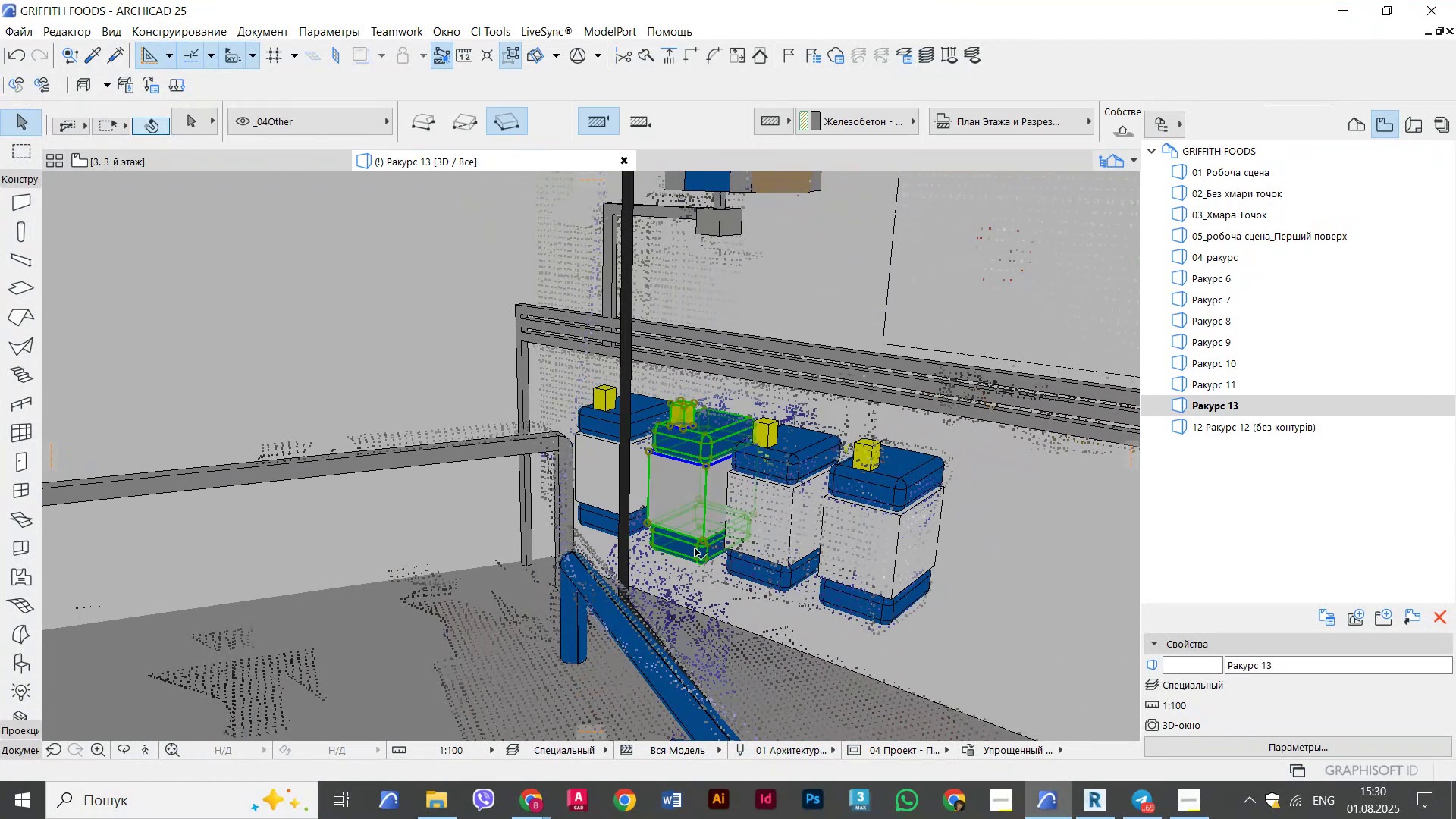 
key(Control+G)
 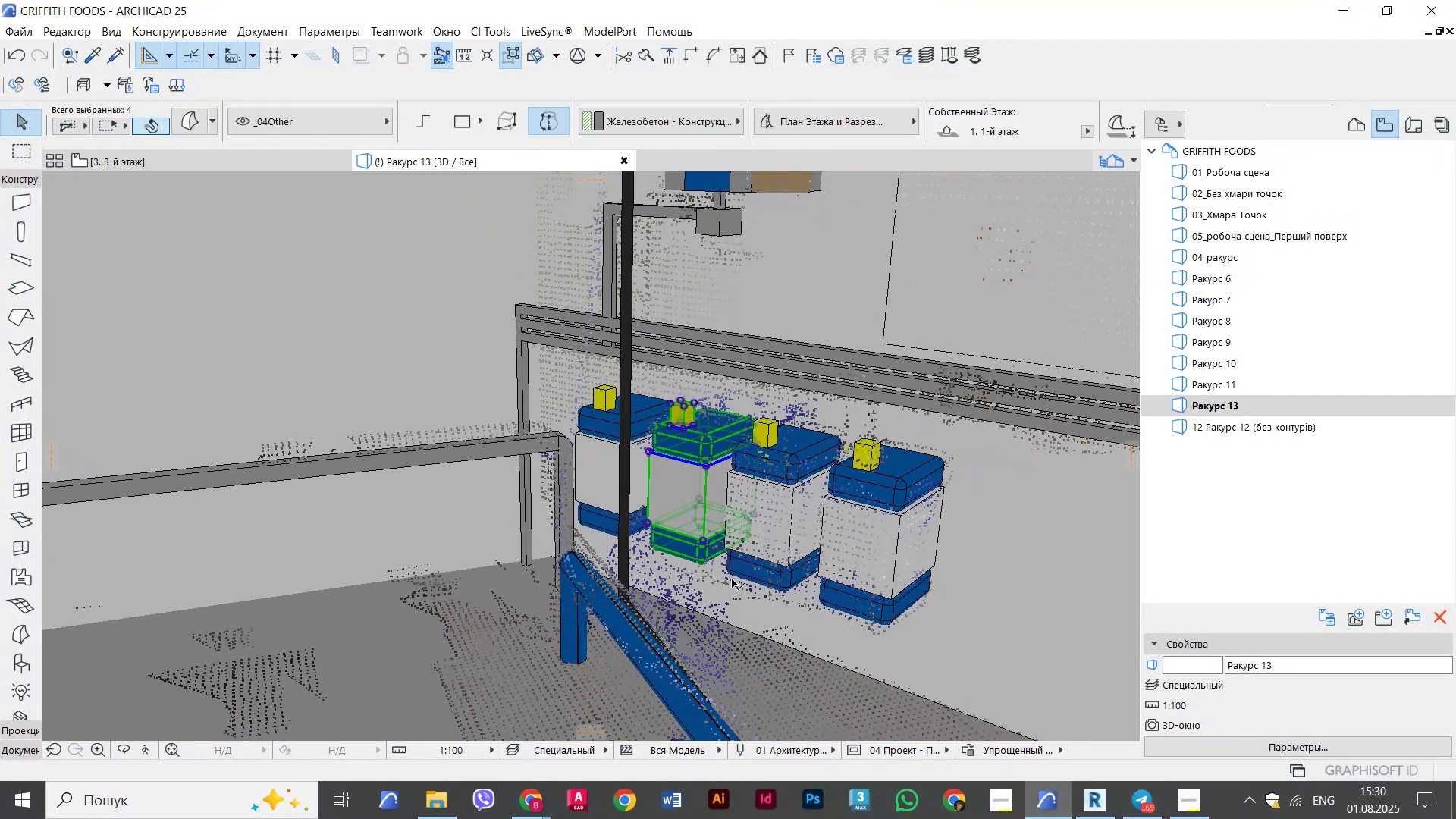 
key(Control+D)
 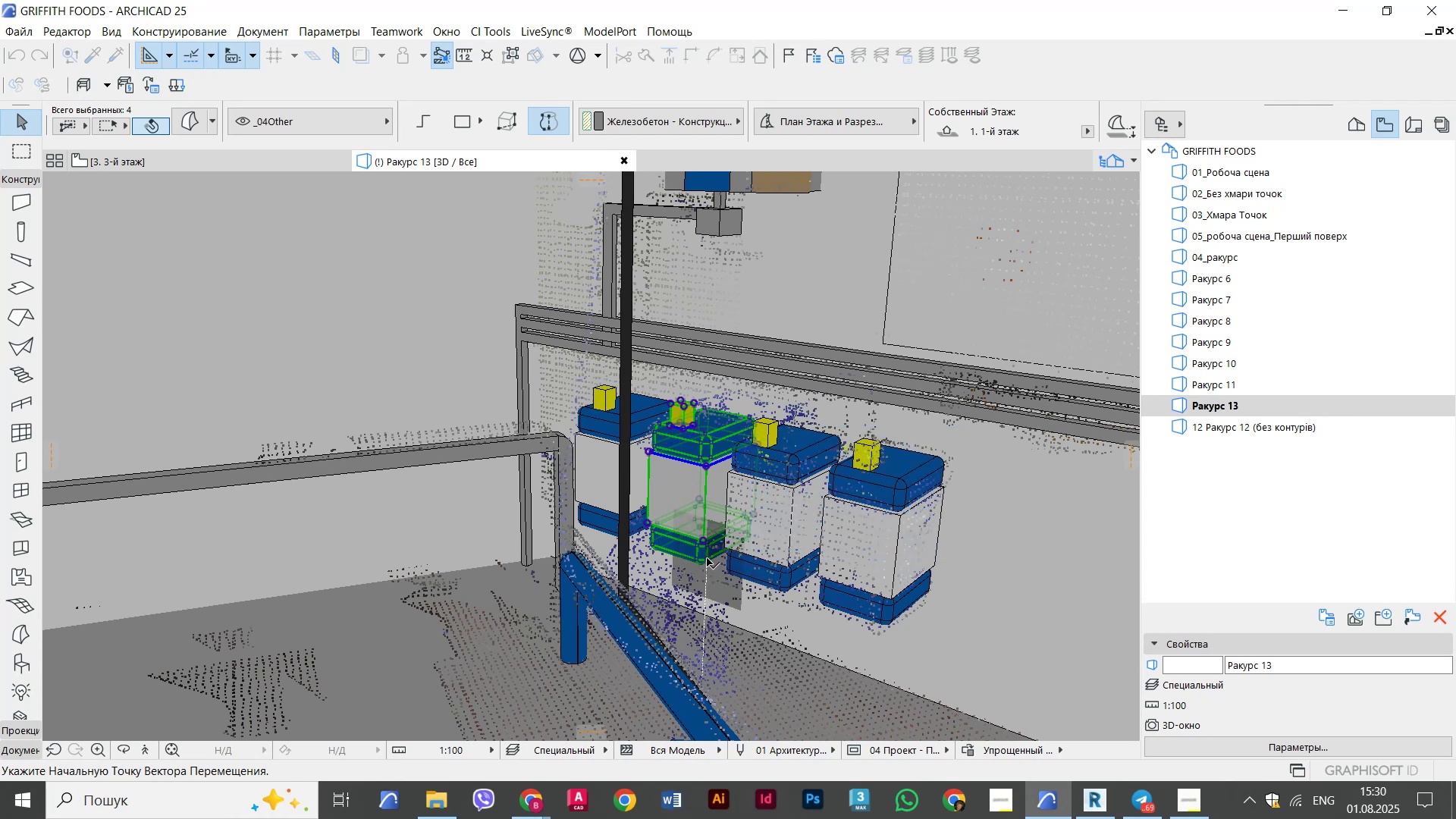 
left_click([707, 558])
 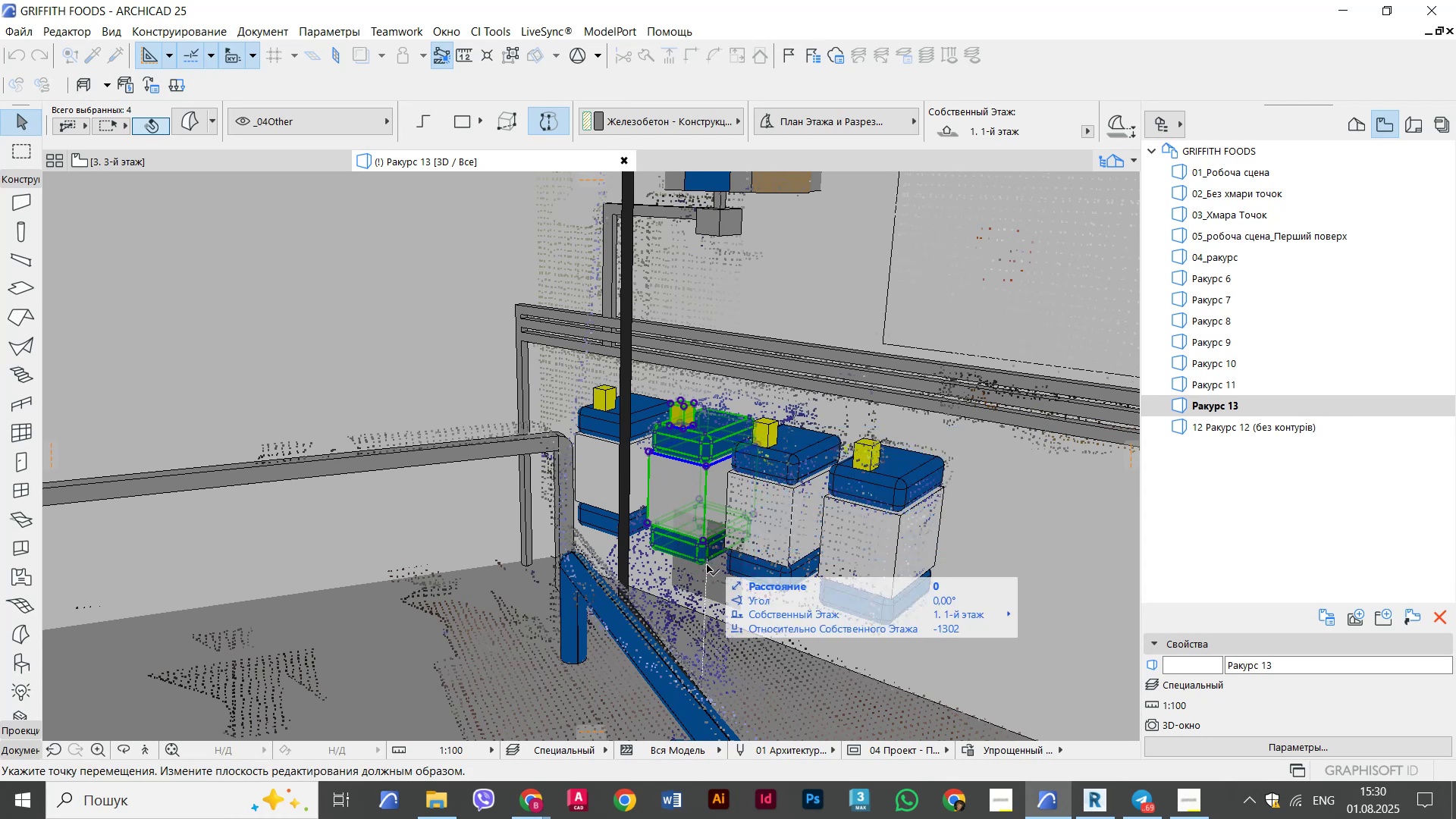 
hold_key(key=ShiftLeft, duration=2.36)
left_click([739, 654])
 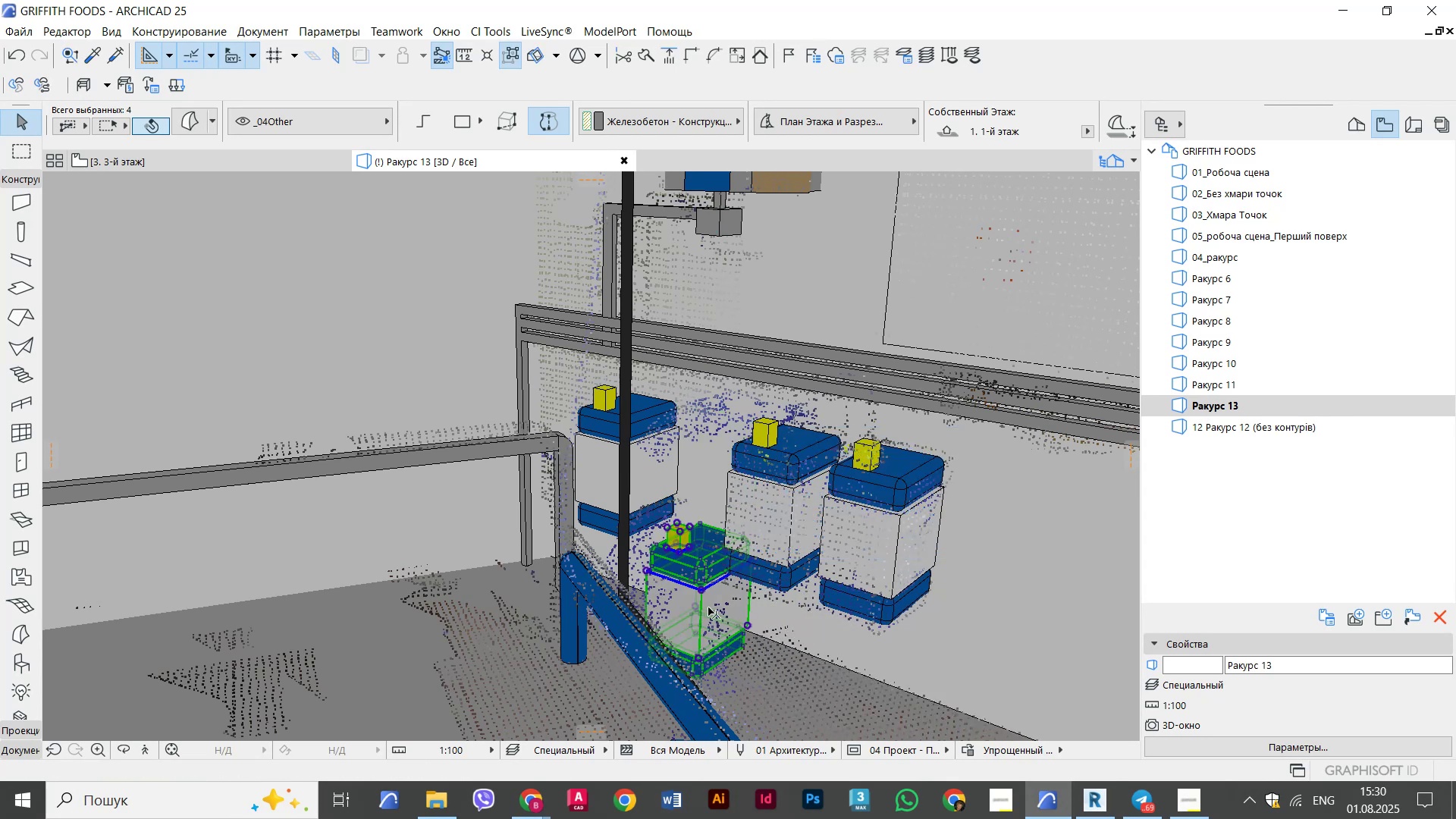 
hold_key(key=ShiftLeft, duration=3.39)
 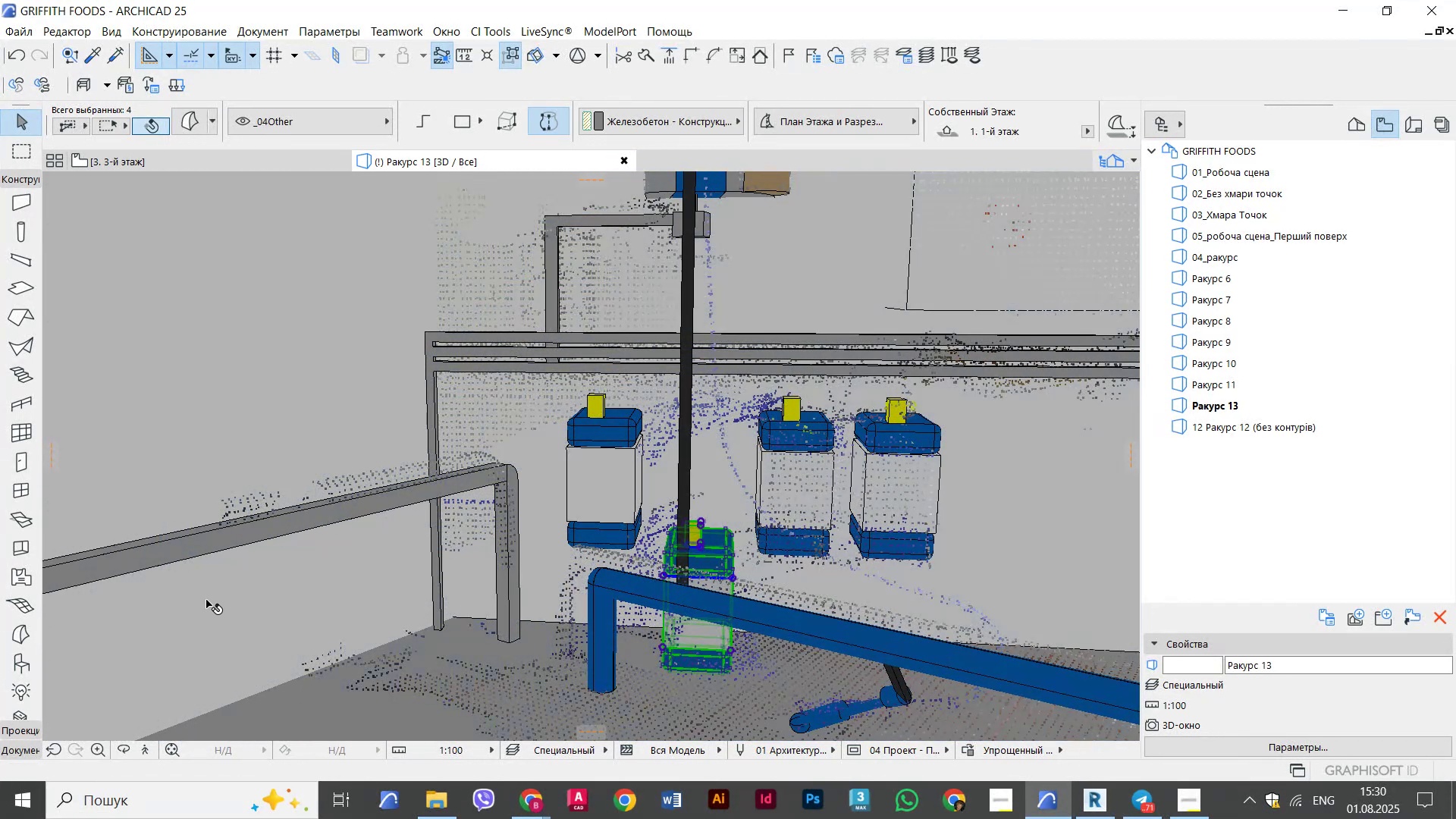 
key(Escape)
 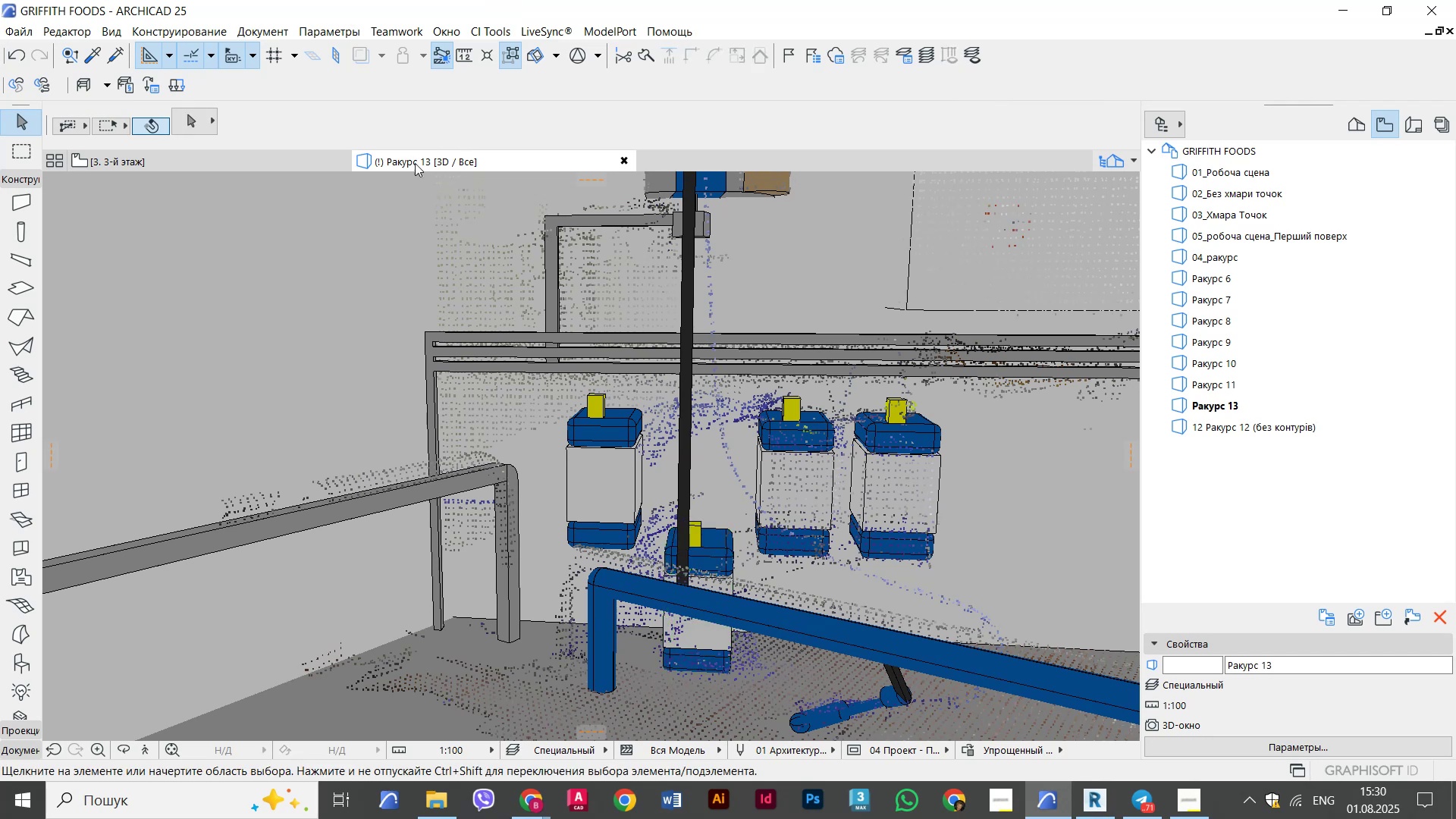 
key(Escape)
 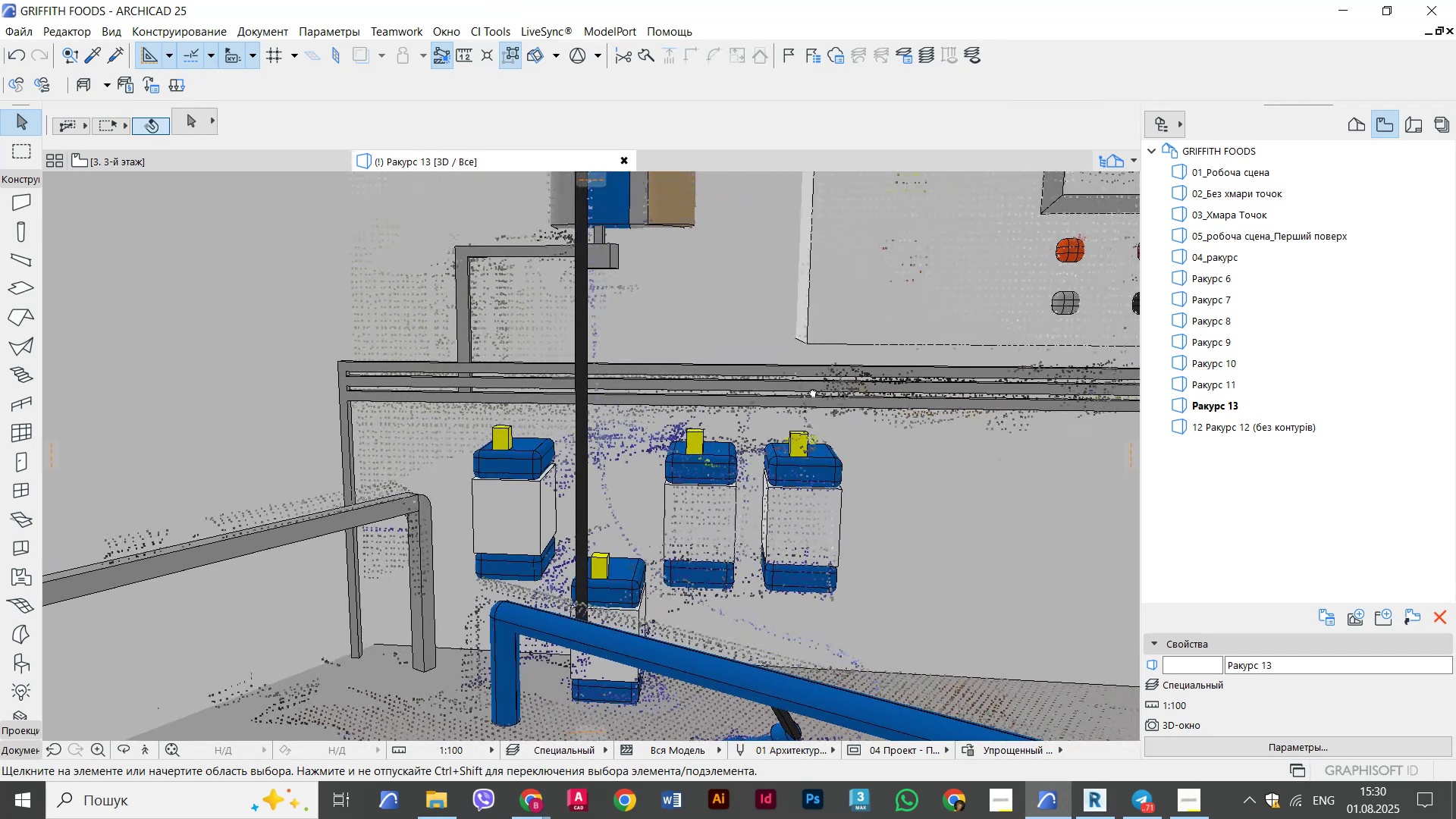 
hold_key(key=ShiftLeft, duration=1.44)
 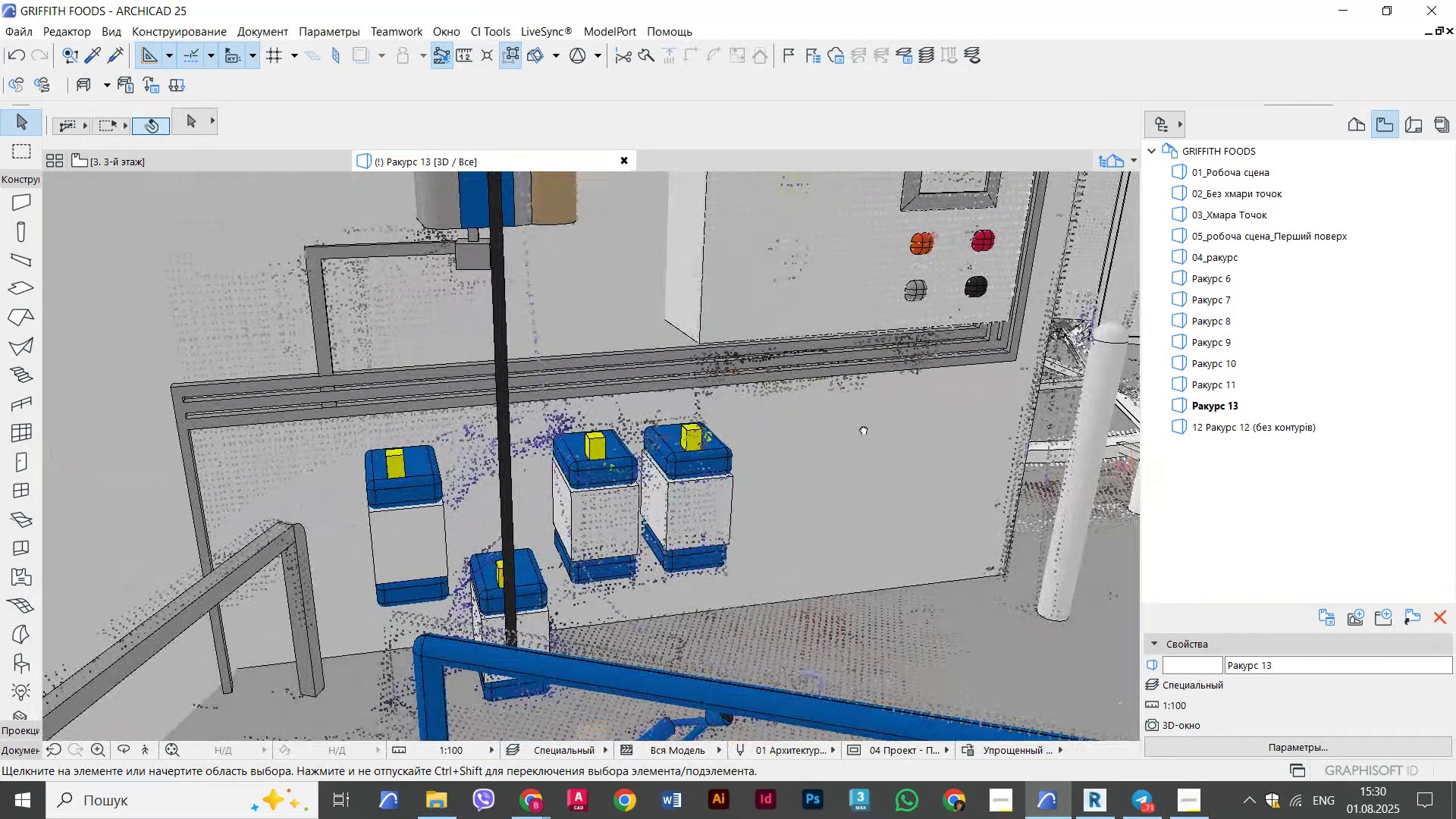 
hold_key(key=ShiftLeft, duration=3.69)
 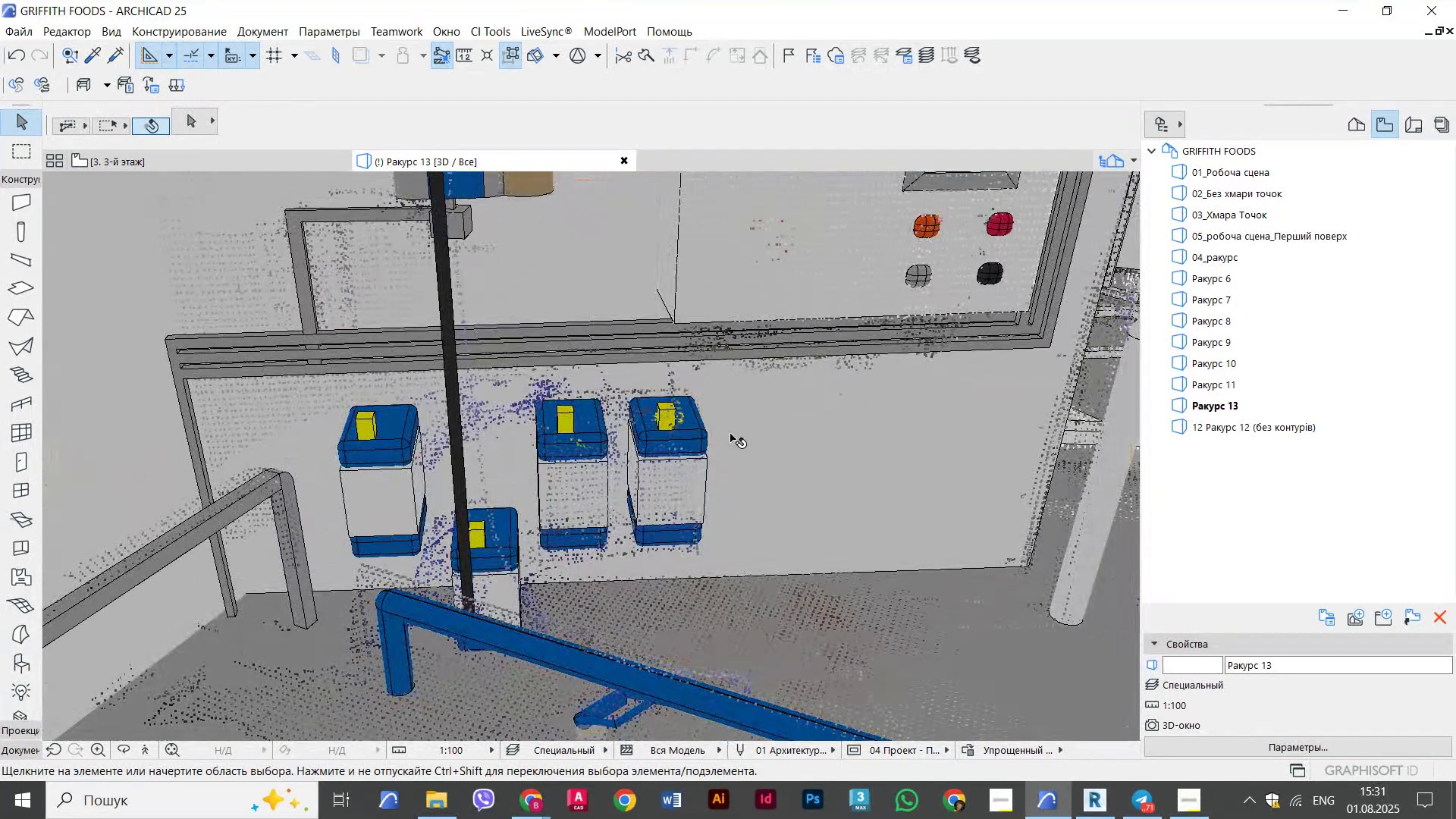 
scroll: coordinate [666, 447], scroll_direction: up, amount: 2.0
 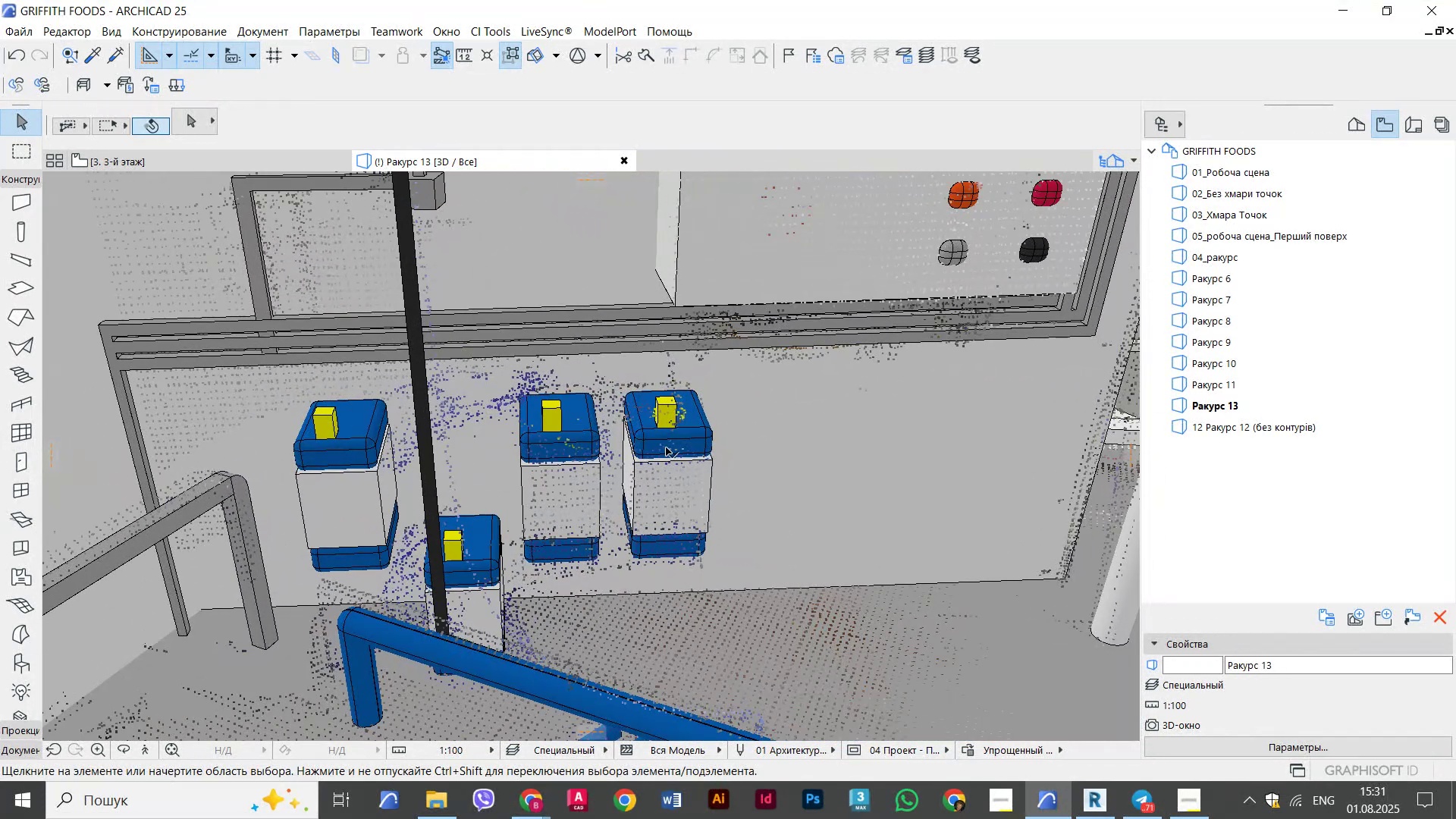 
hold_key(key=ShiftLeft, duration=0.5)
 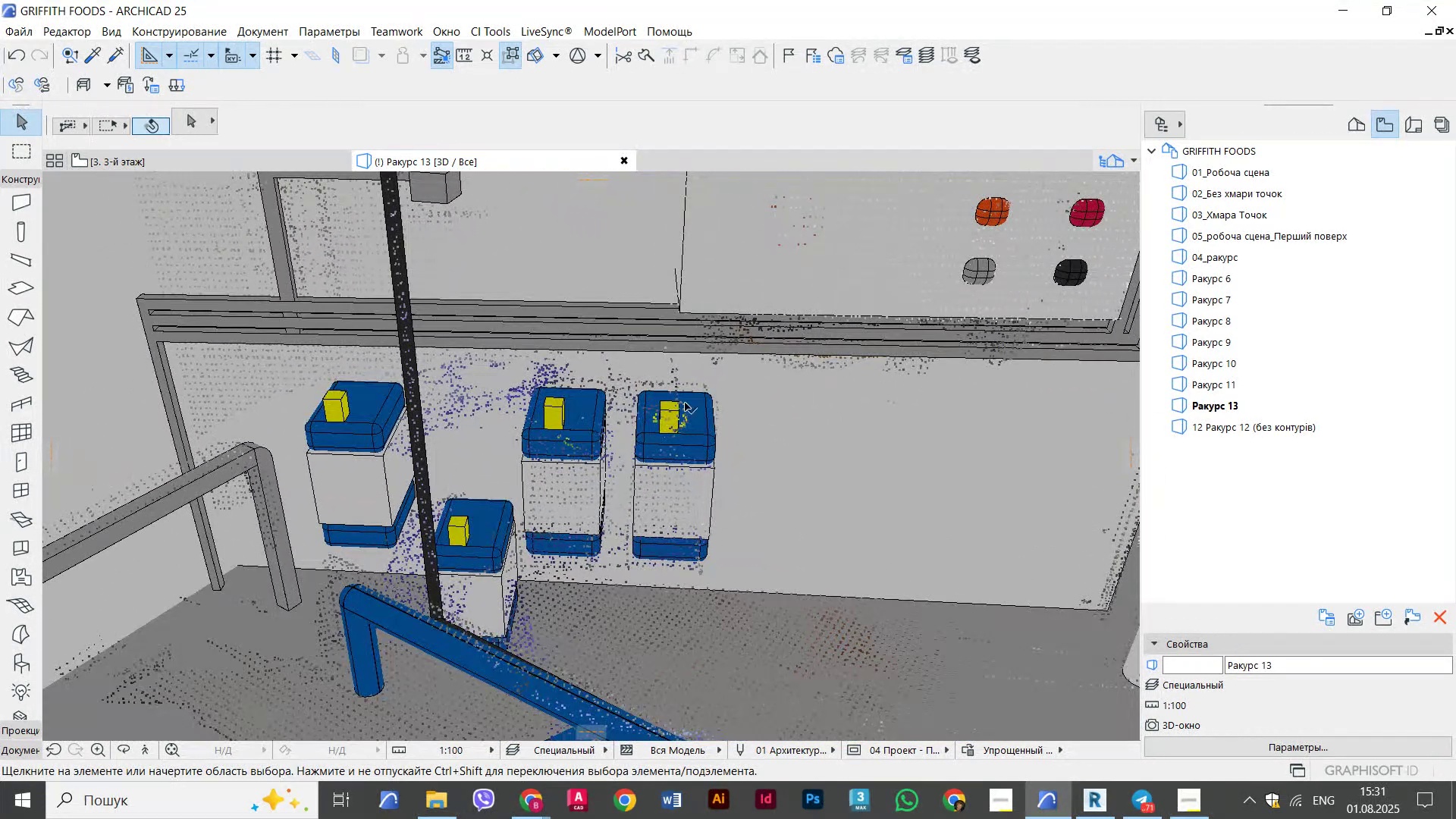 
scroll: coordinate [699, 388], scroll_direction: up, amount: 3.0
 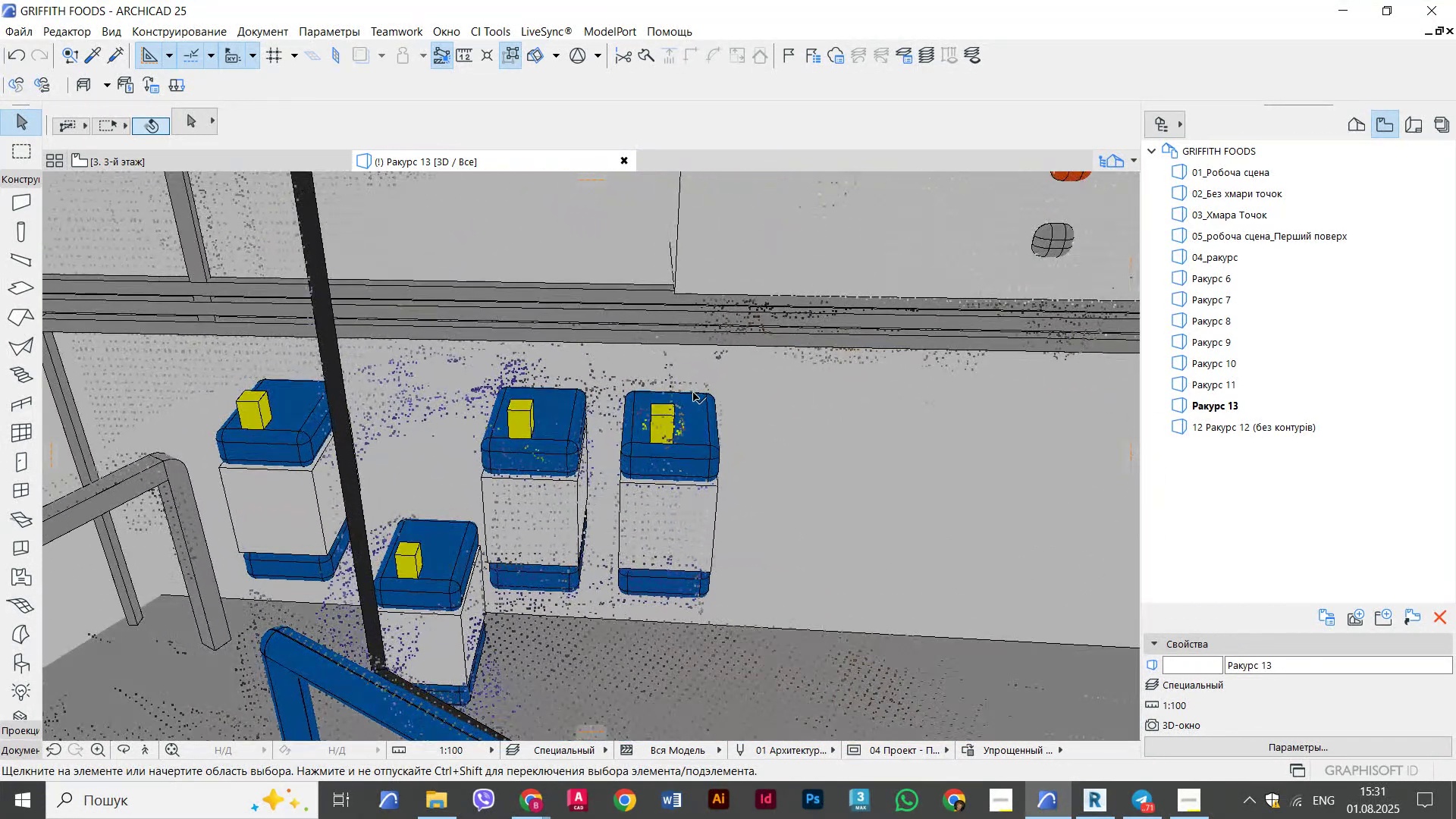 
scroll: coordinate [679, 418], scroll_direction: down, amount: 2.0
 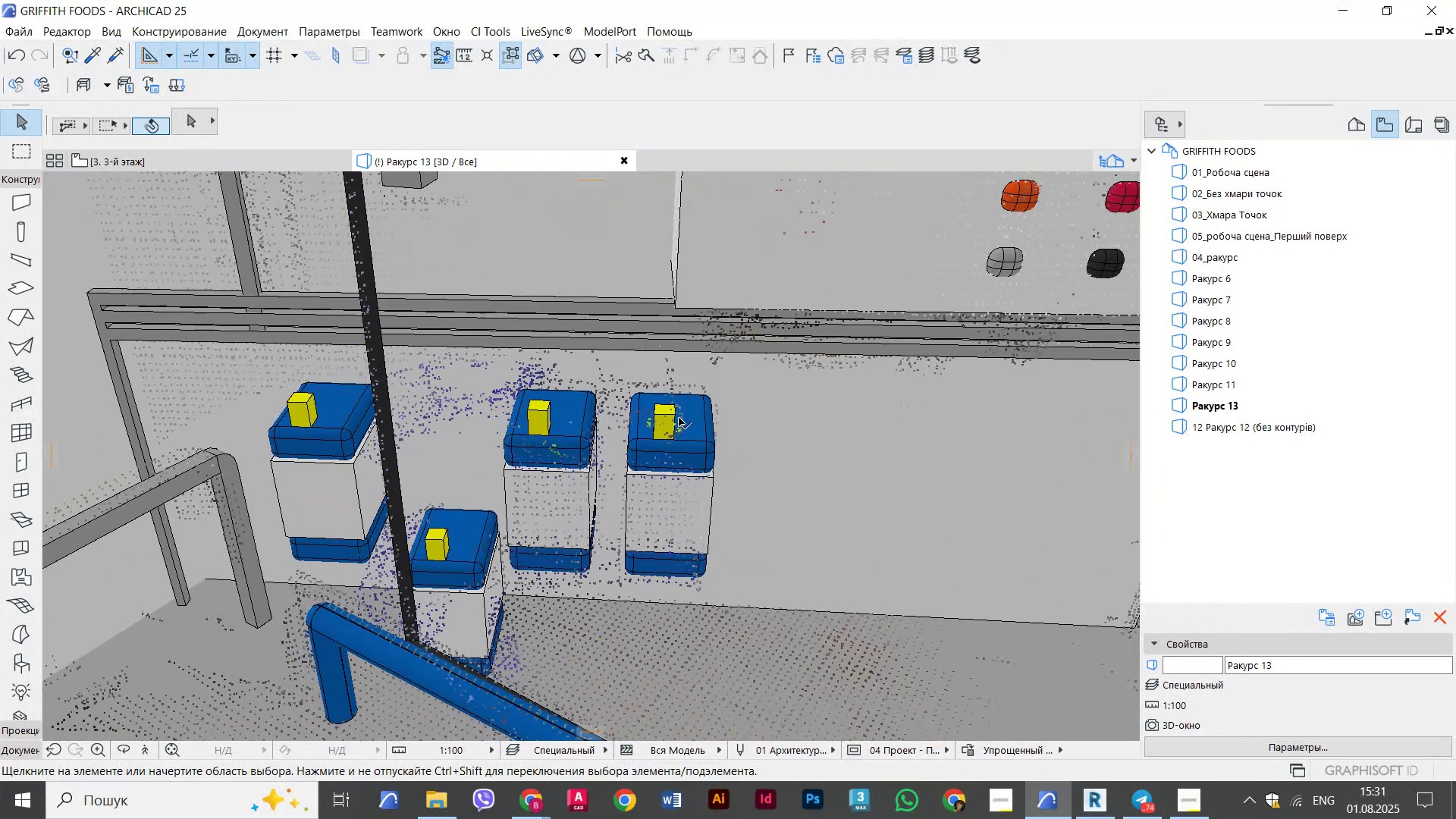 
key(Alt+AltLeft)
 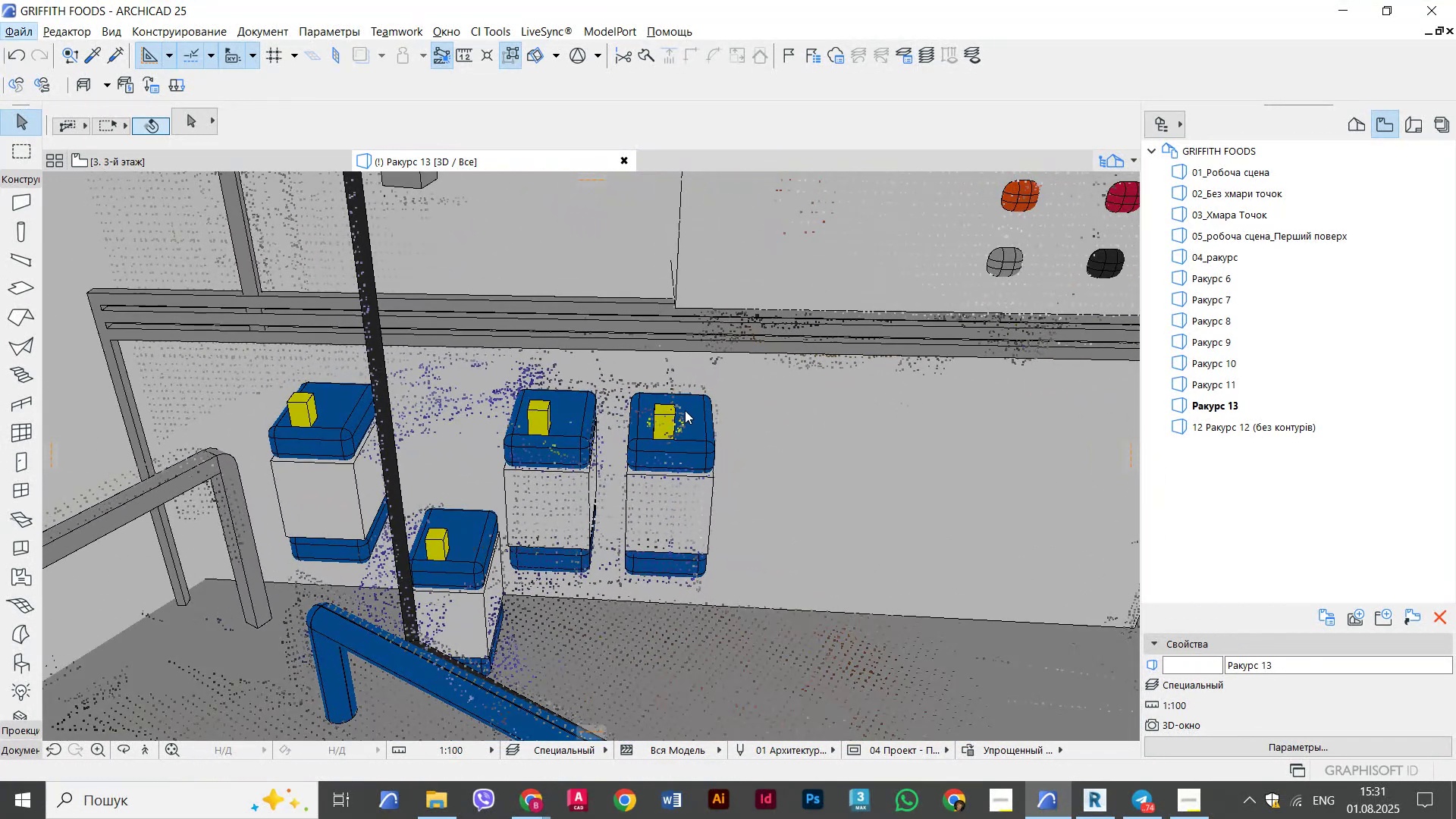 
key(Alt+AltLeft)
 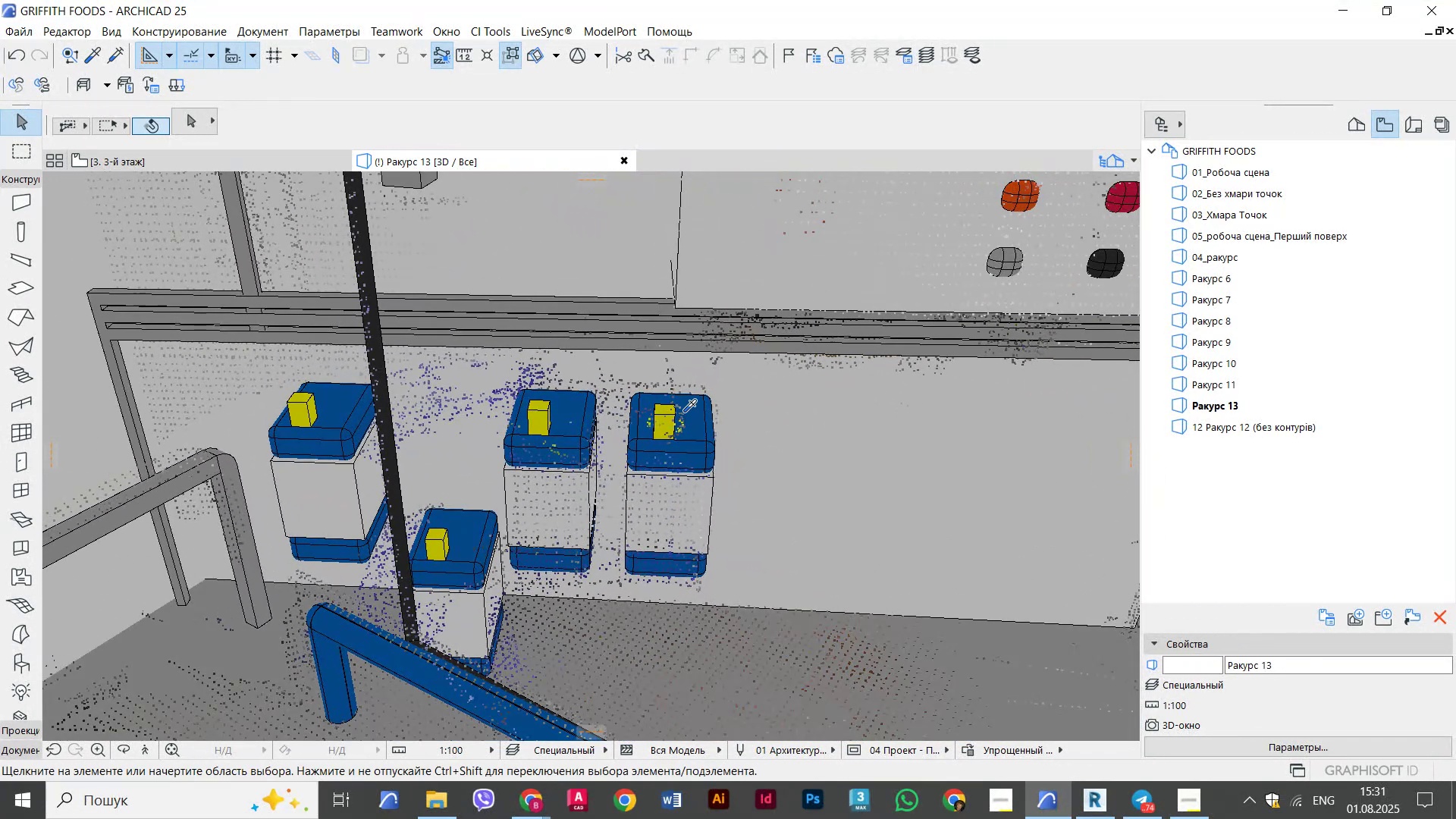 
key(Alt+Tab)
 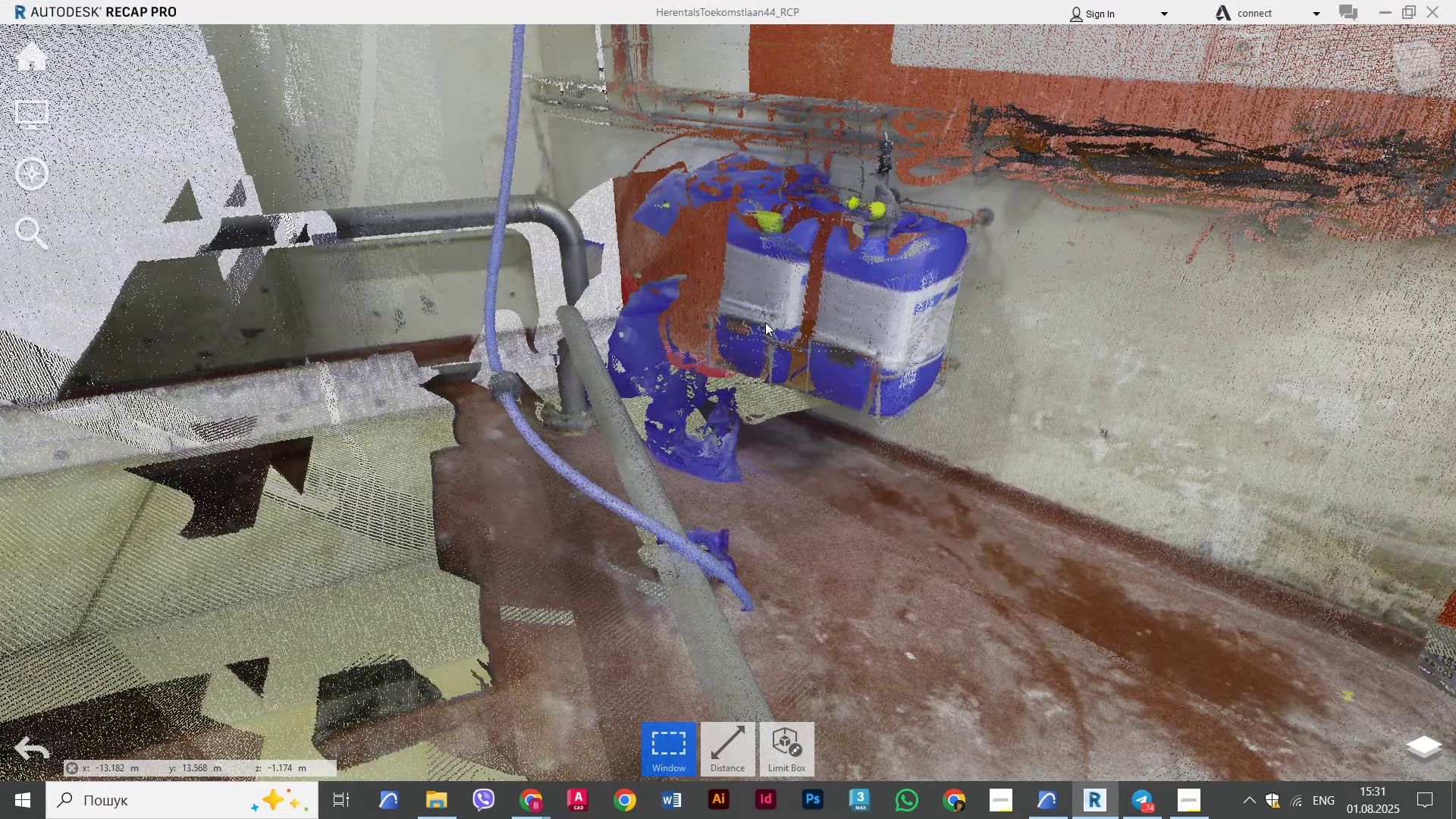 
key(Alt+AltLeft)
 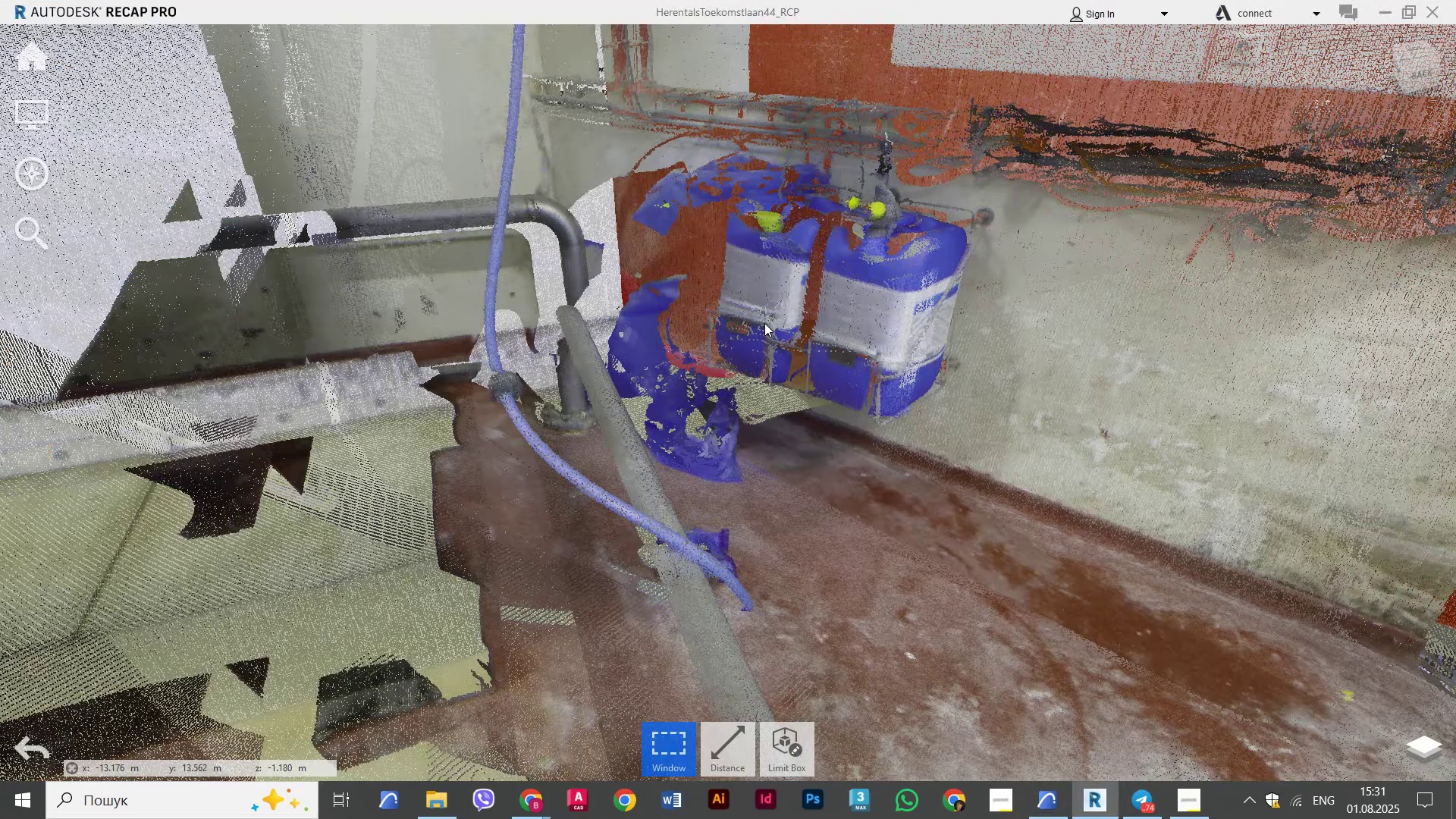 
key(Alt+Tab)
 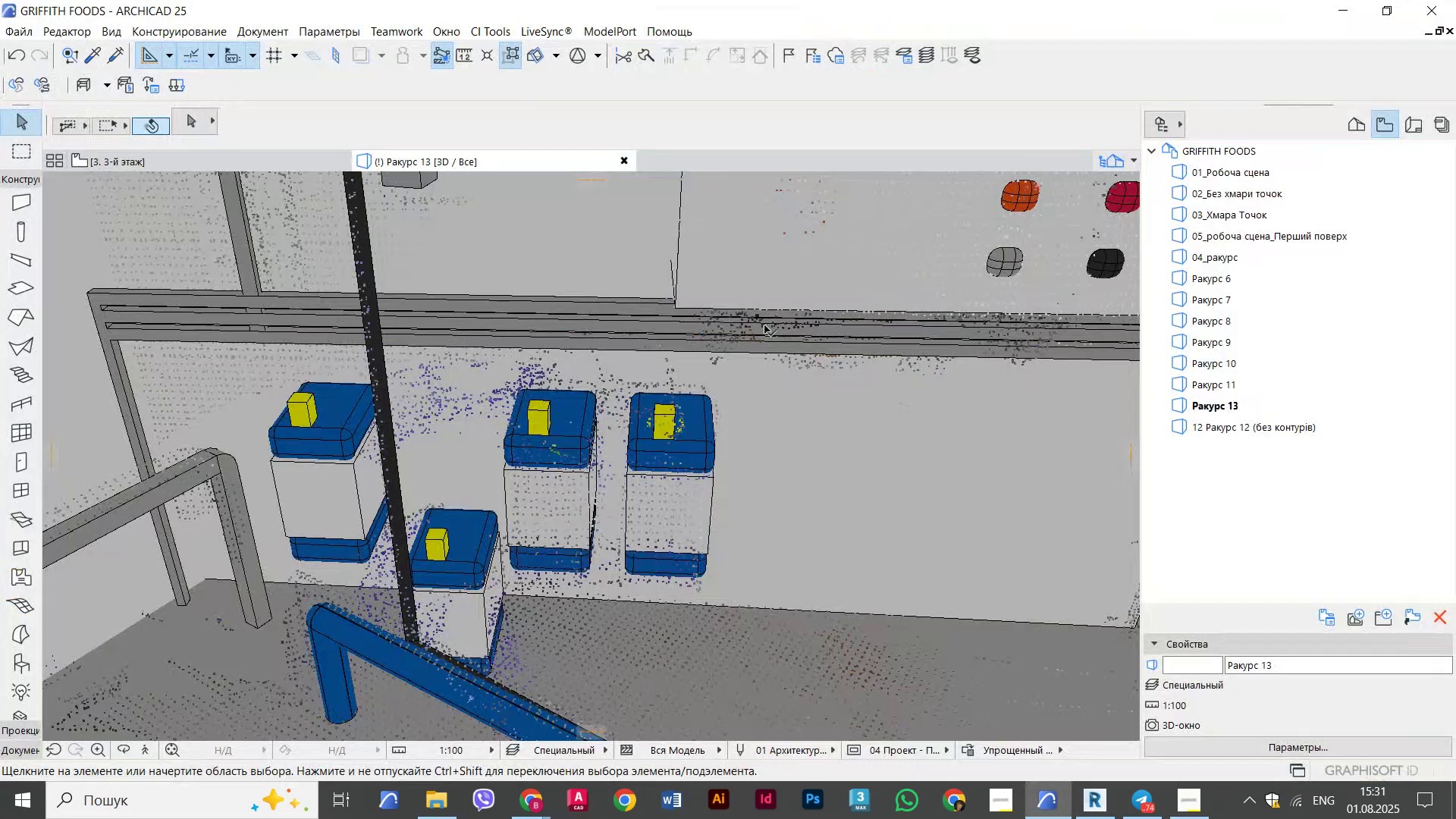 
key(Alt+Tab)
 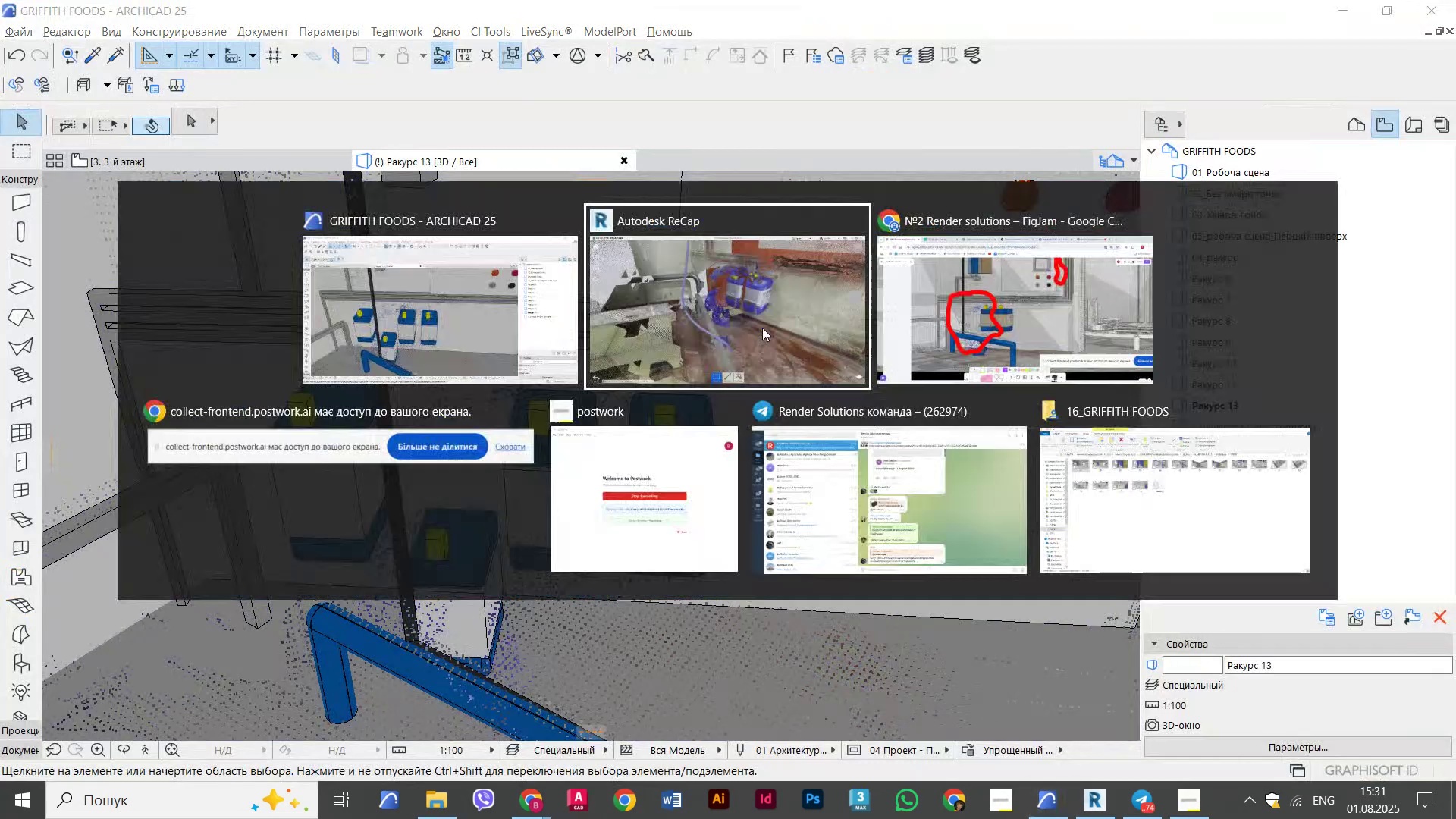 
key(Alt+Tab)
 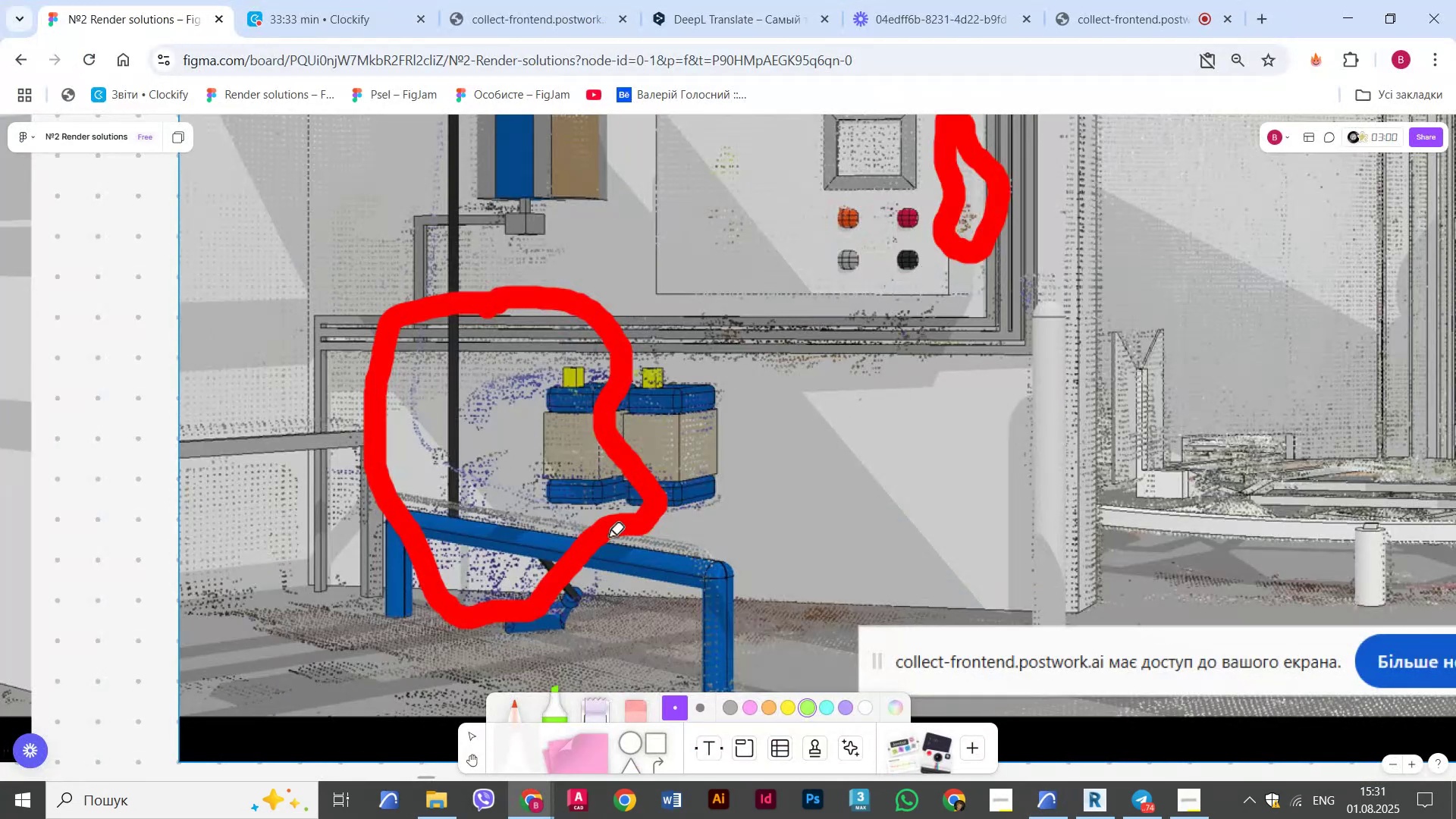 
left_click_drag(start_coordinate=[575, 430], to_coordinate=[514, 548])
 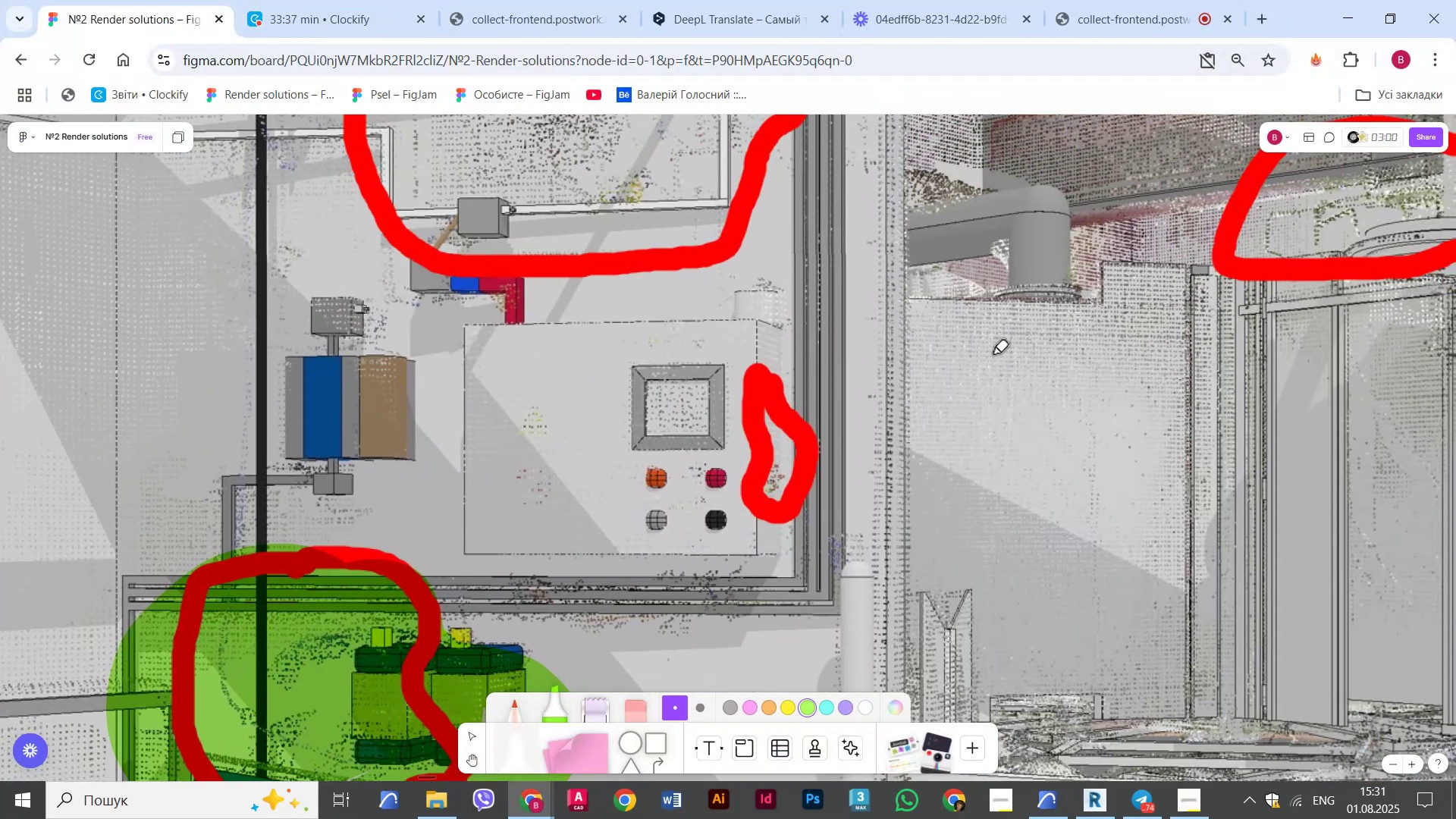 
key(Alt+AltLeft)
 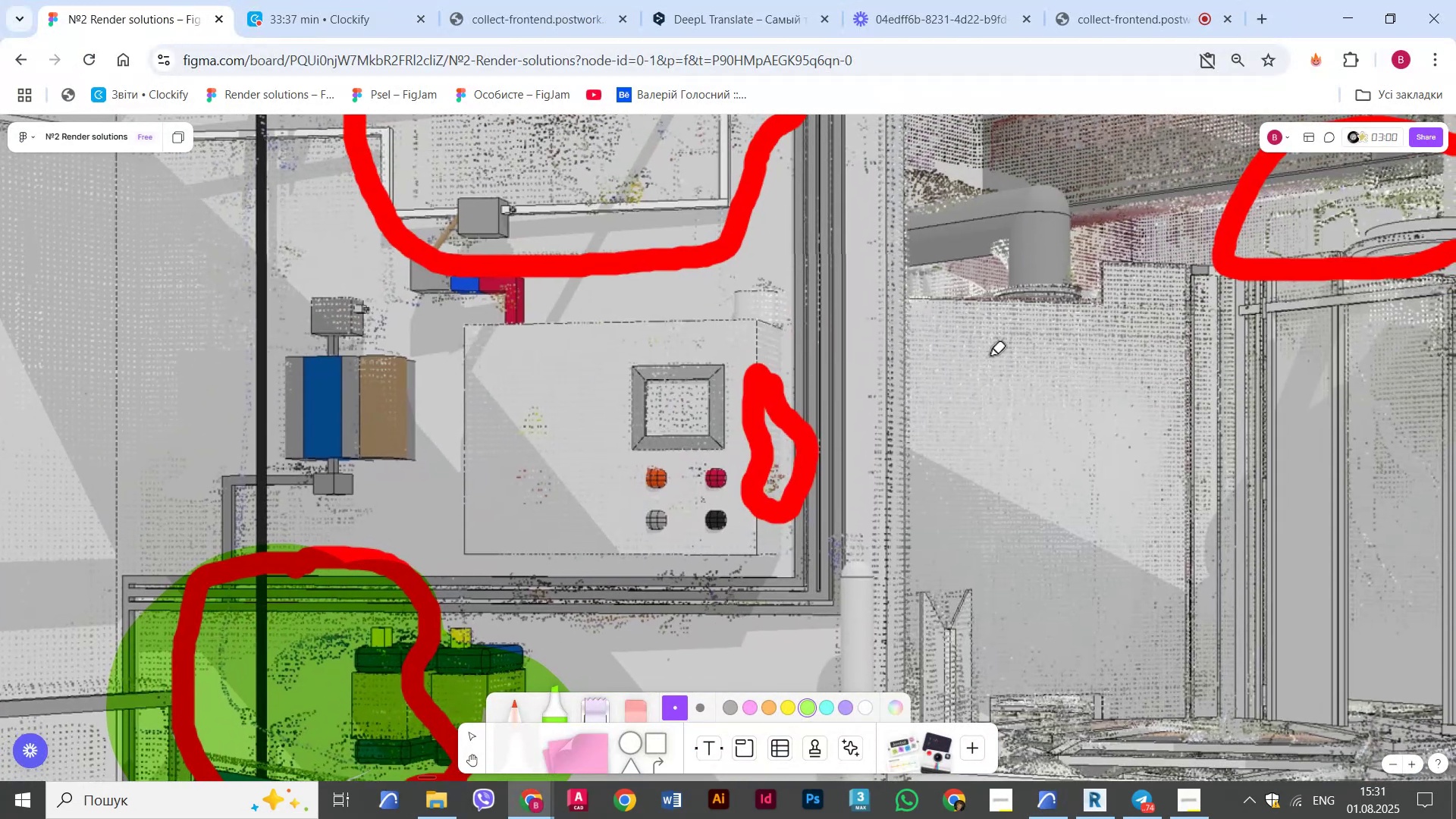 
key(Alt+Tab)
 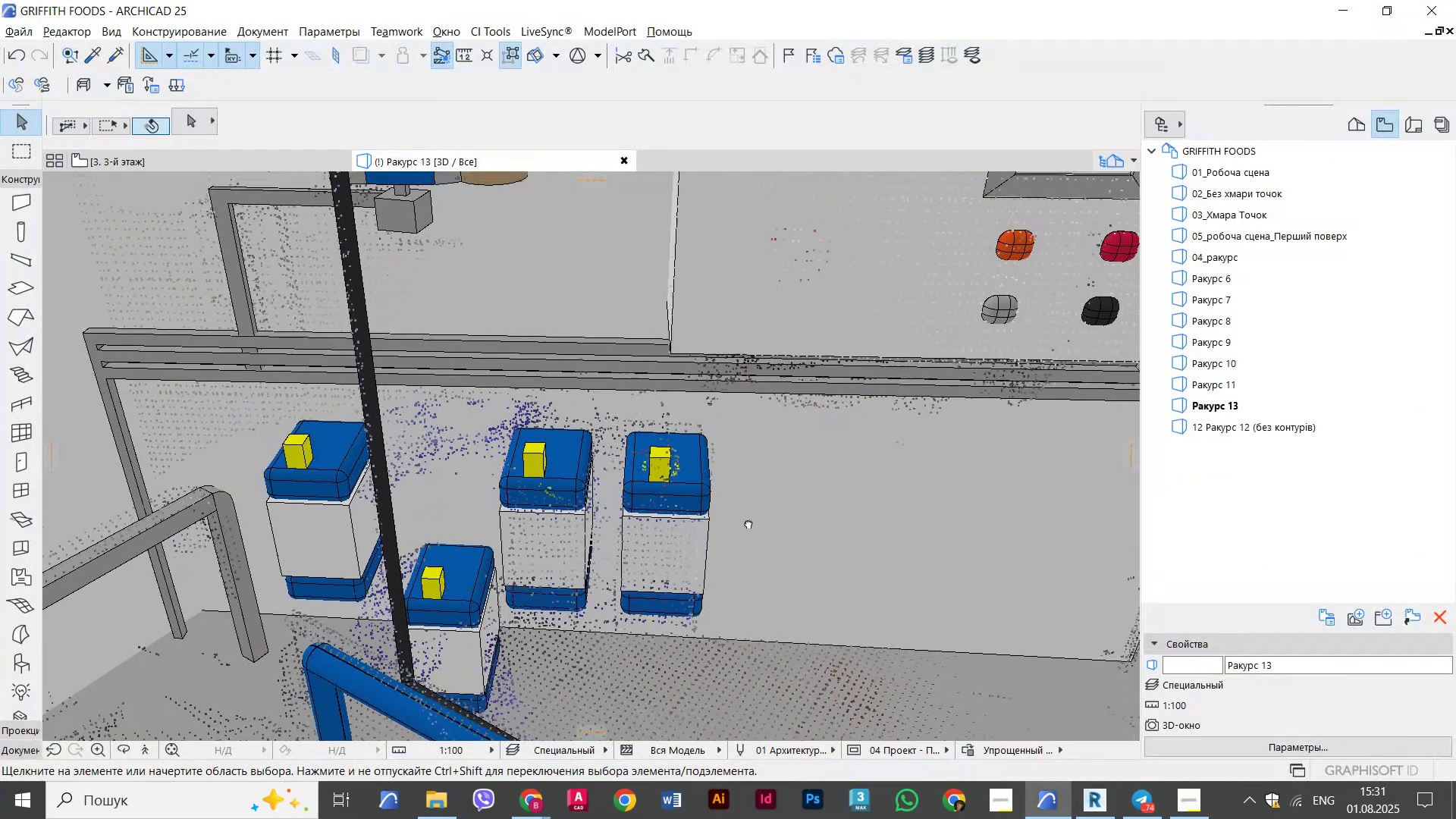 
hold_key(key=ShiftLeft, duration=0.32)
 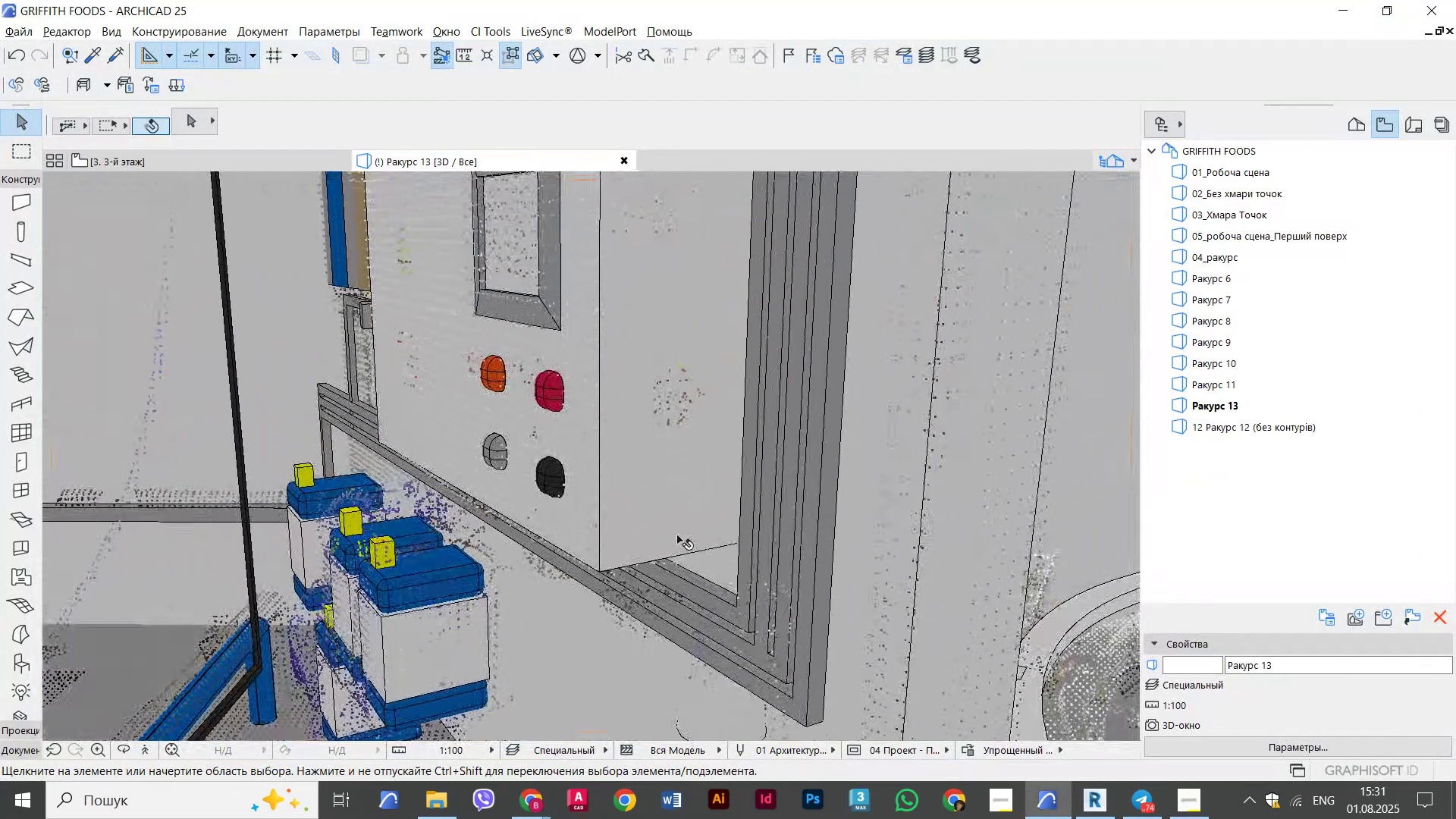 
key(Escape)
 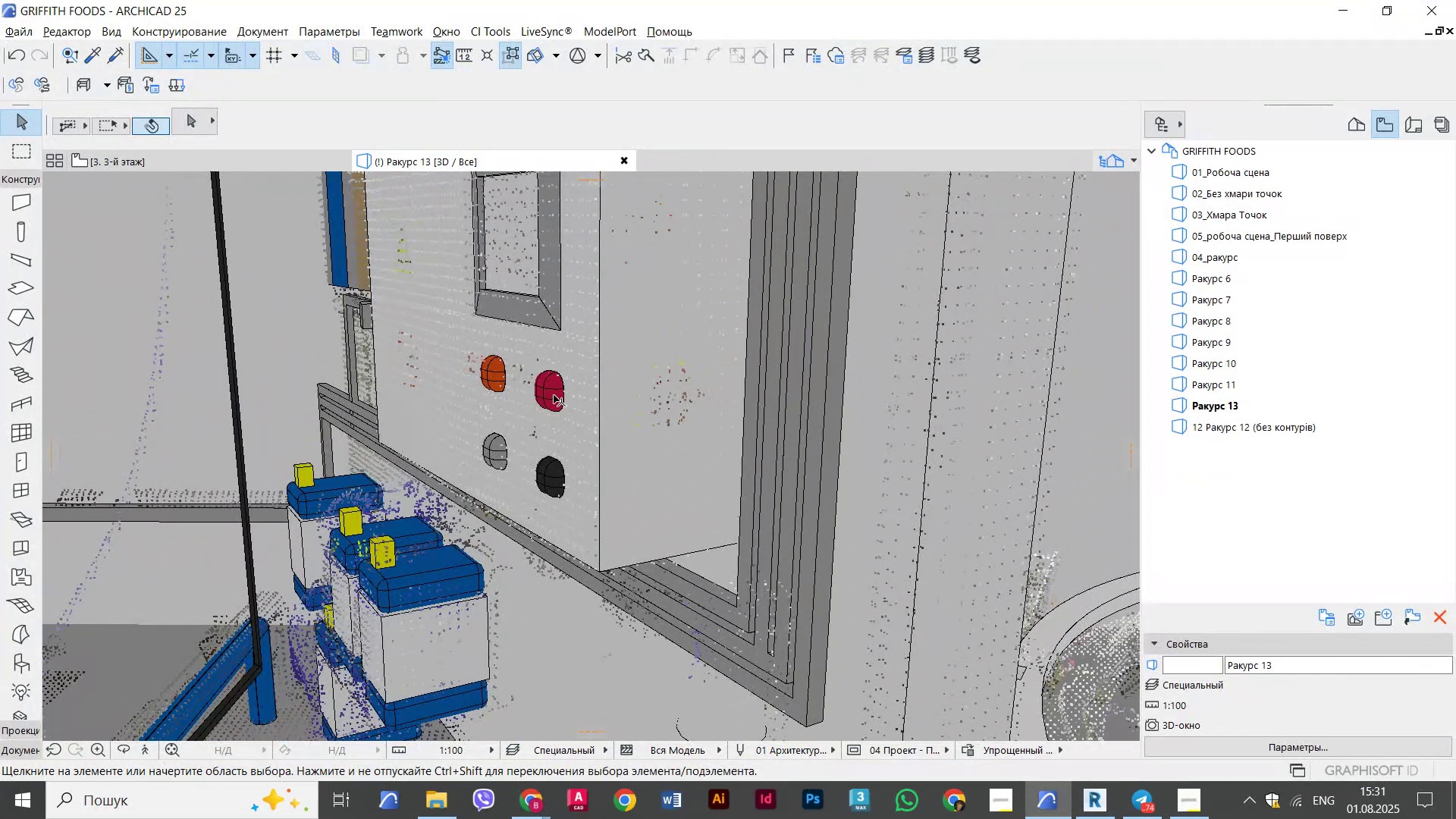 
key(Escape)
 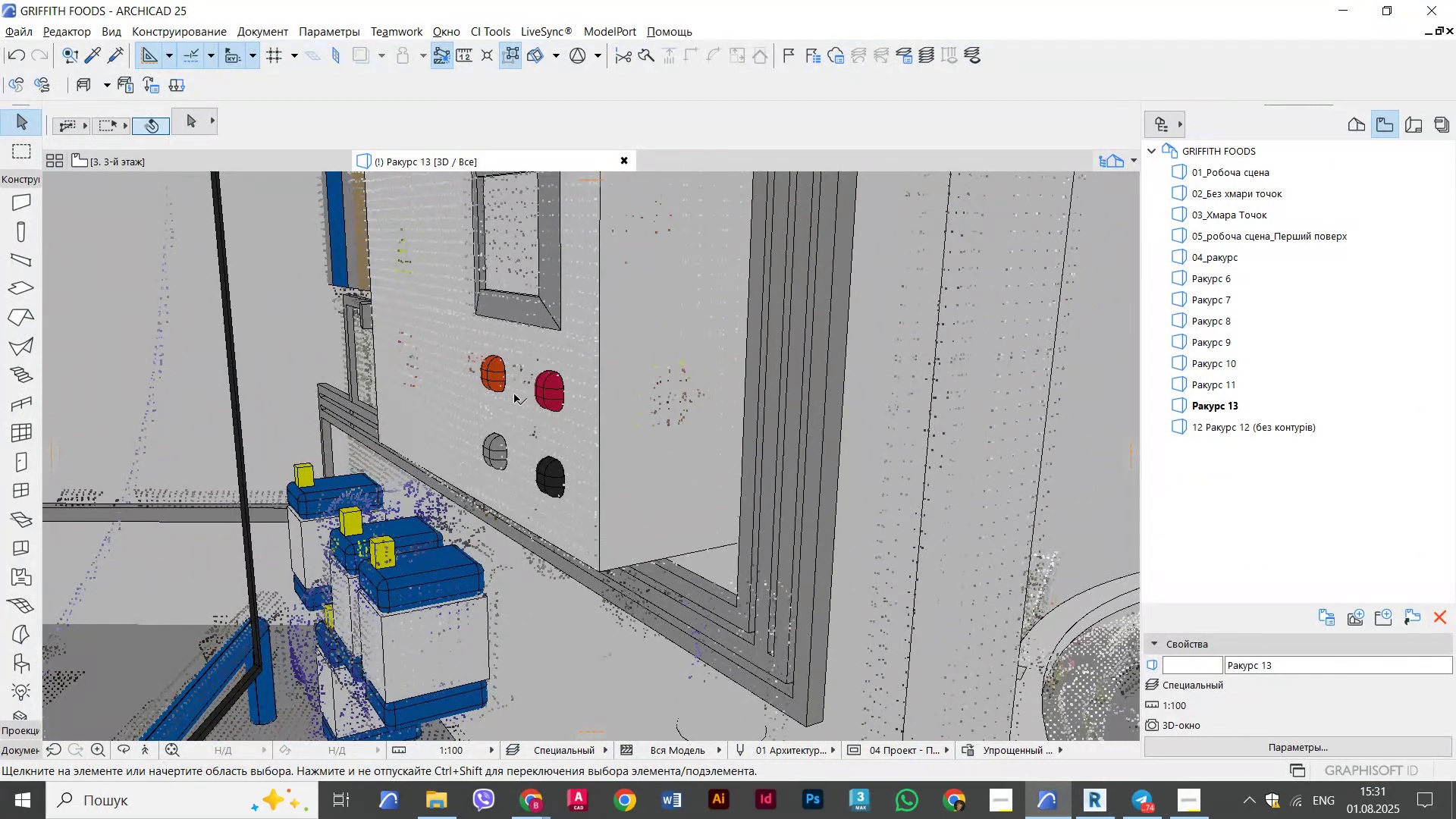 
hold_key(key=AltLeft, duration=0.51)
 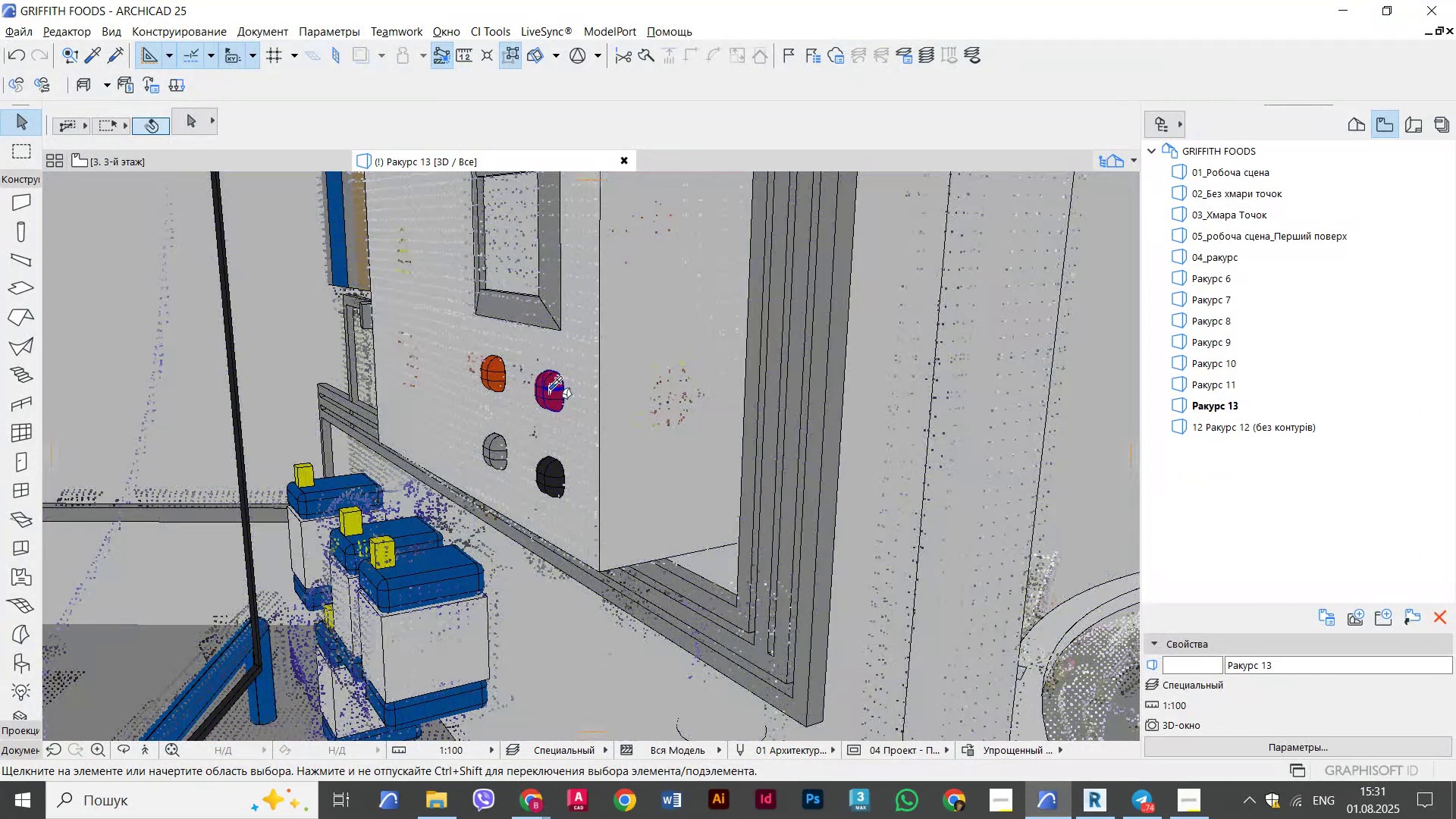 
key(Escape)
 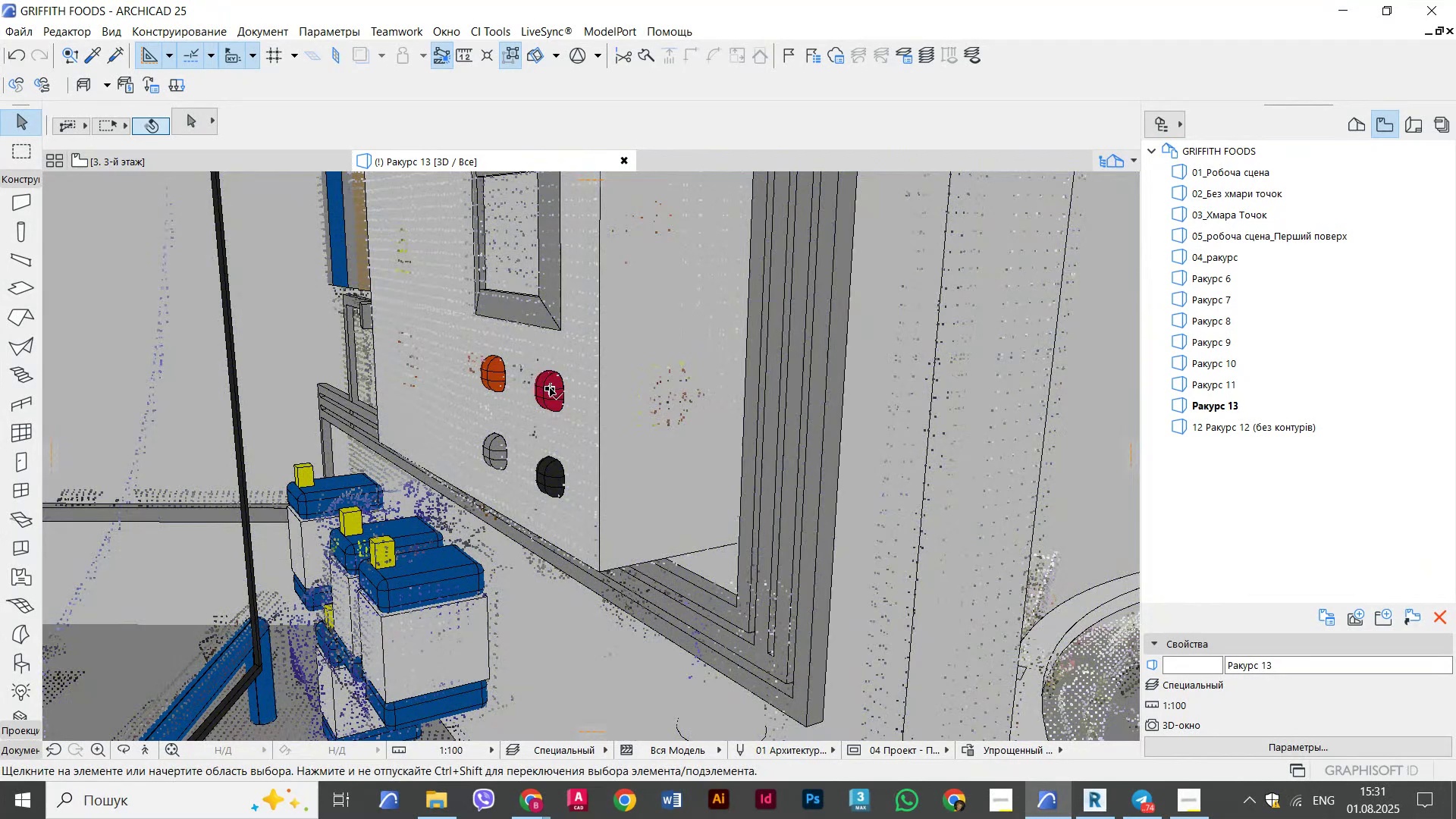 
key(Escape)
 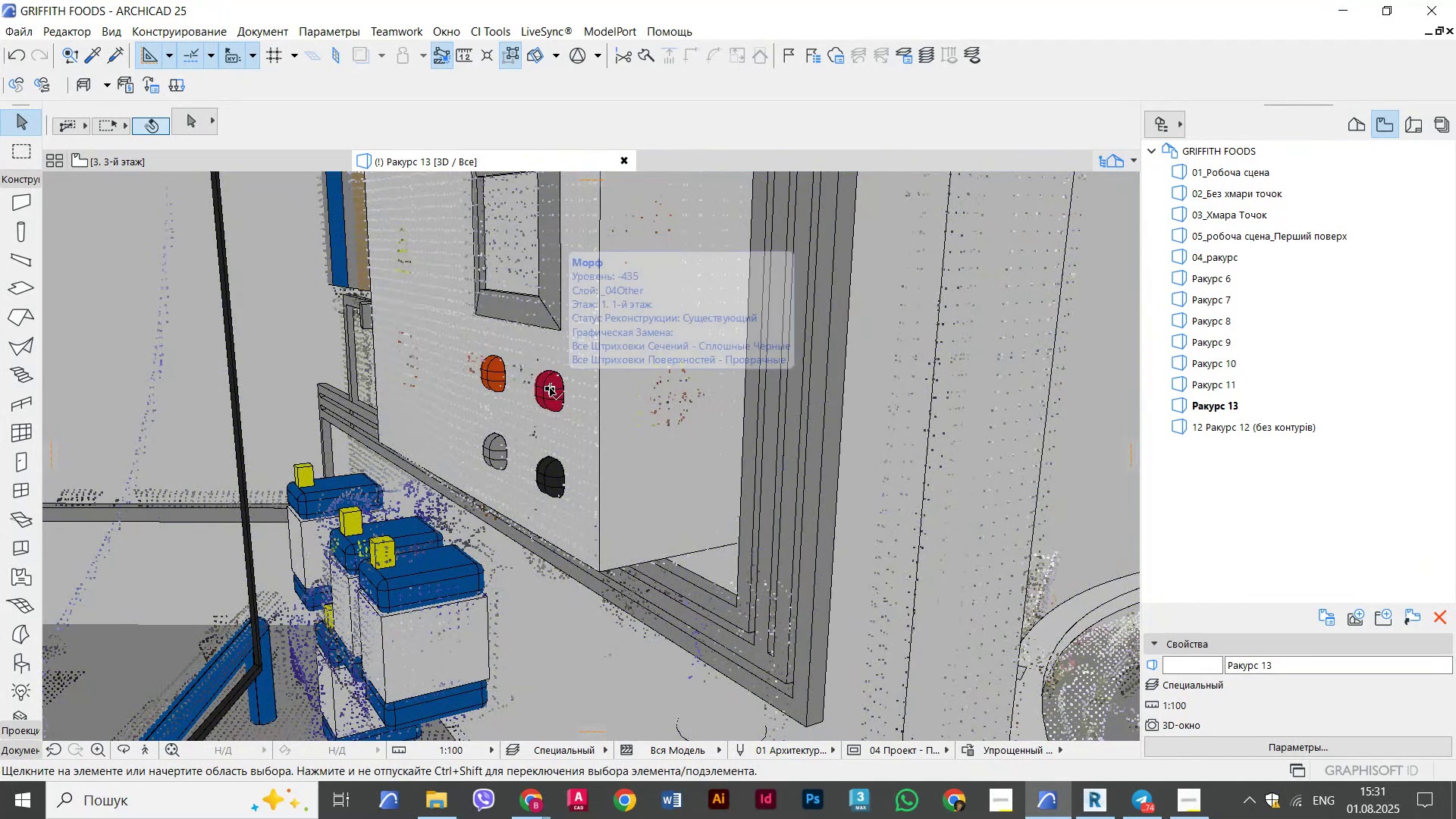 
left_click([550, 388])
 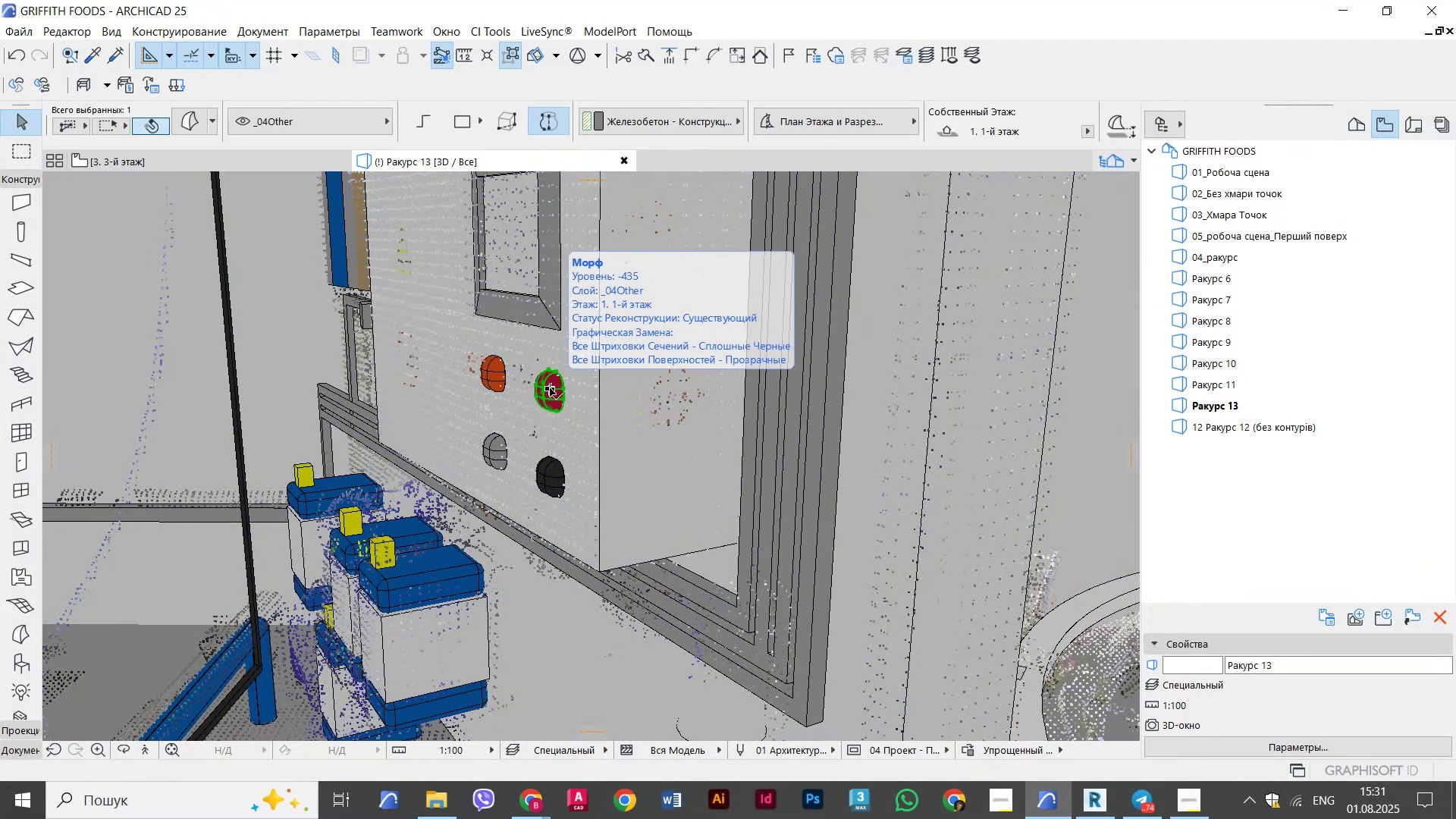 
scroll: coordinate [551, 392], scroll_direction: up, amount: 2.0
 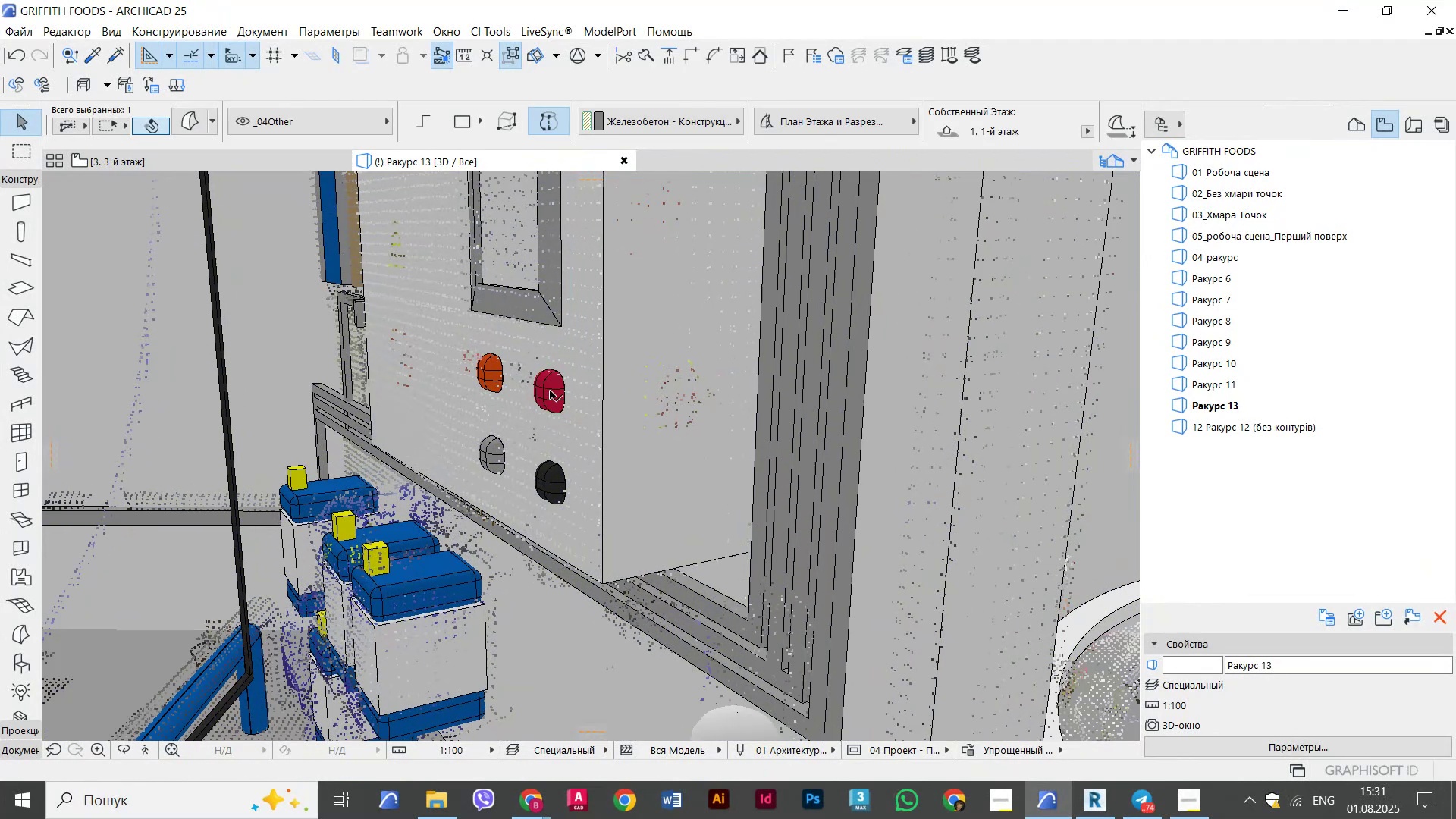 
hold_key(key=ShiftLeft, duration=0.82)
 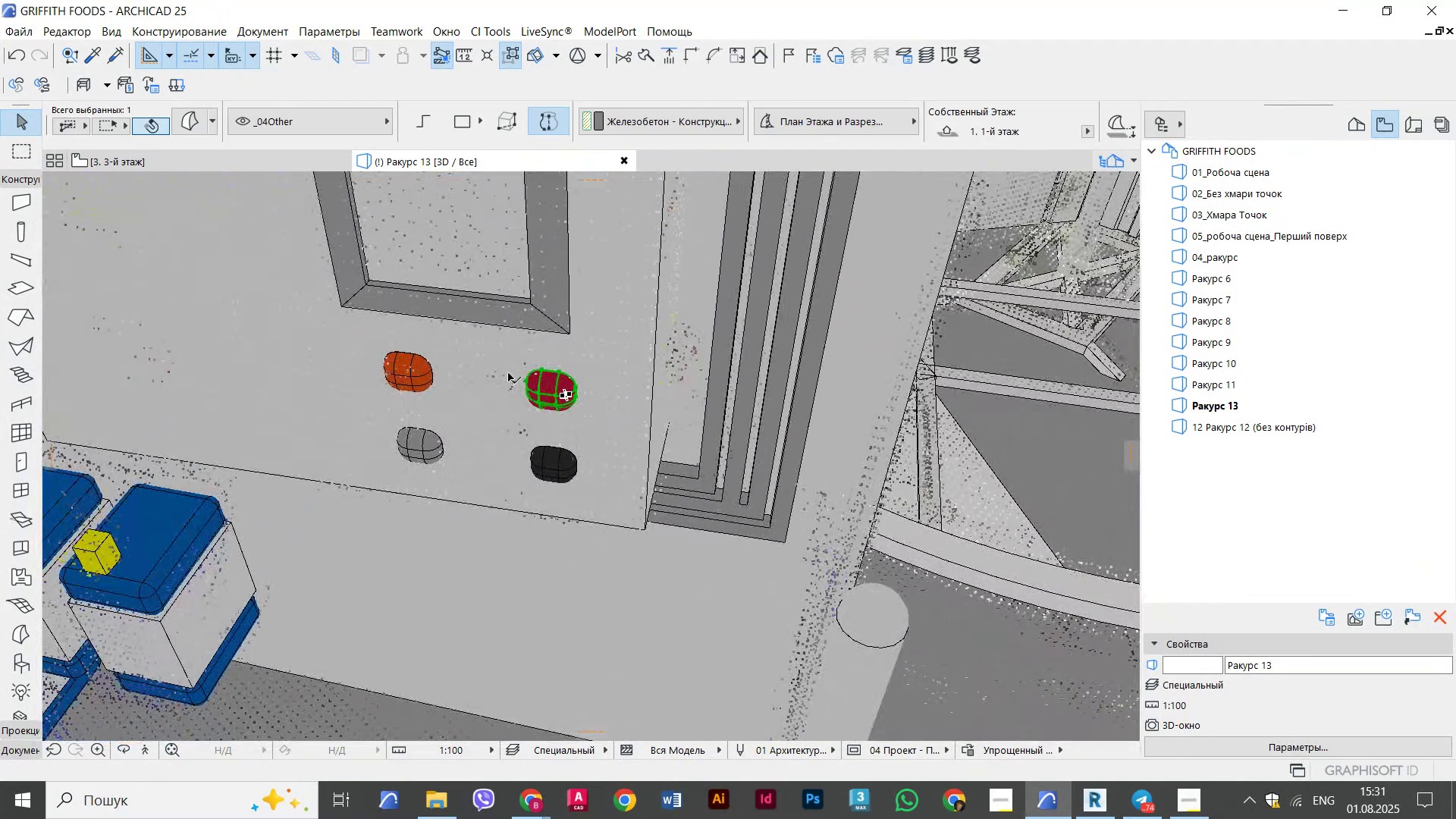 
key(Control+D)
 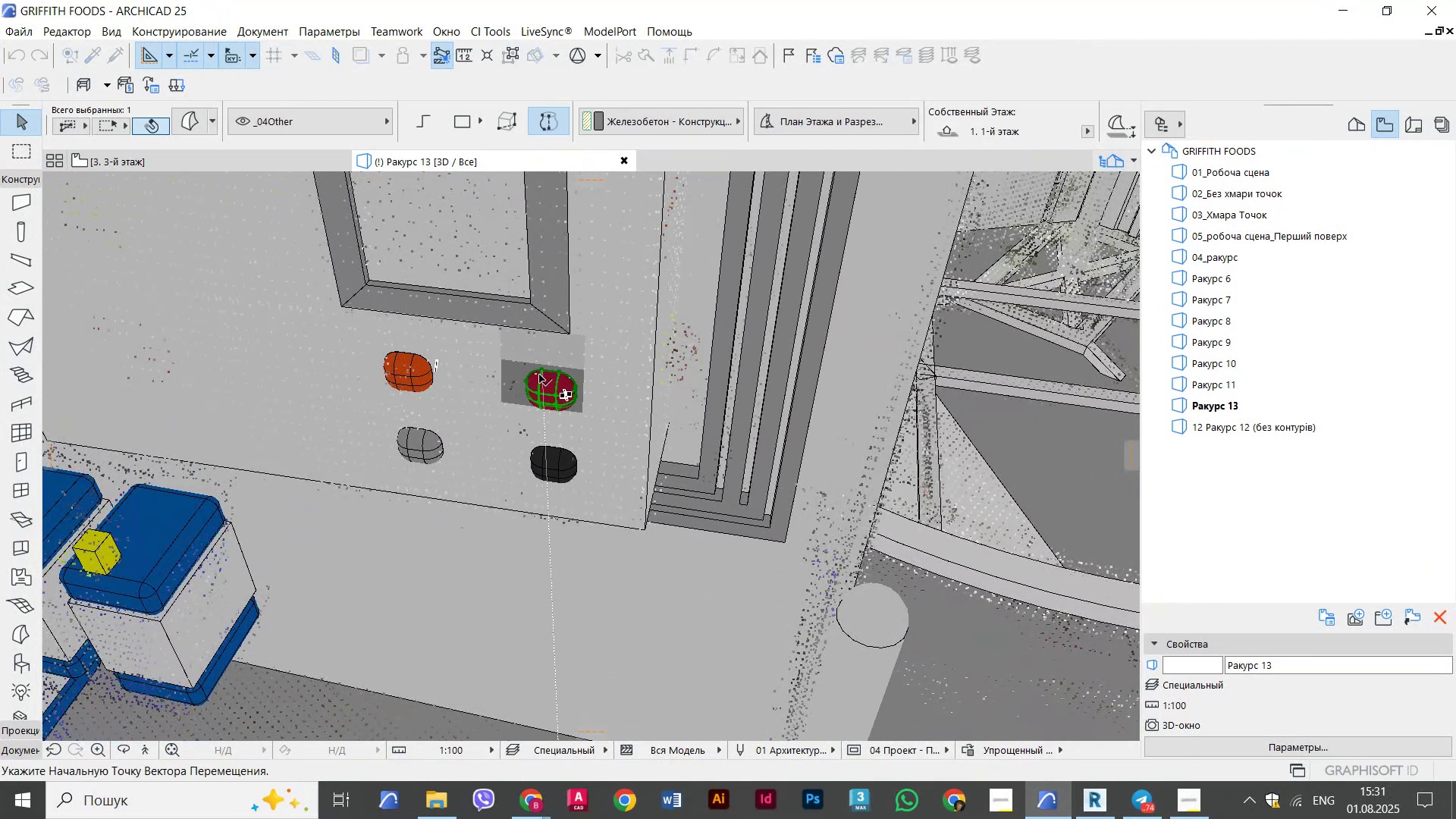 
left_click([541, 372])
 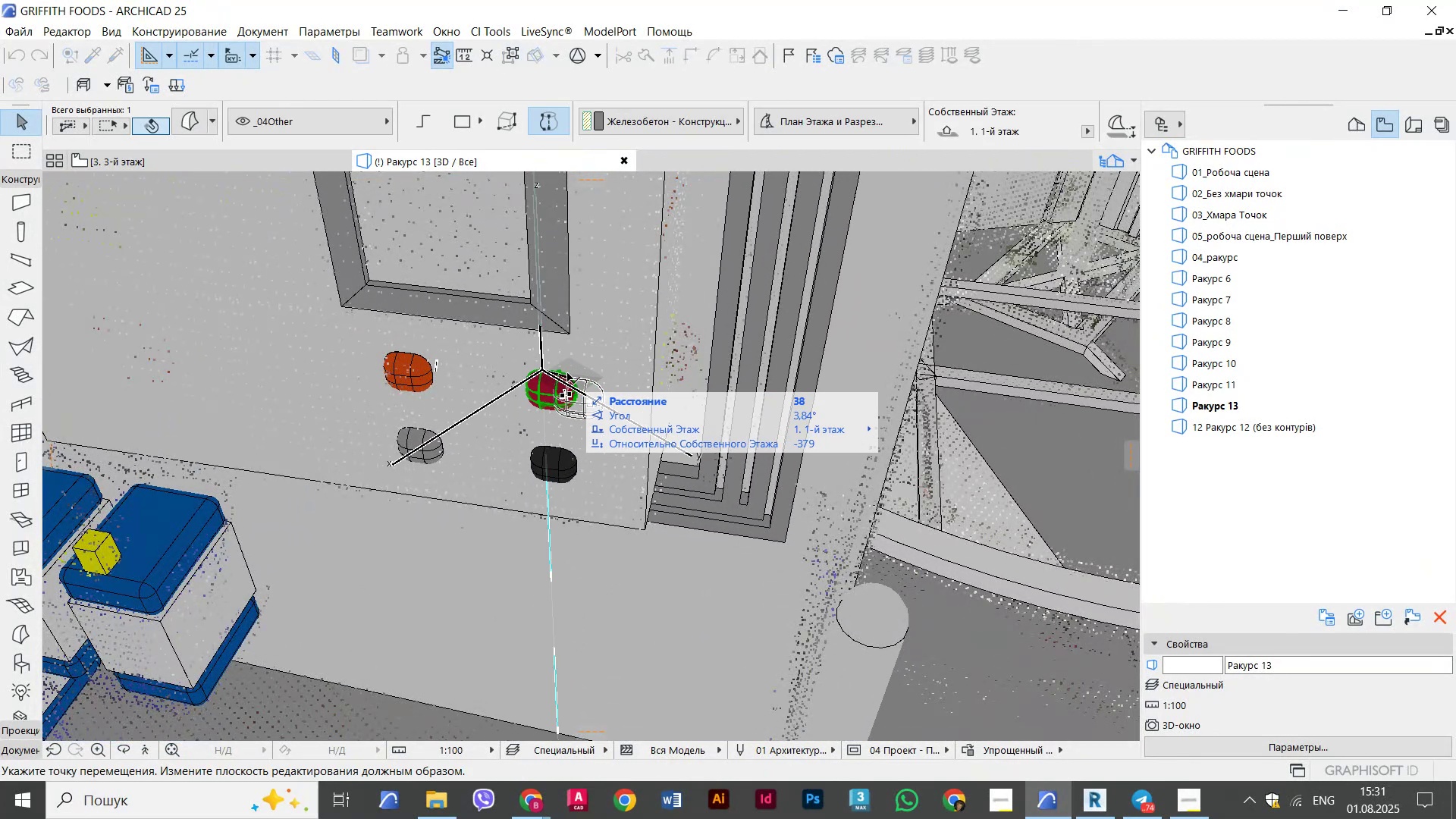 
hold_key(key=ShiftLeft, duration=0.62)
 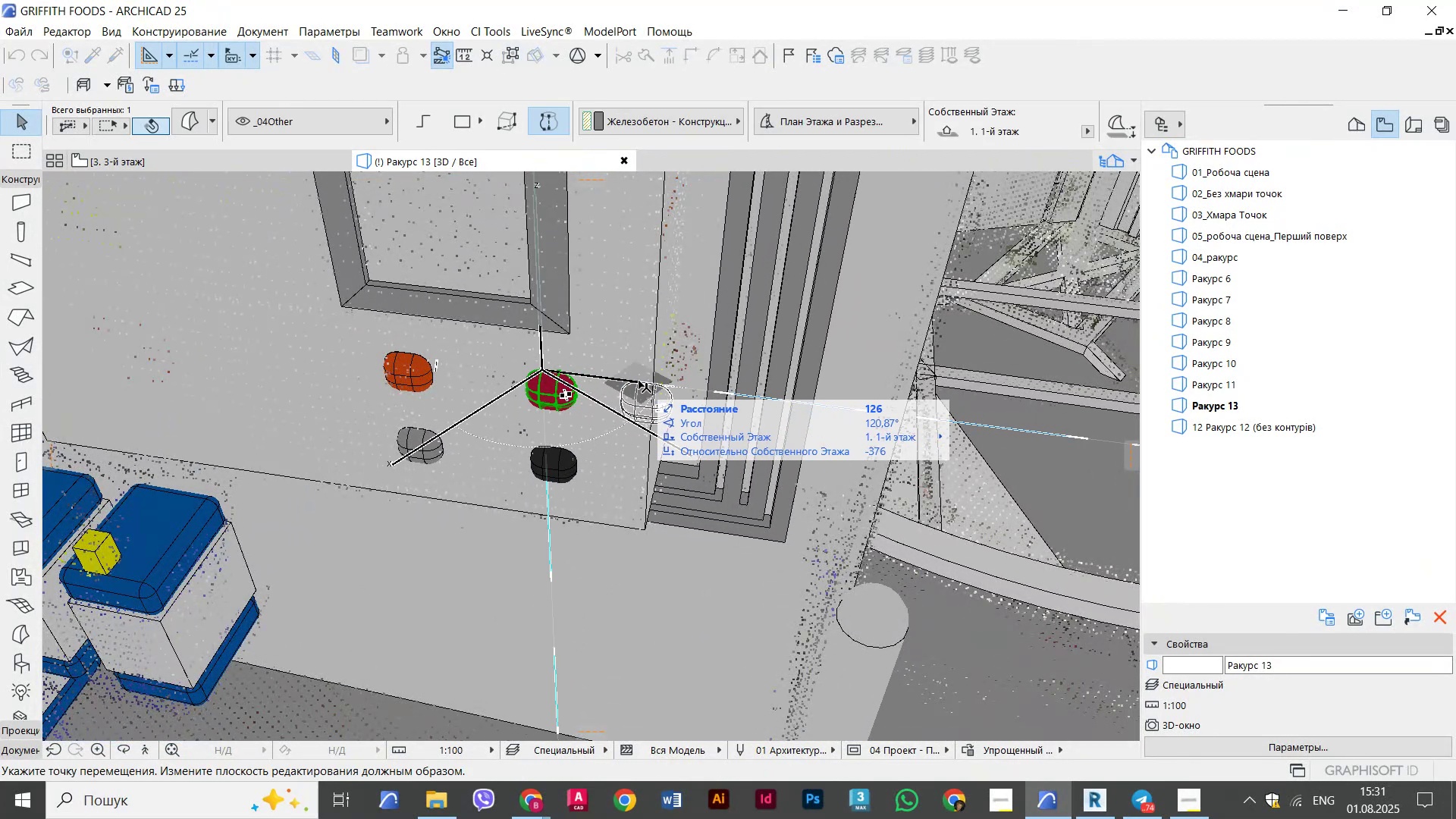 
hold_key(key=ShiftLeft, duration=2.21)
left_click([645, 532])
 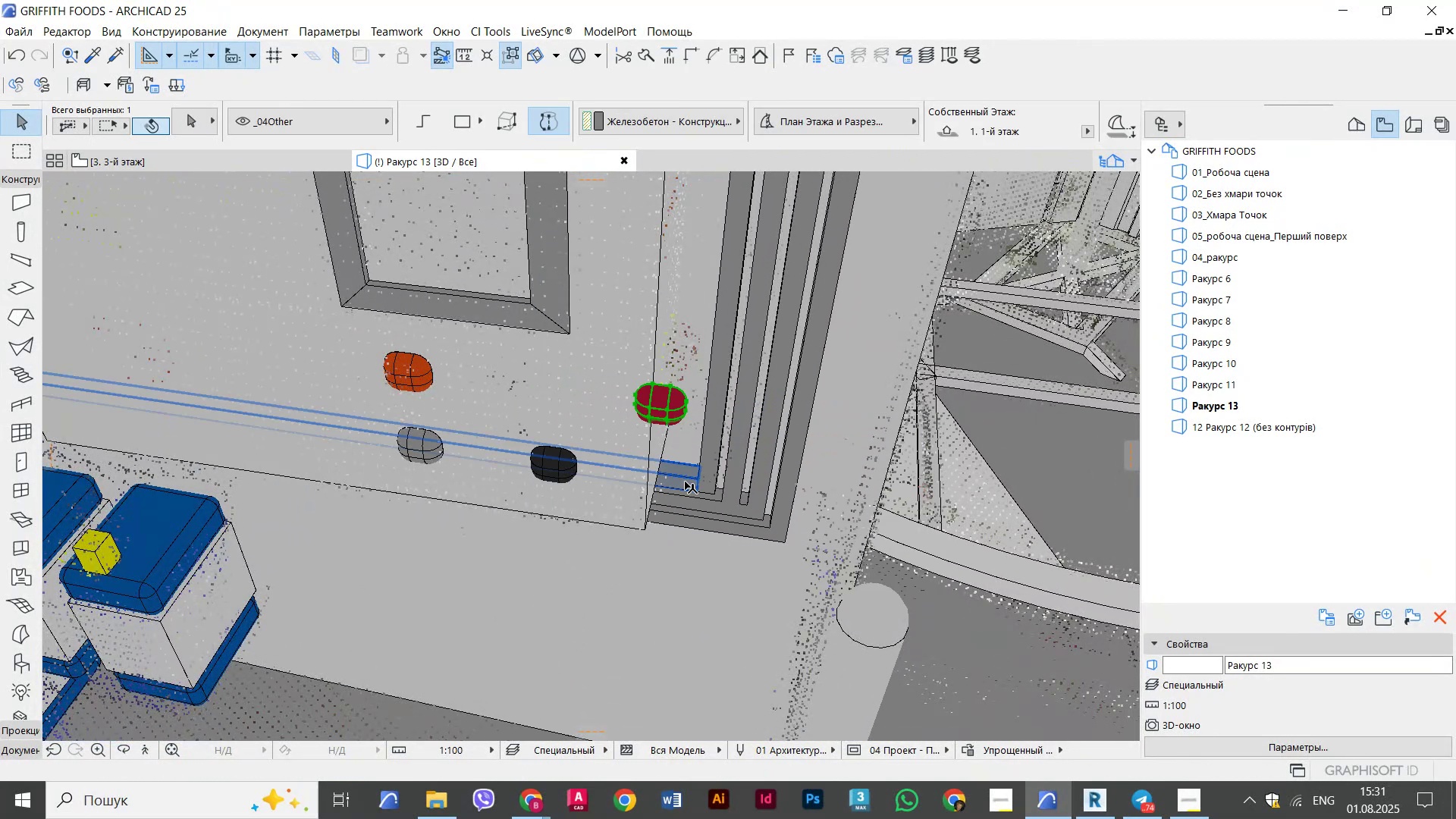 
key(Control+Z)
 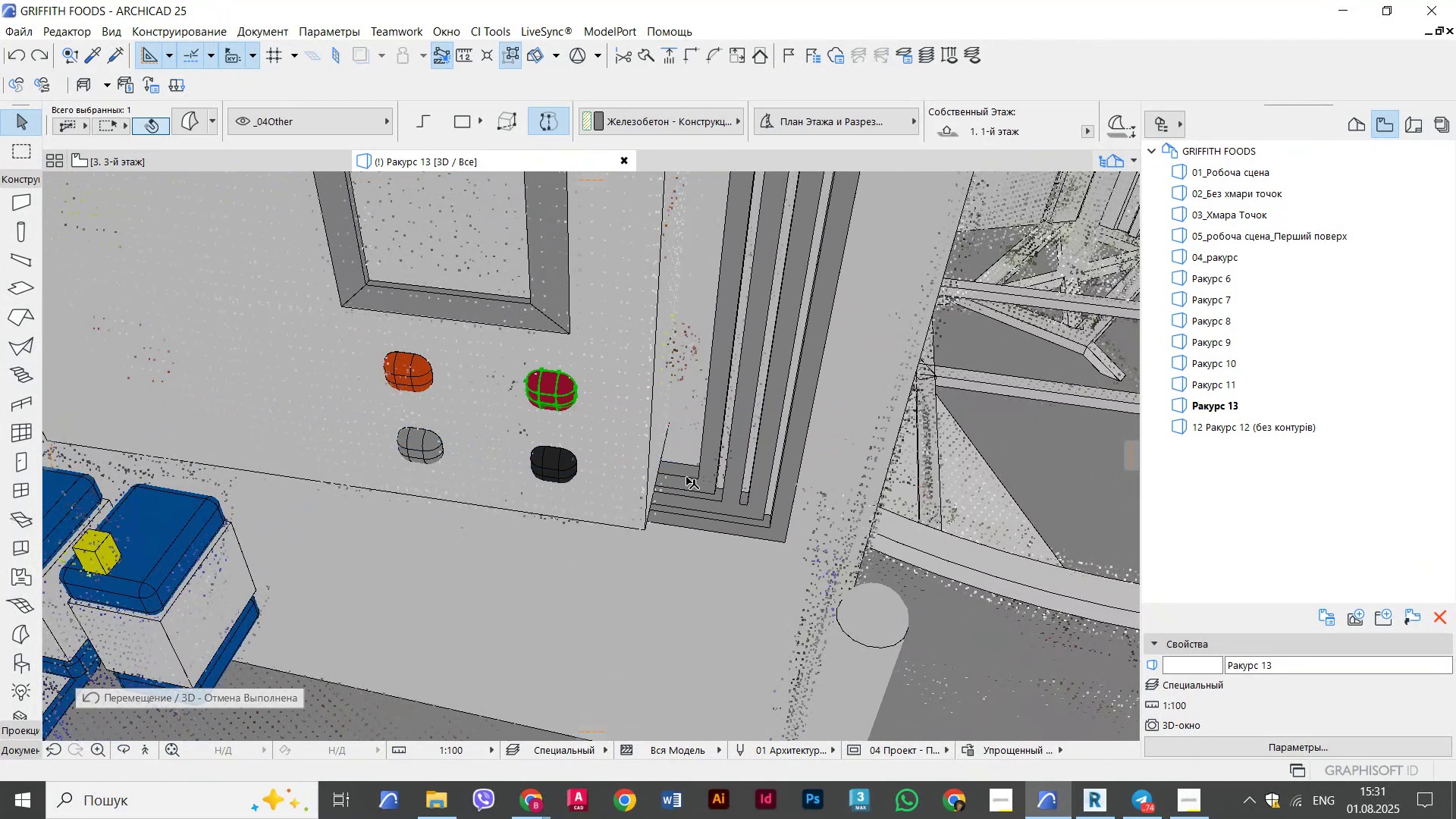 
key(Control+D)
 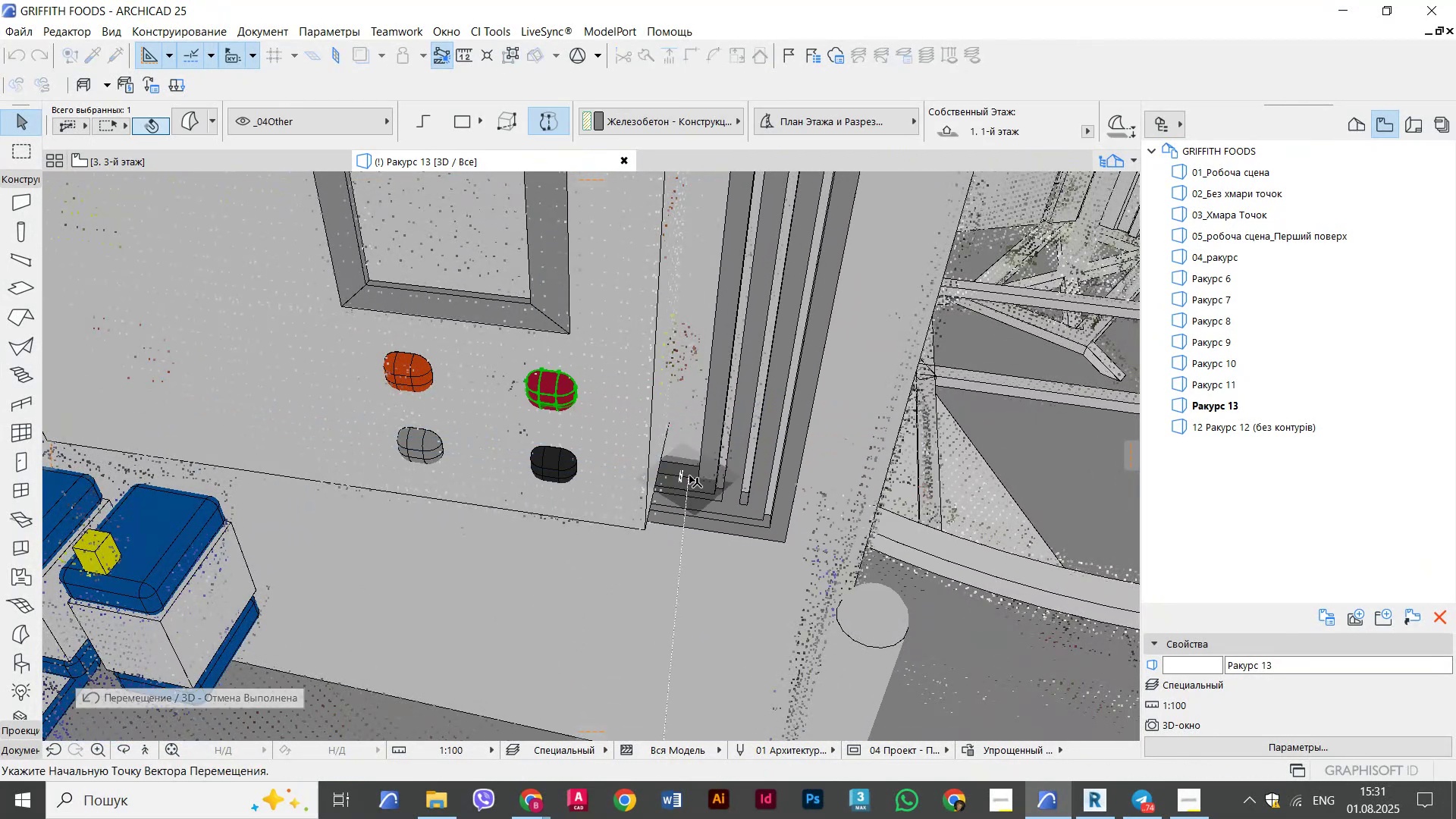 
key(Alt+Control+AltLeft)
 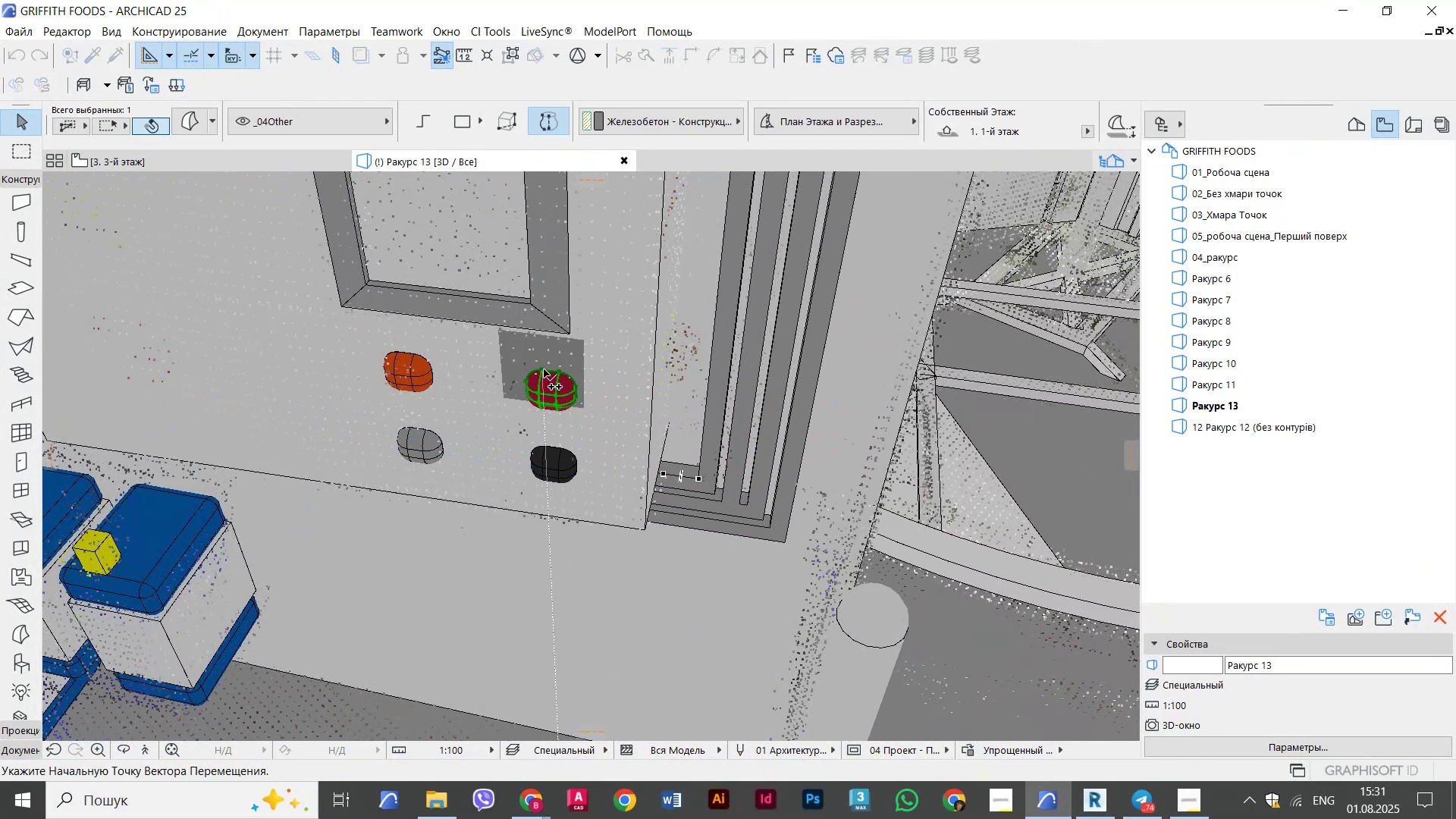 
left_click([544, 369])
 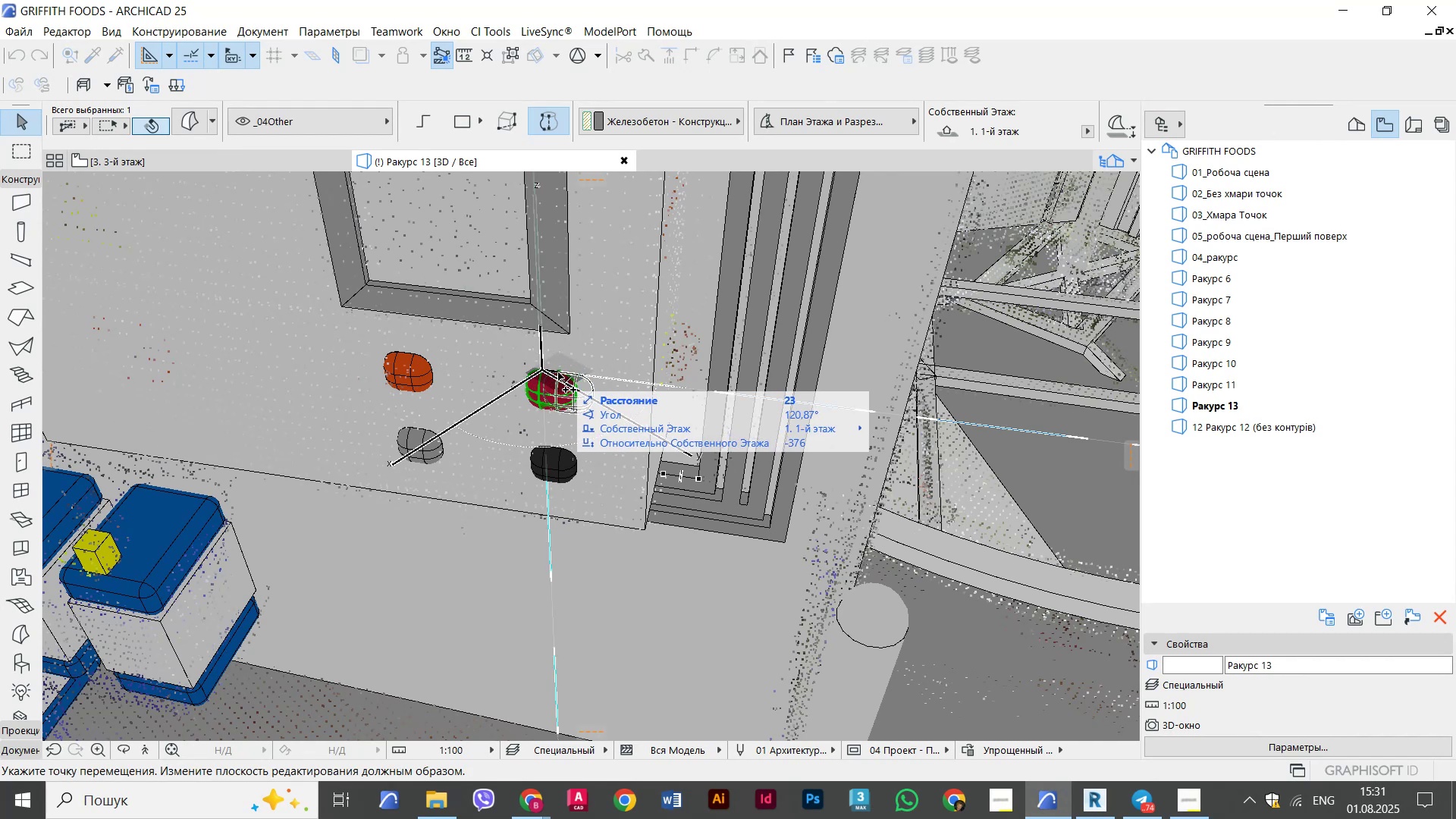 
hold_key(key=ShiftLeft, duration=1.77)
left_click([648, 529])
 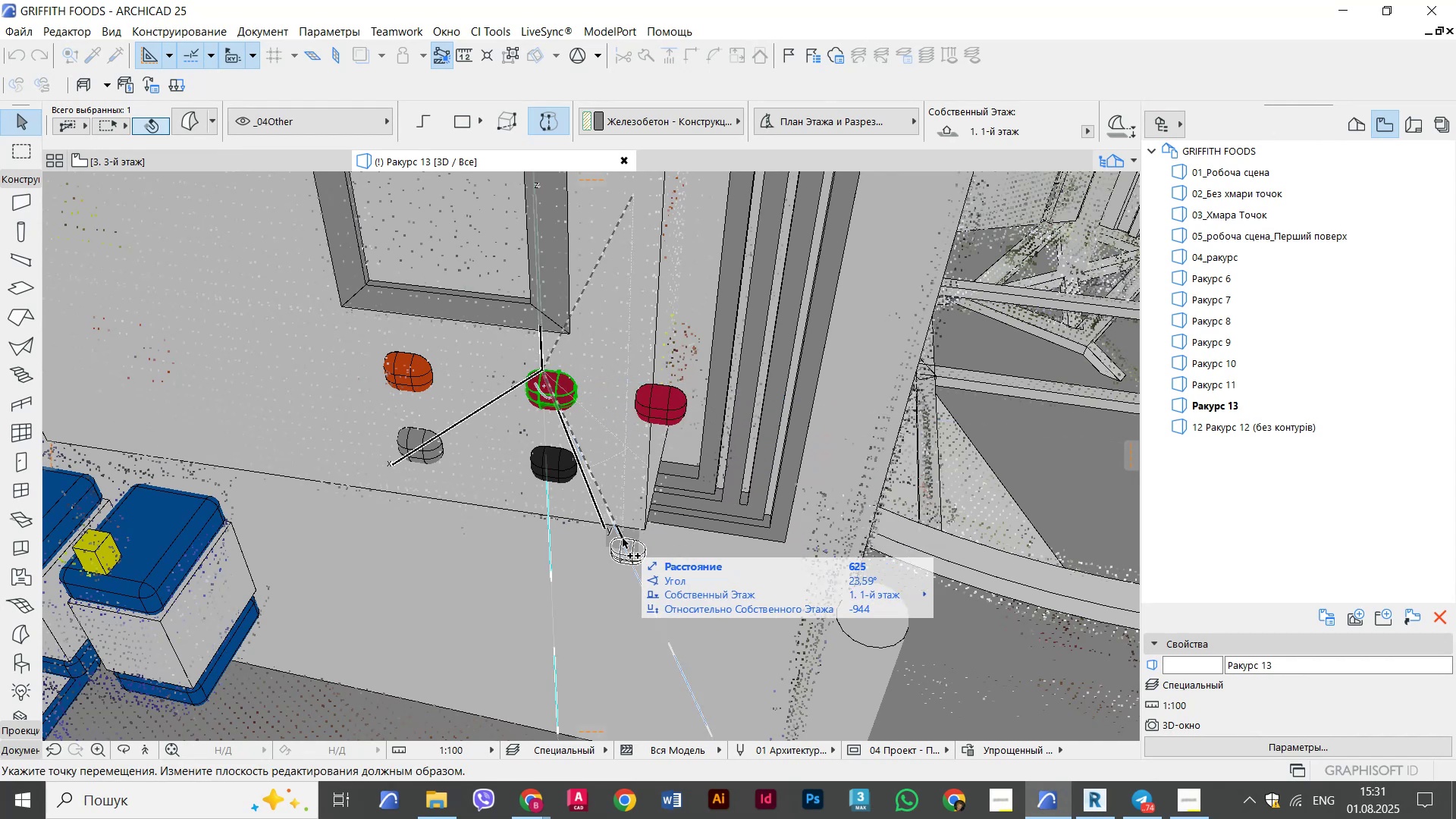 
wait(7.43)
 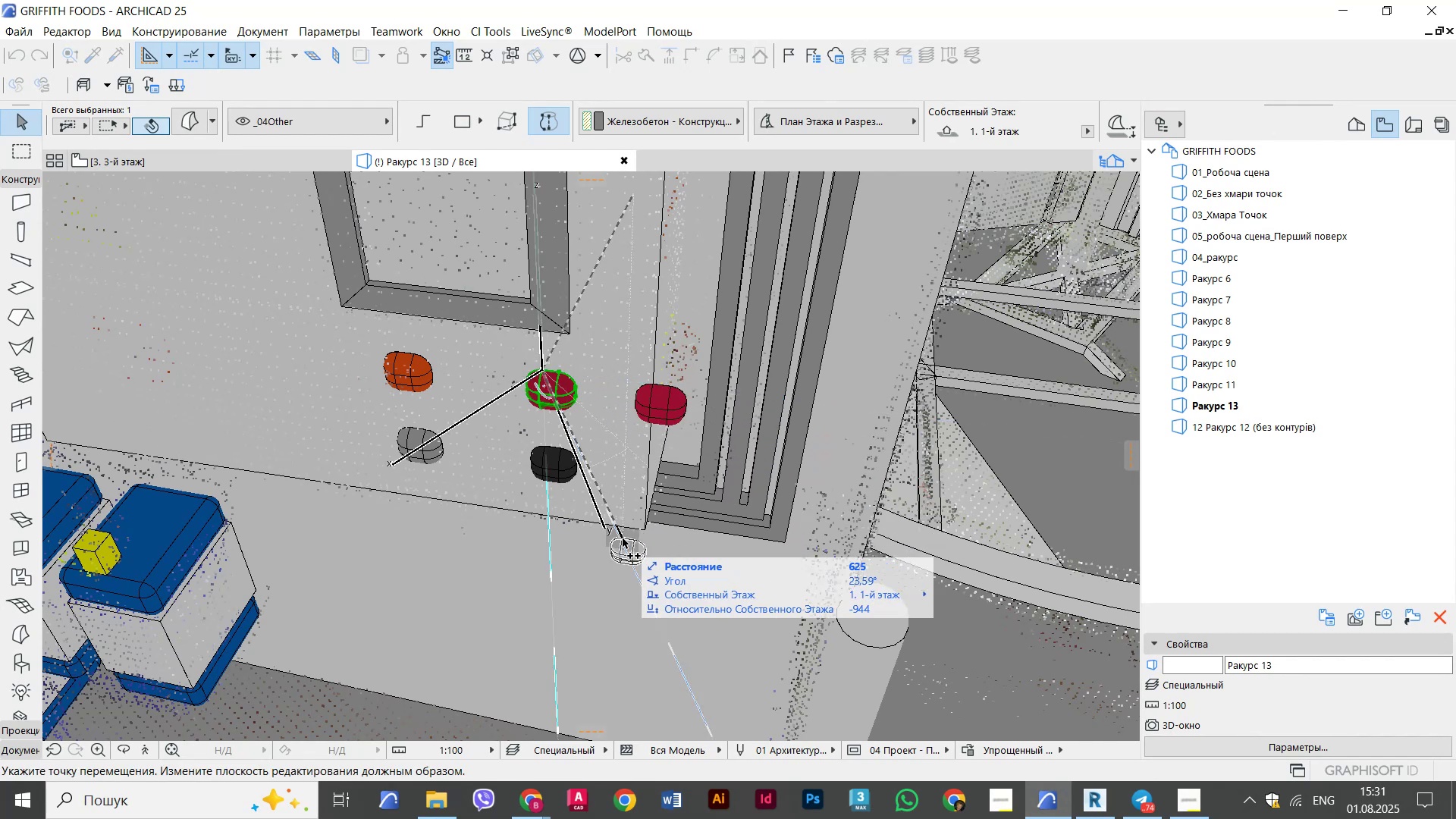 
key(Escape)
 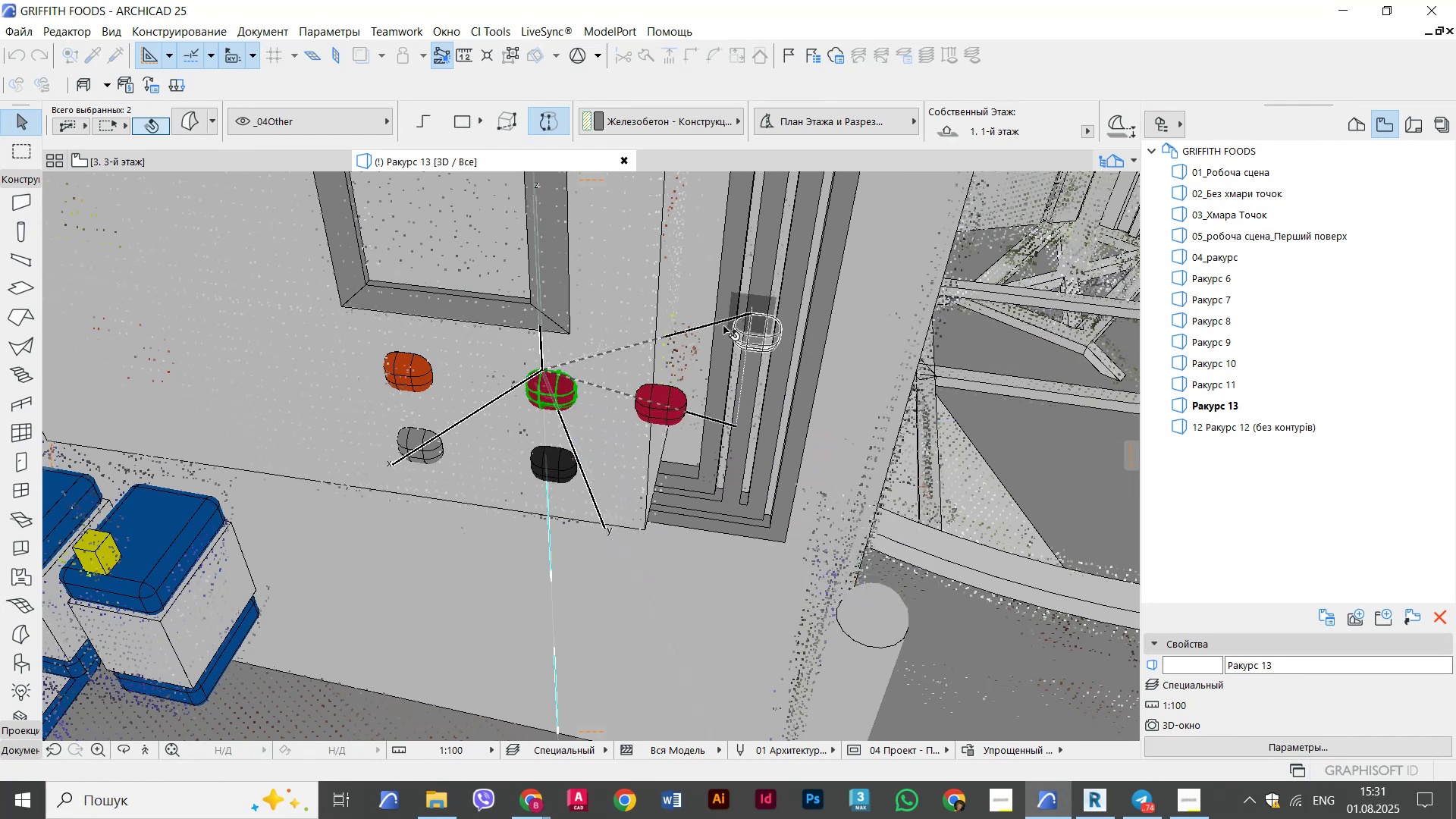 
key(Escape)
 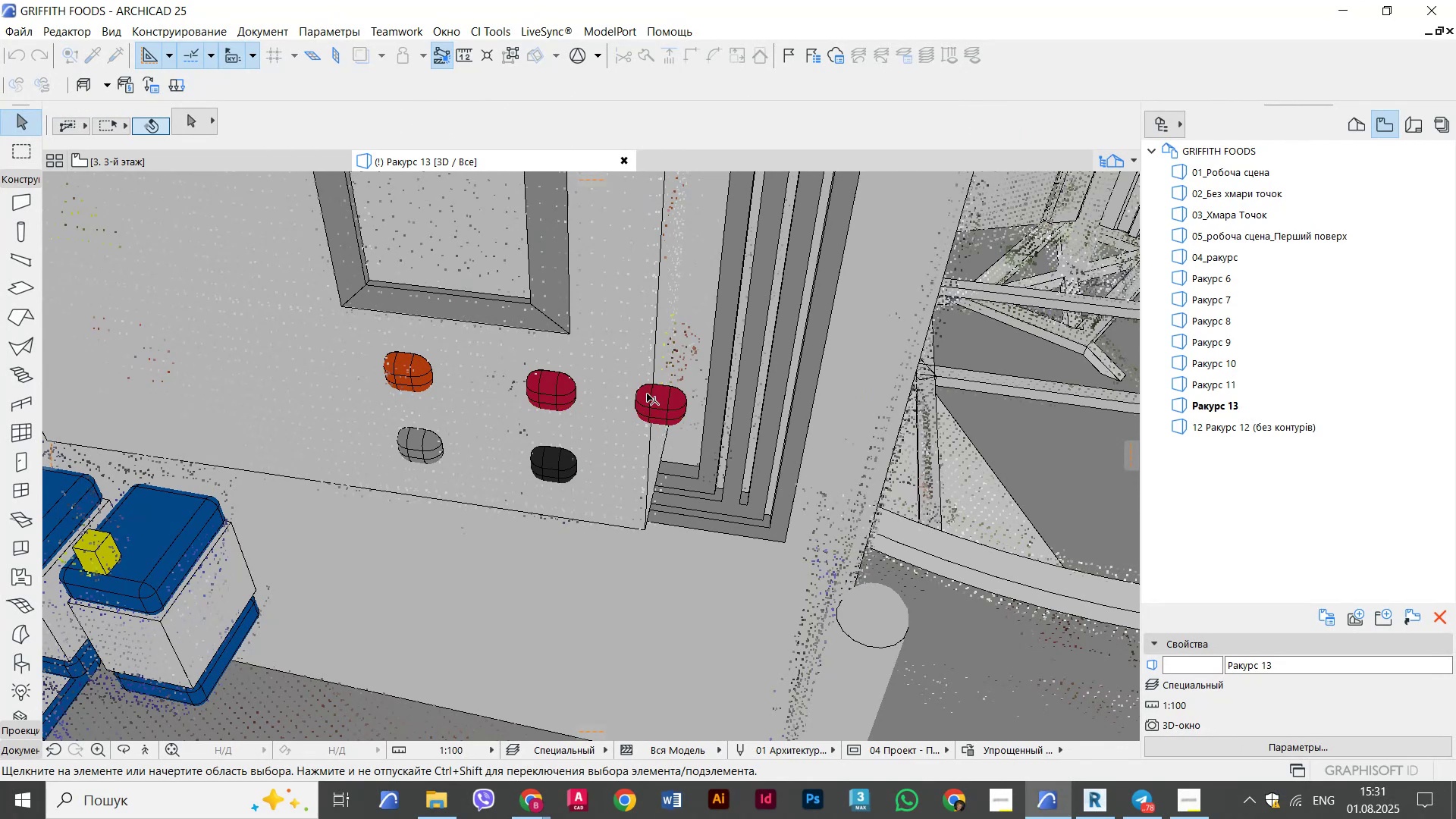 
key(Escape)
 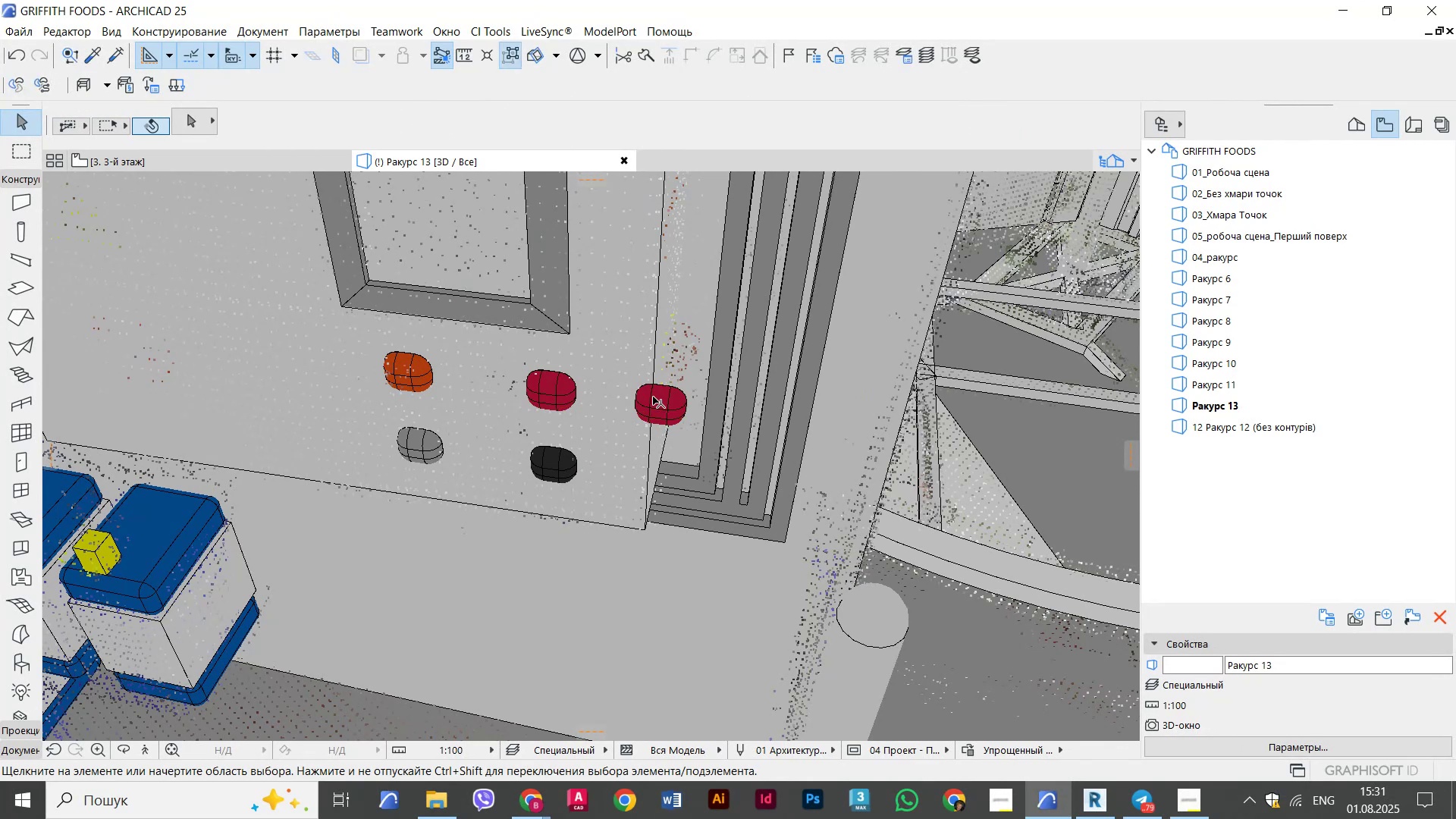 
left_click([654, 399])
 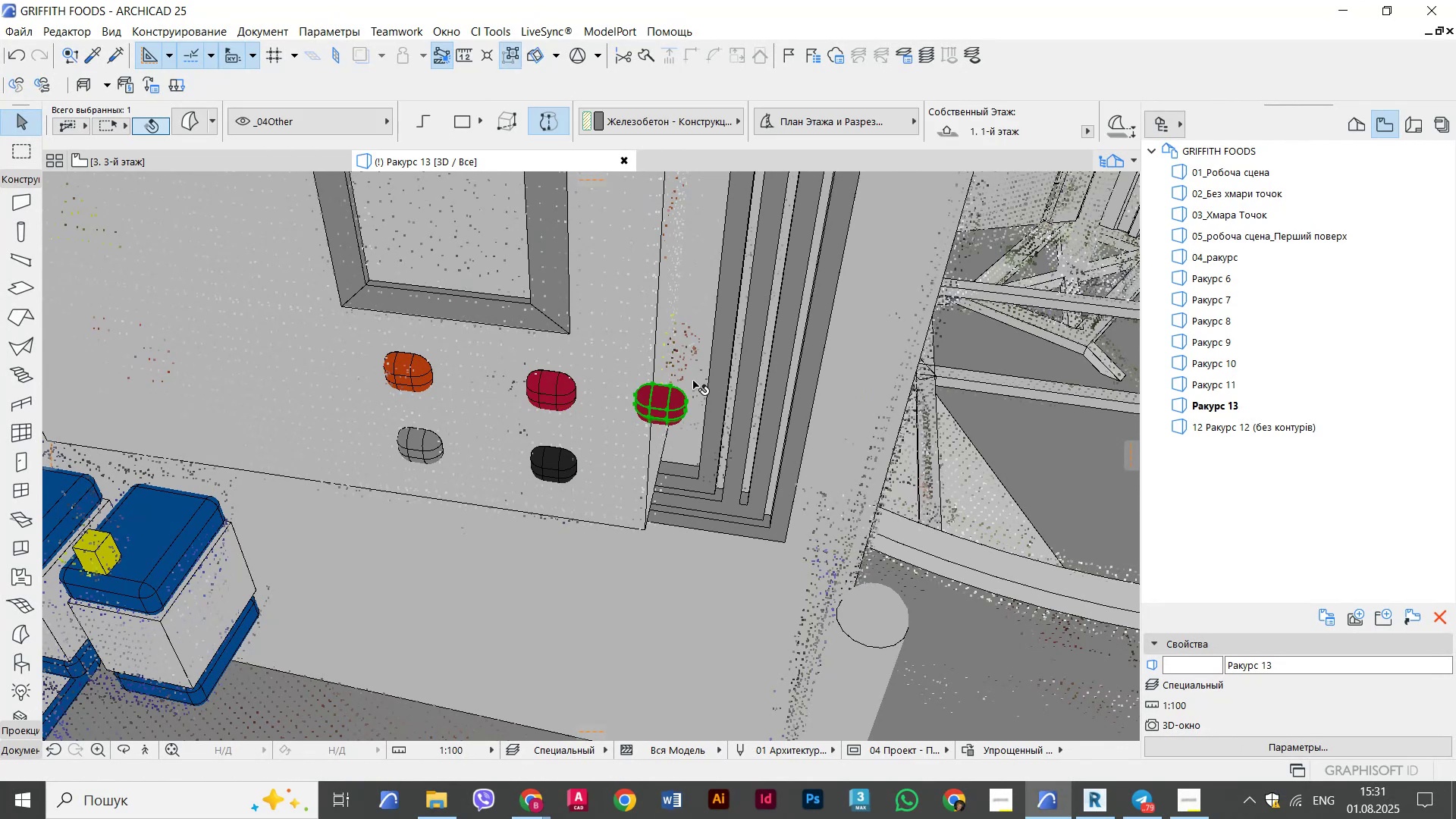 
scroll: coordinate [693, 381], scroll_direction: up, amount: 7.0
 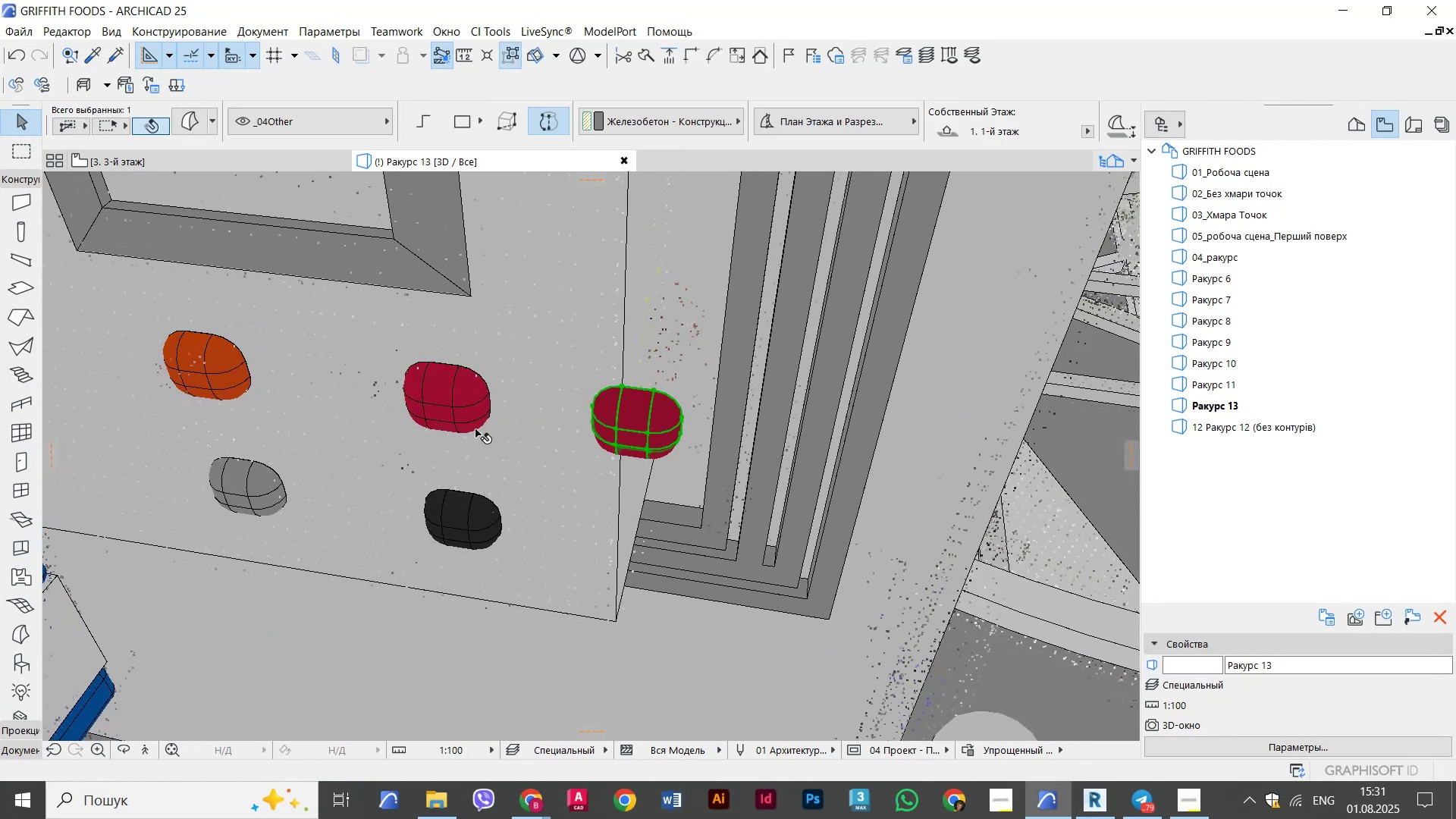 
key(Shift+ShiftLeft)
 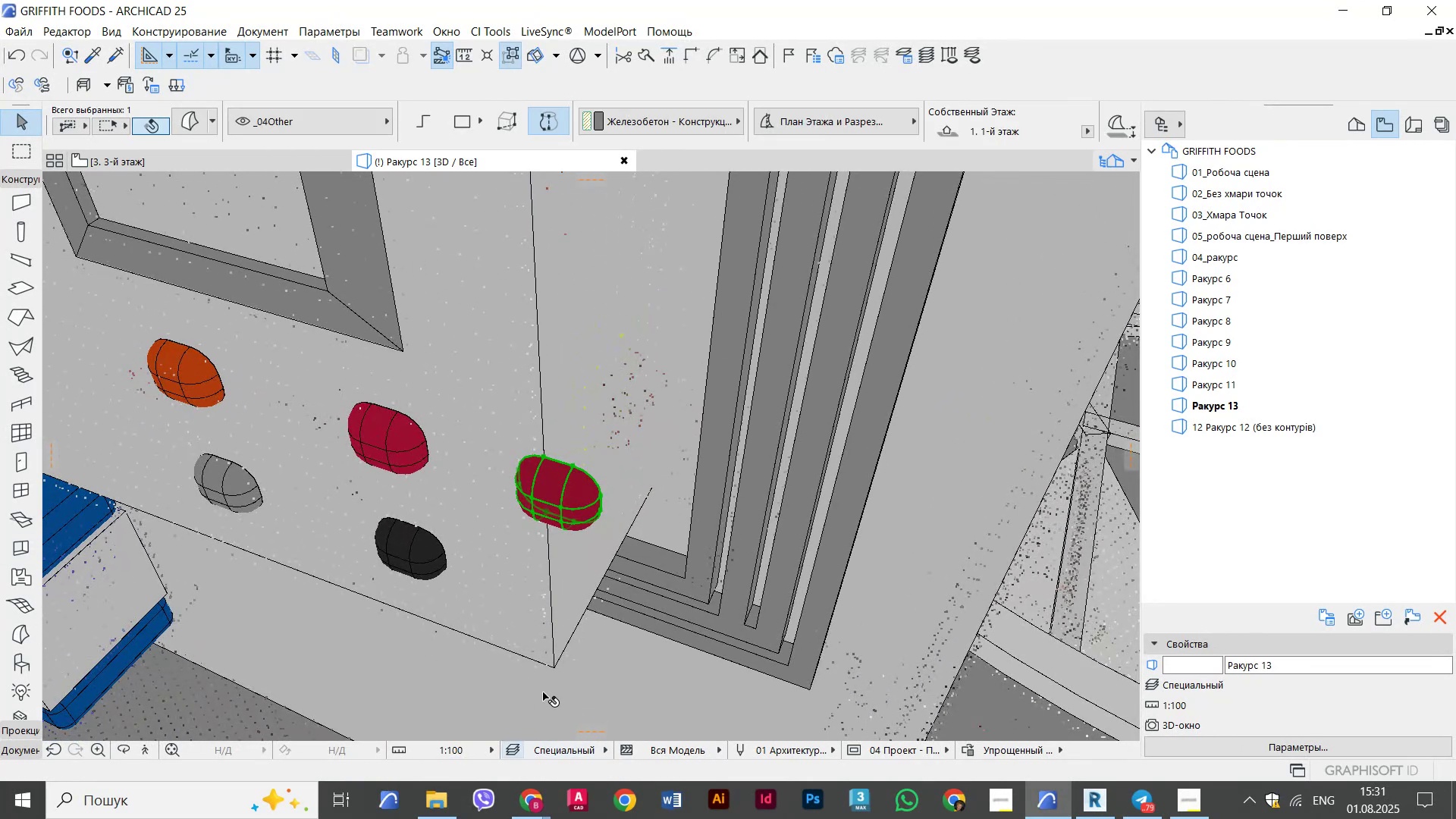 
left_click([562, 473])
 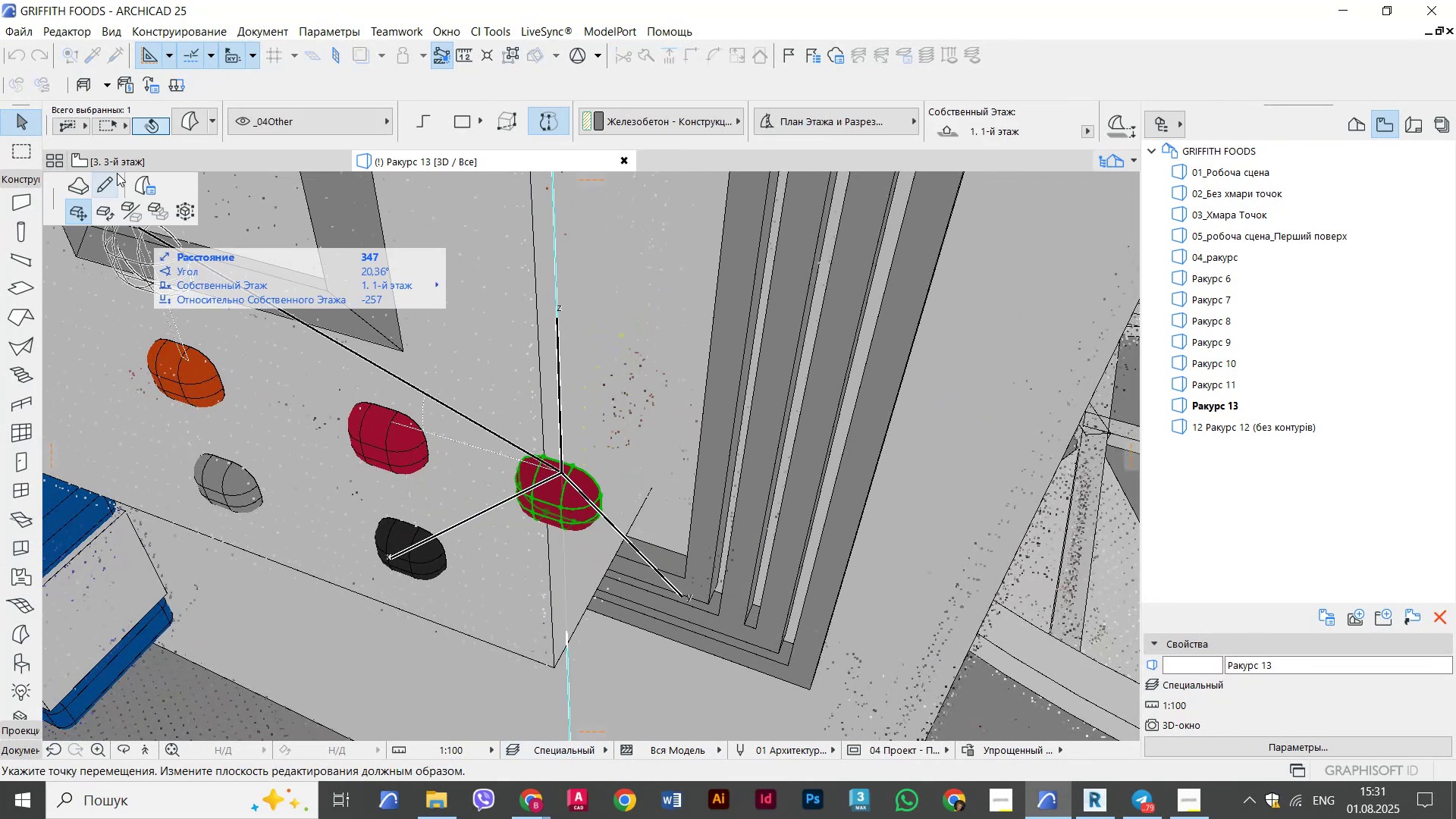 
left_click([108, 209])
 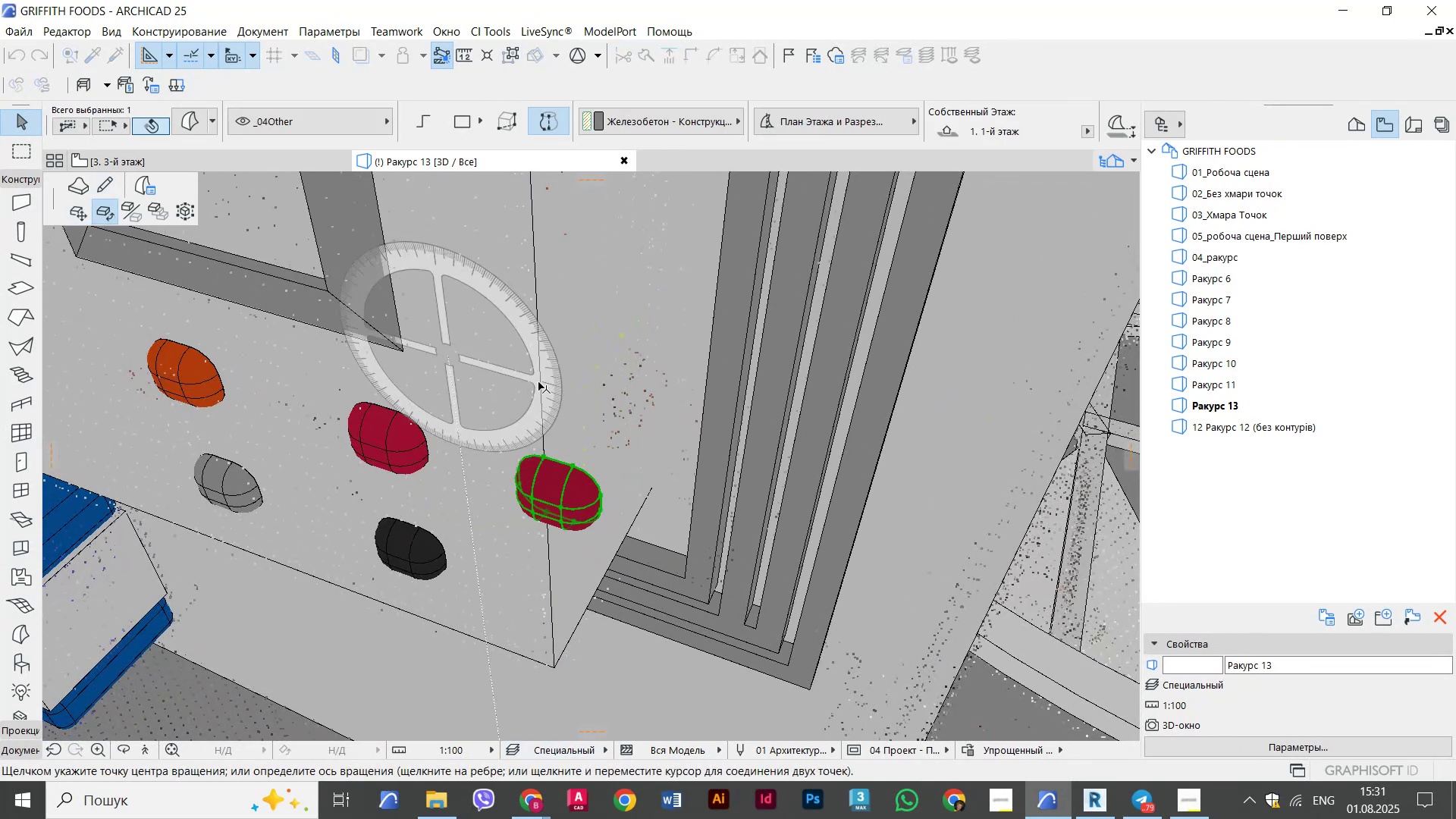 
scroll: coordinate [502, 622], scroll_direction: down, amount: 8.0
 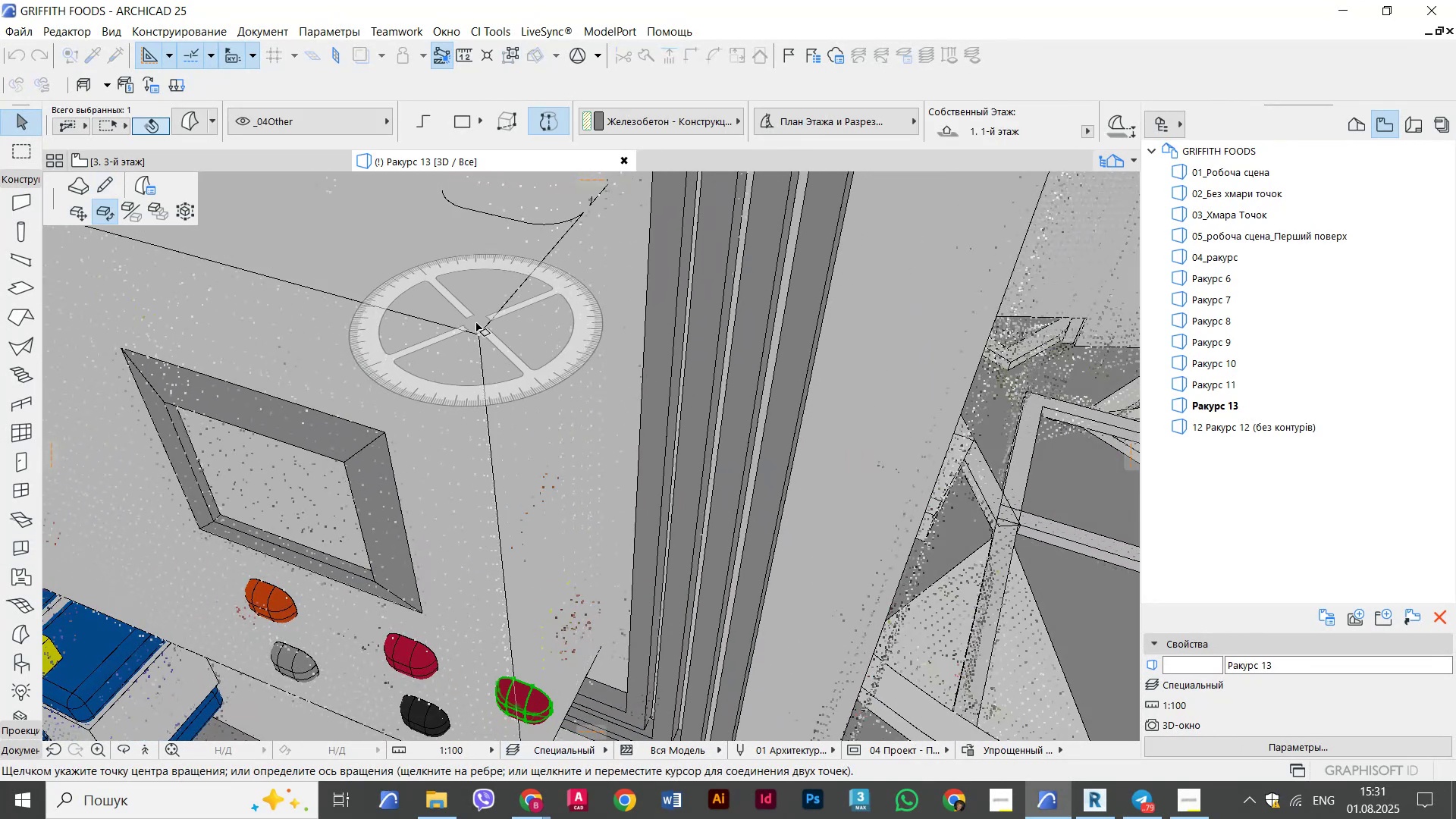 
left_click([473, 311])
 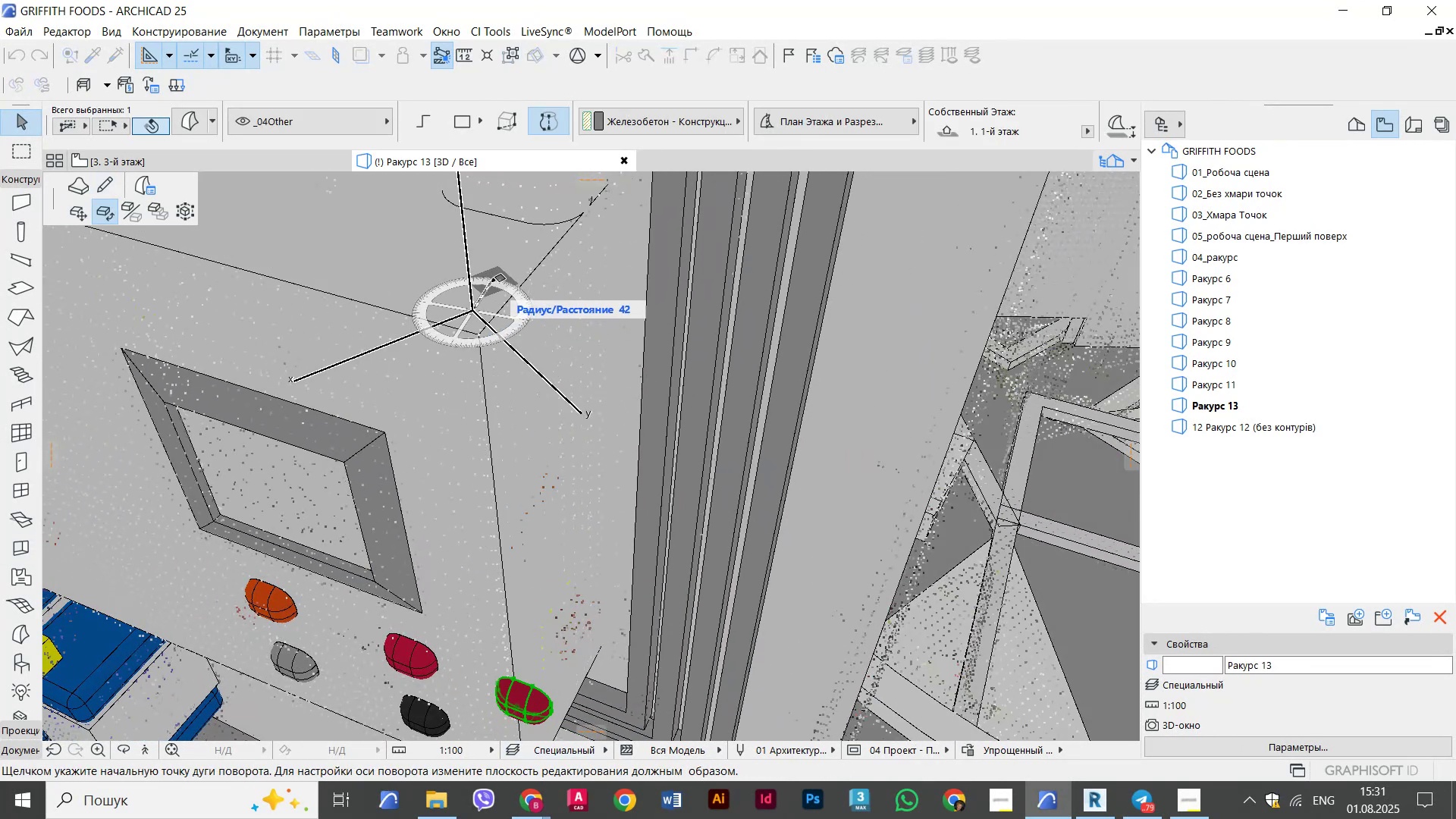 
hold_key(key=ShiftLeft, duration=0.33)
 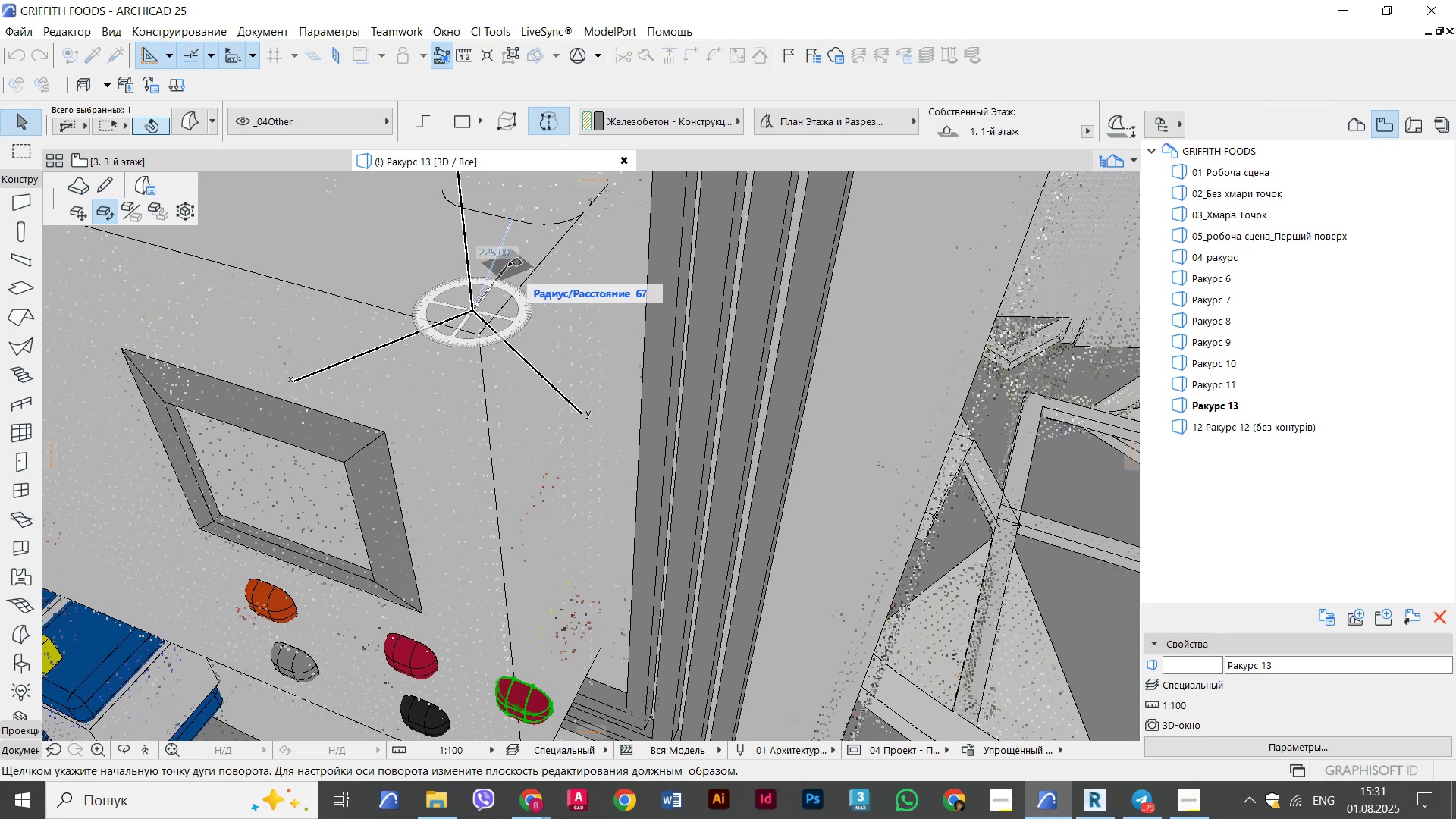 
hold_key(key=ShiftLeft, duration=0.69)
left_click([508, 265])
 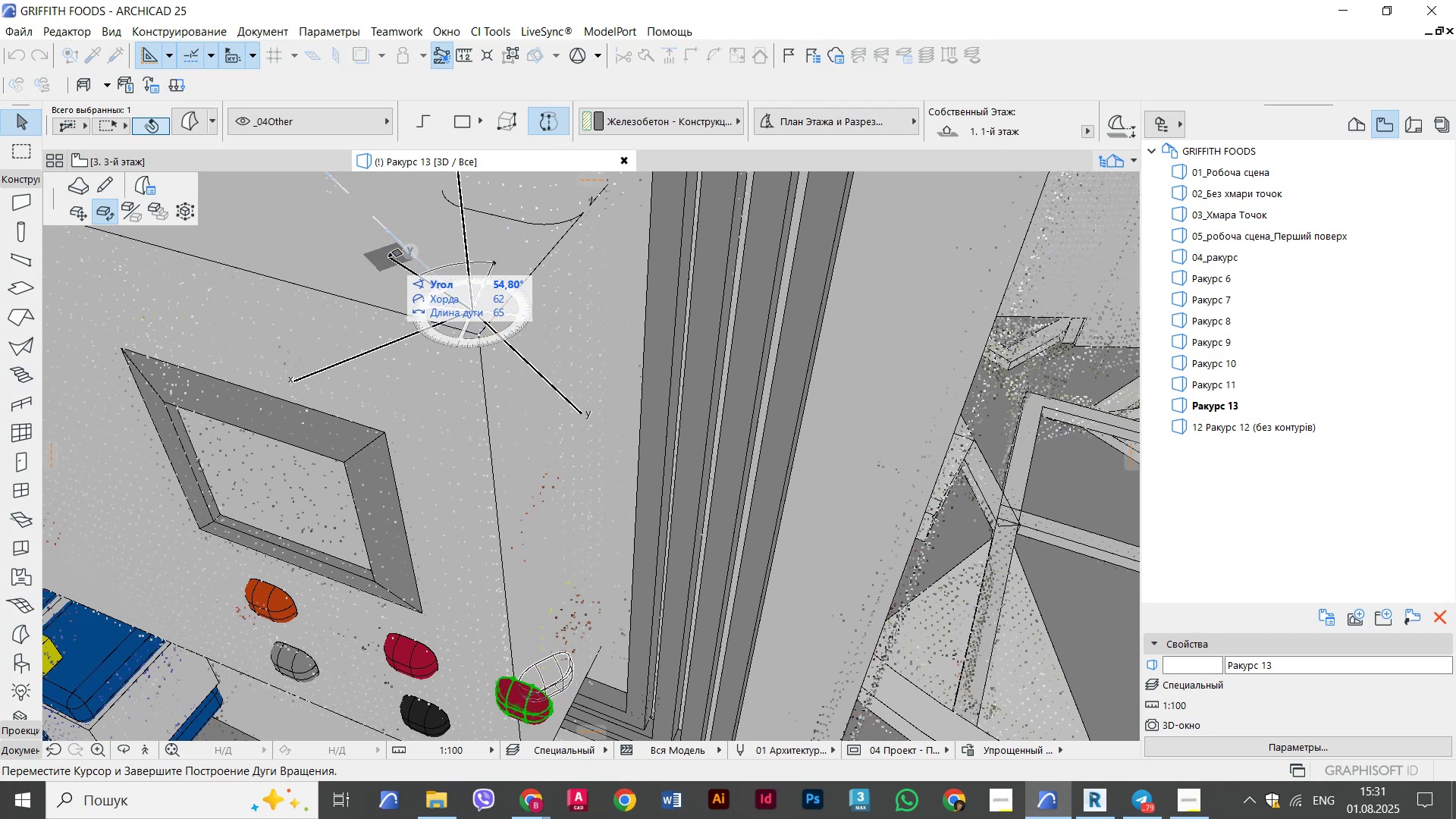 
key(Numpad9)
 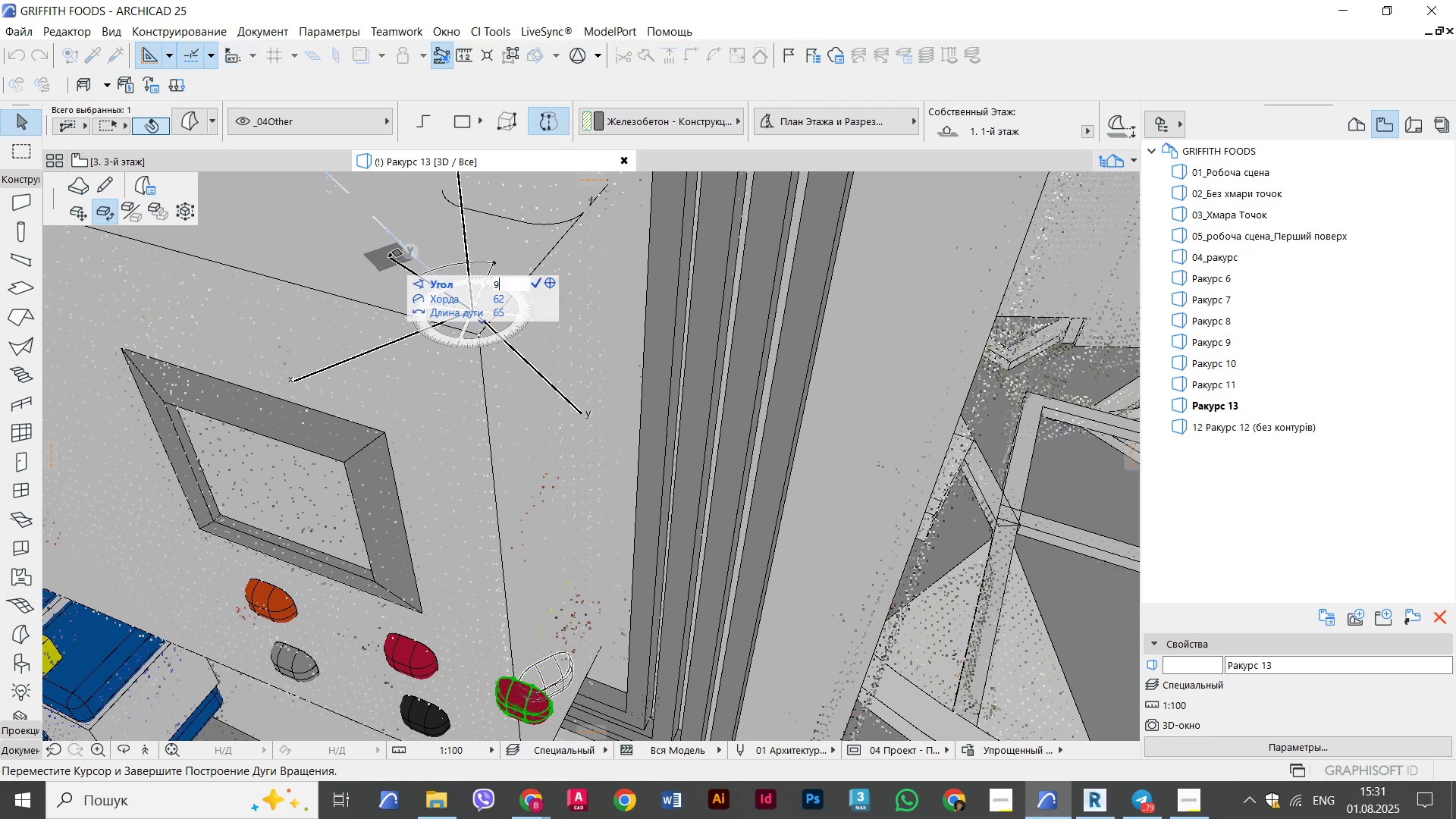 
key(Numpad0)
 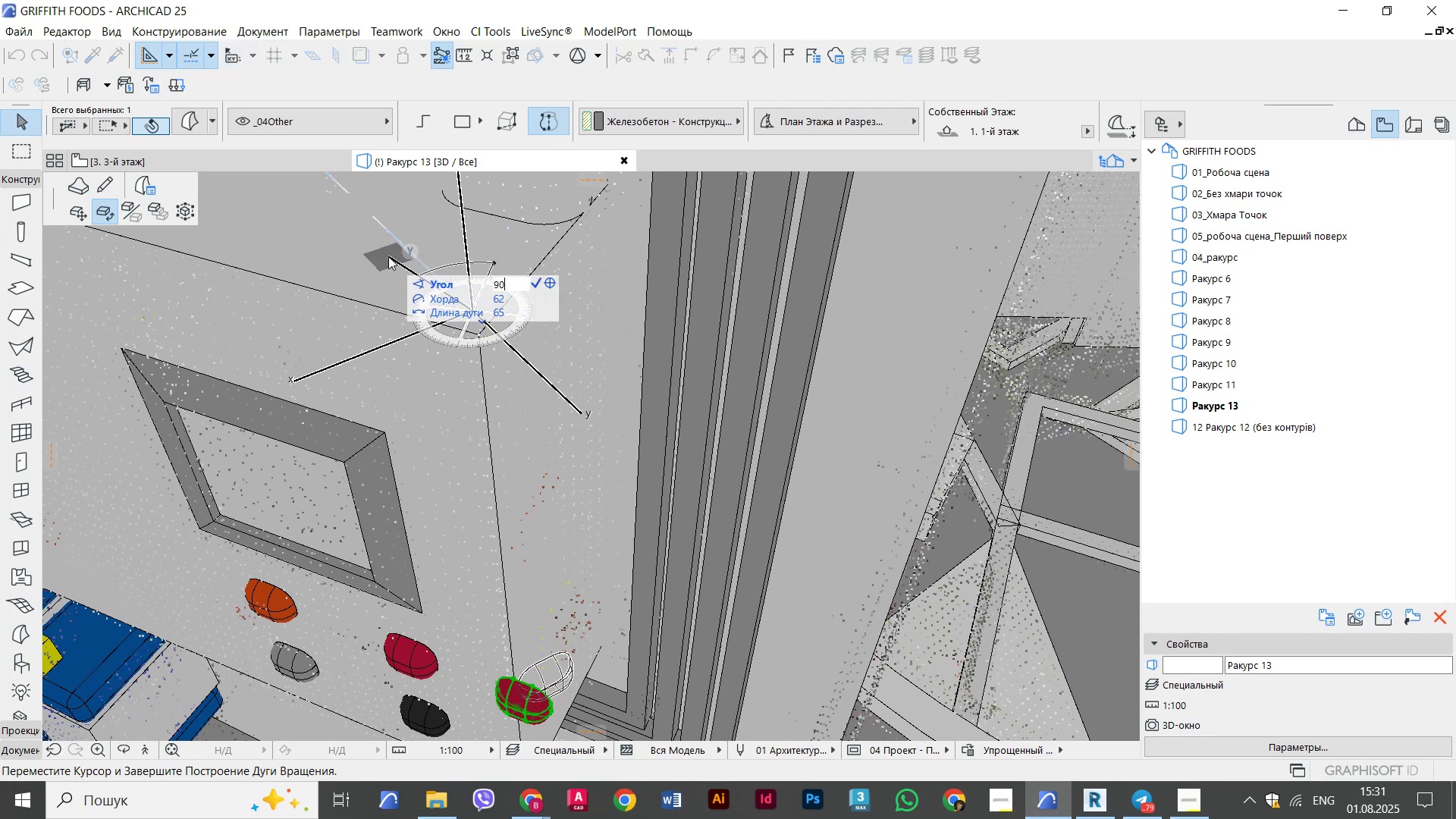 
key(NumpadEnter)
 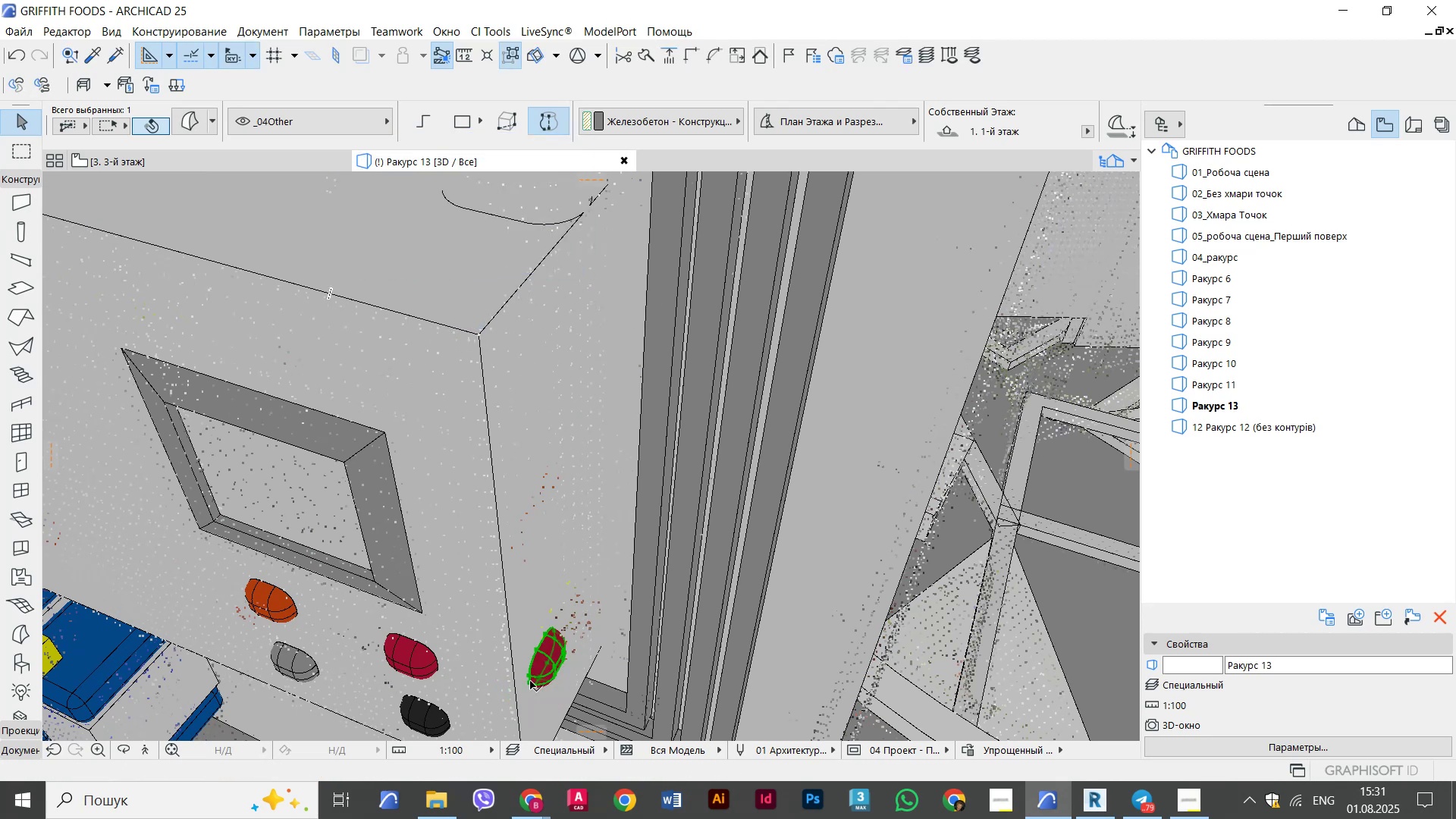 
key(Escape)
 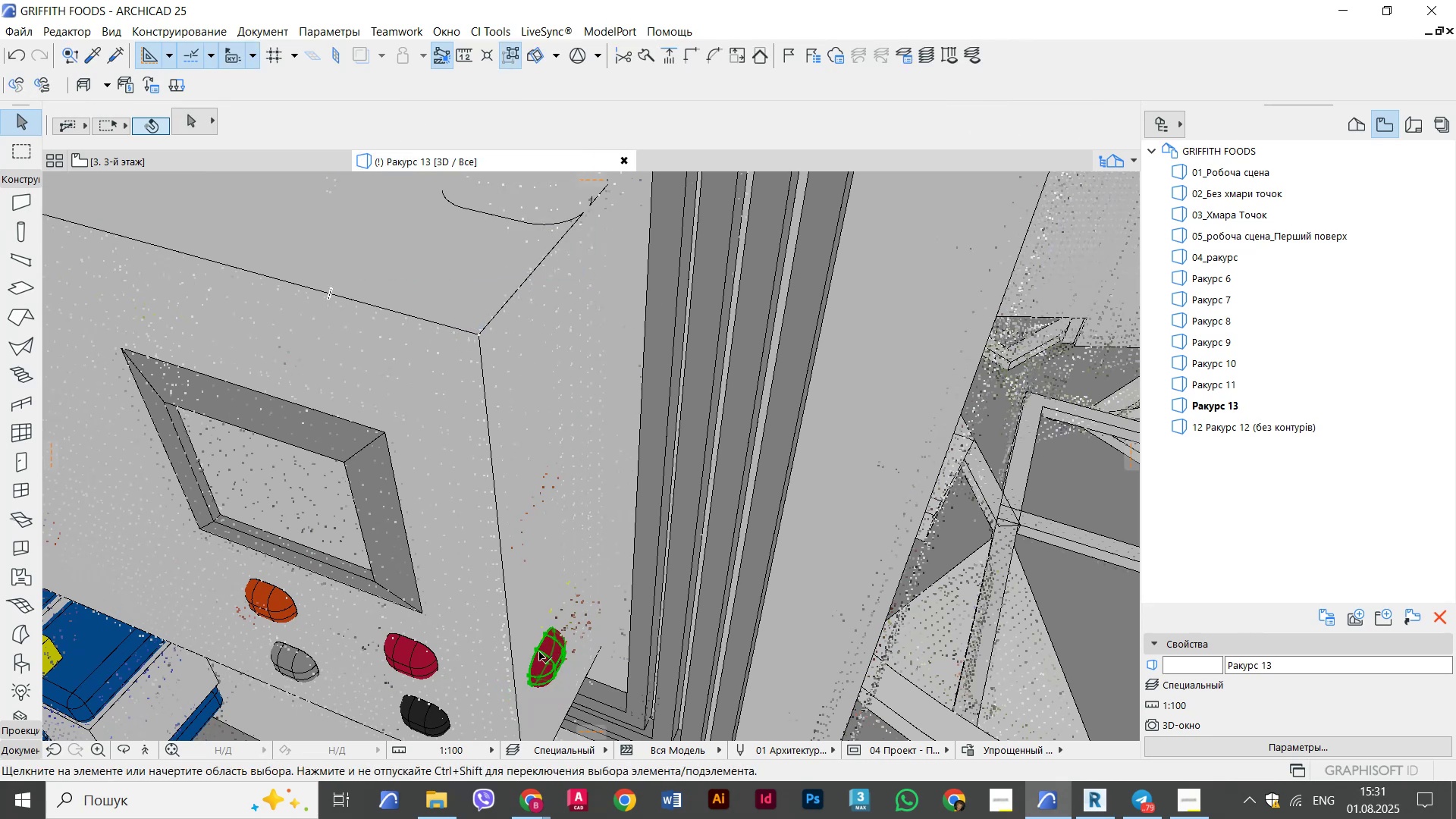 
key(Escape)
 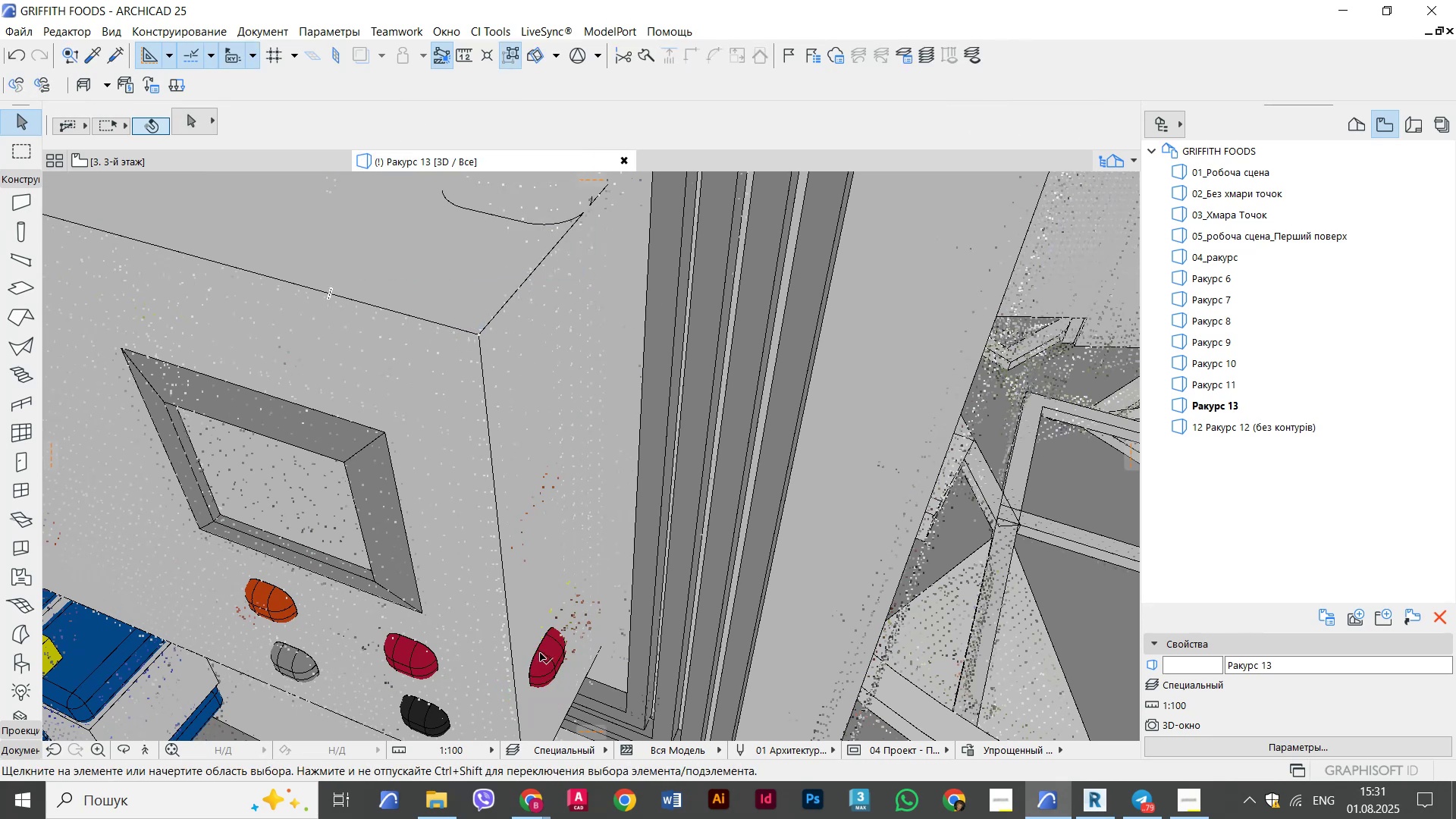 
left_click([540, 652])
 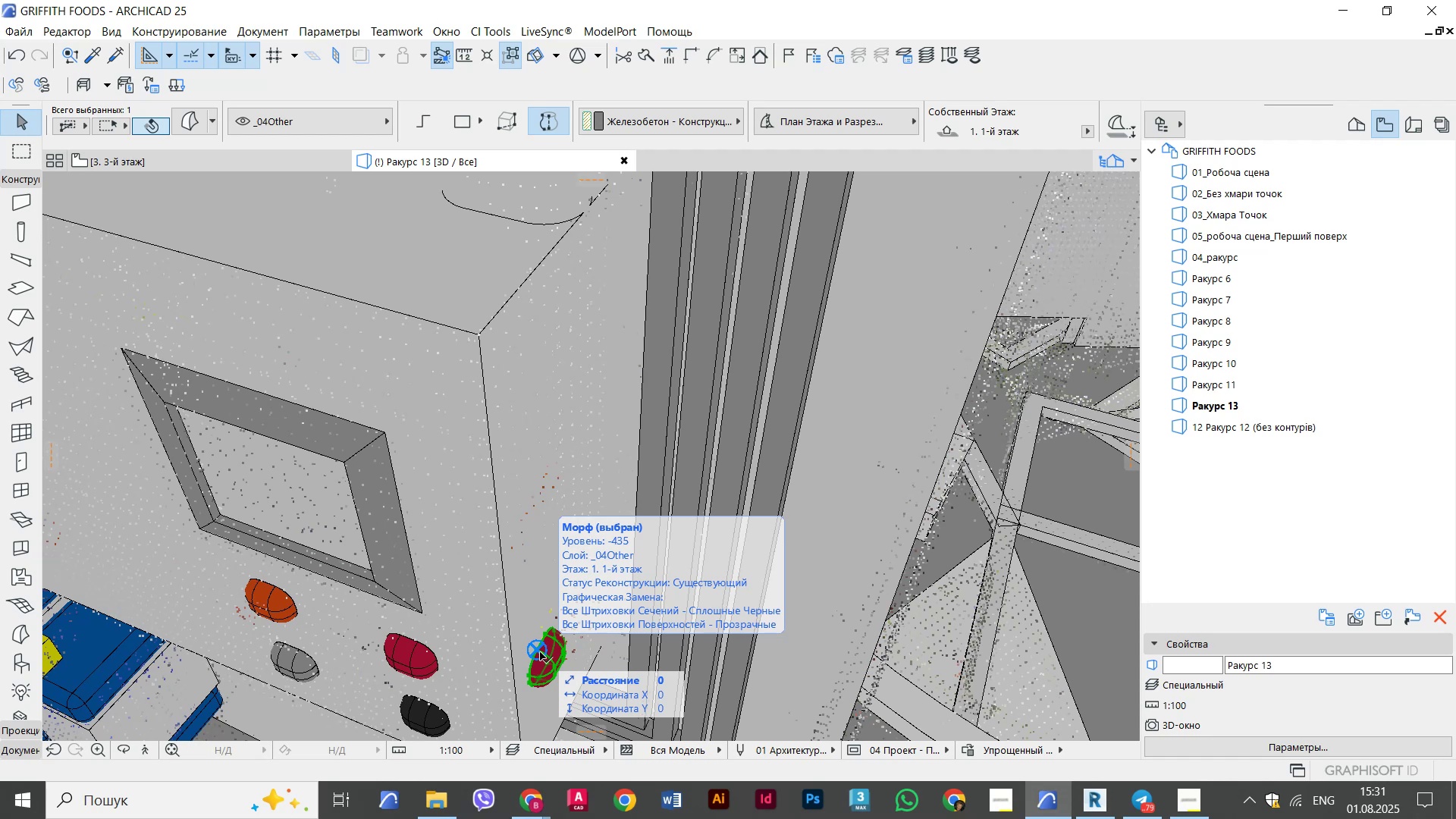 
scroll: coordinate [544, 644], scroll_direction: up, amount: 3.0
 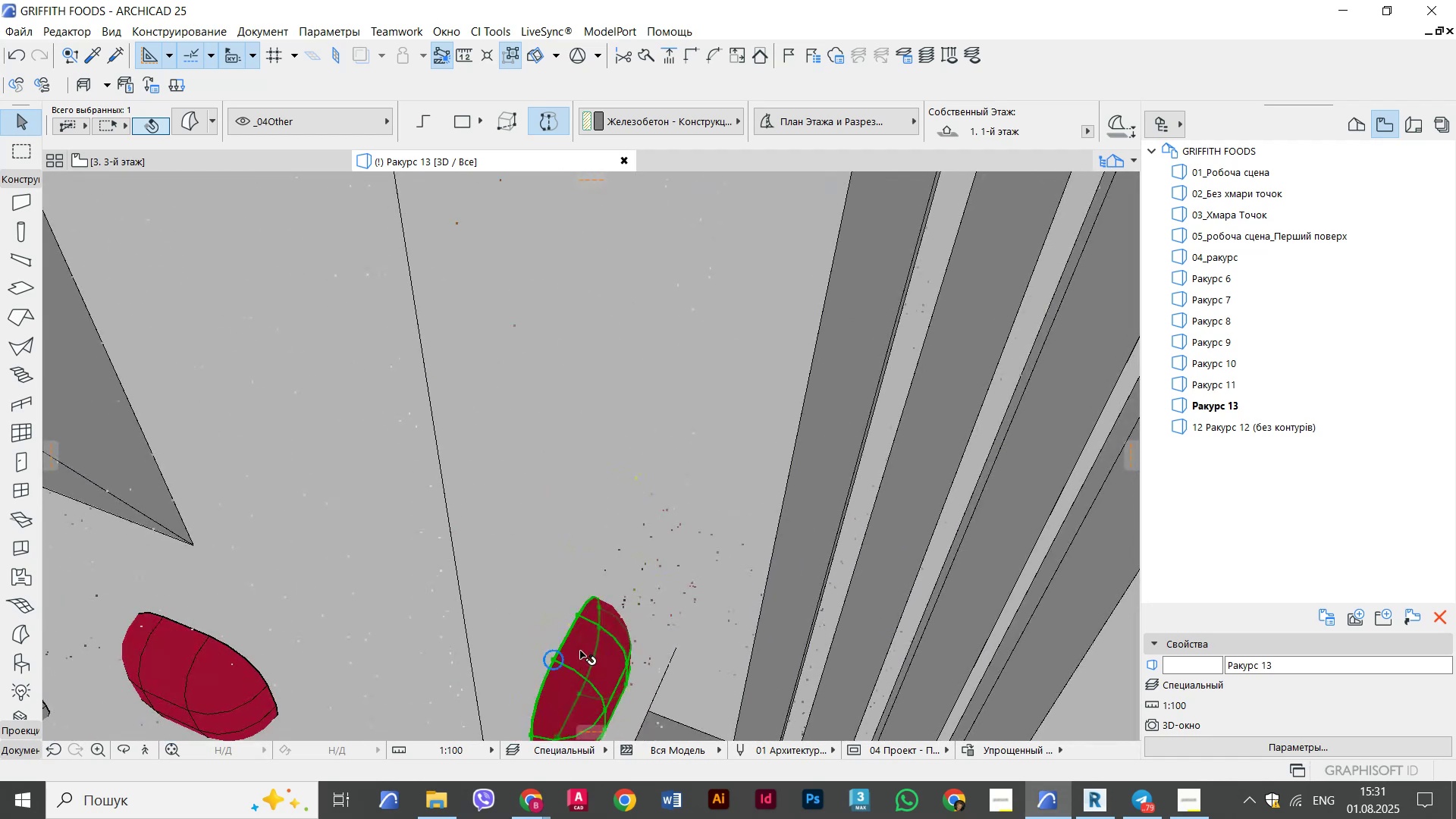 
key(Control+D)
 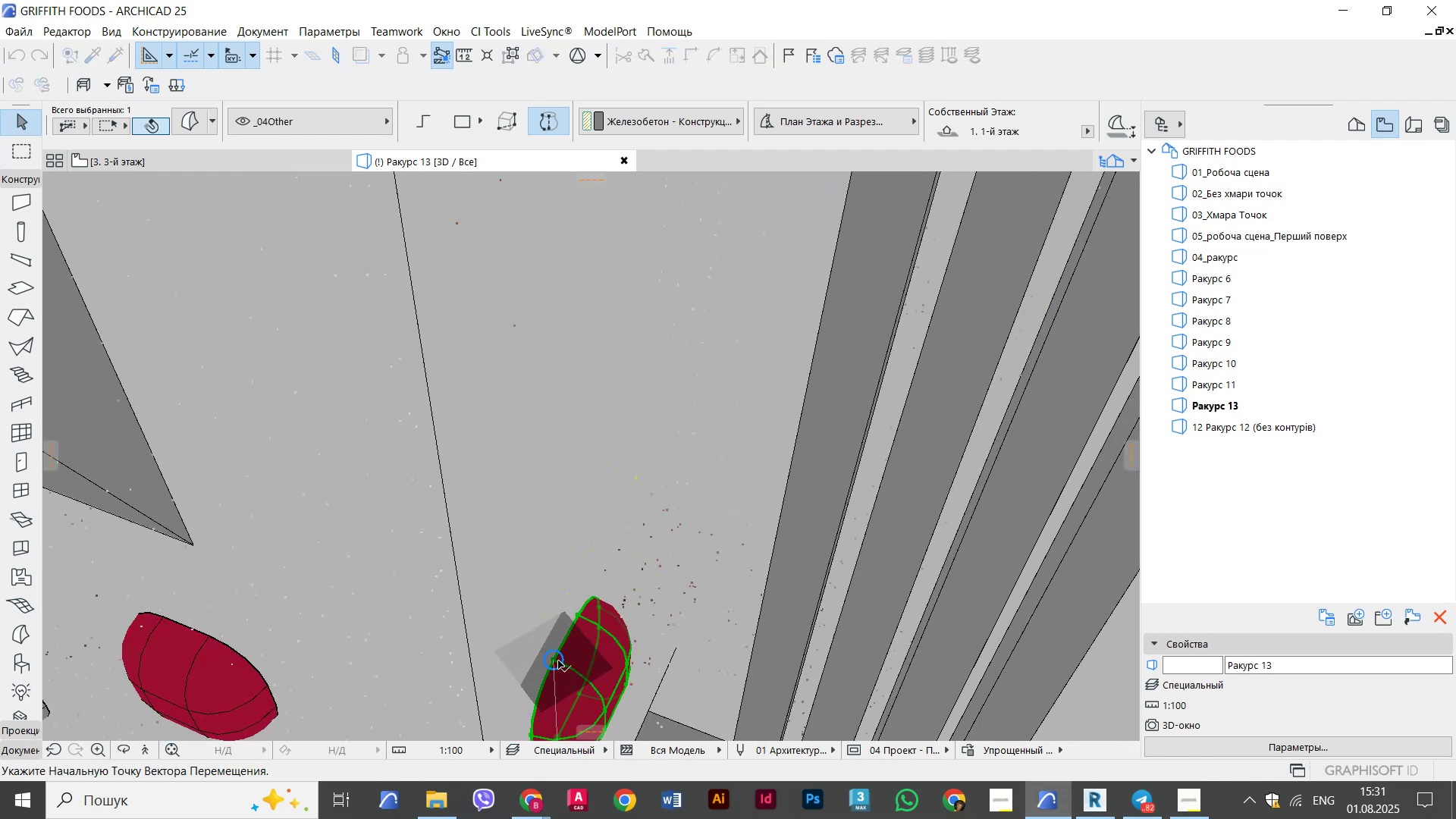 
left_click([558, 660])
 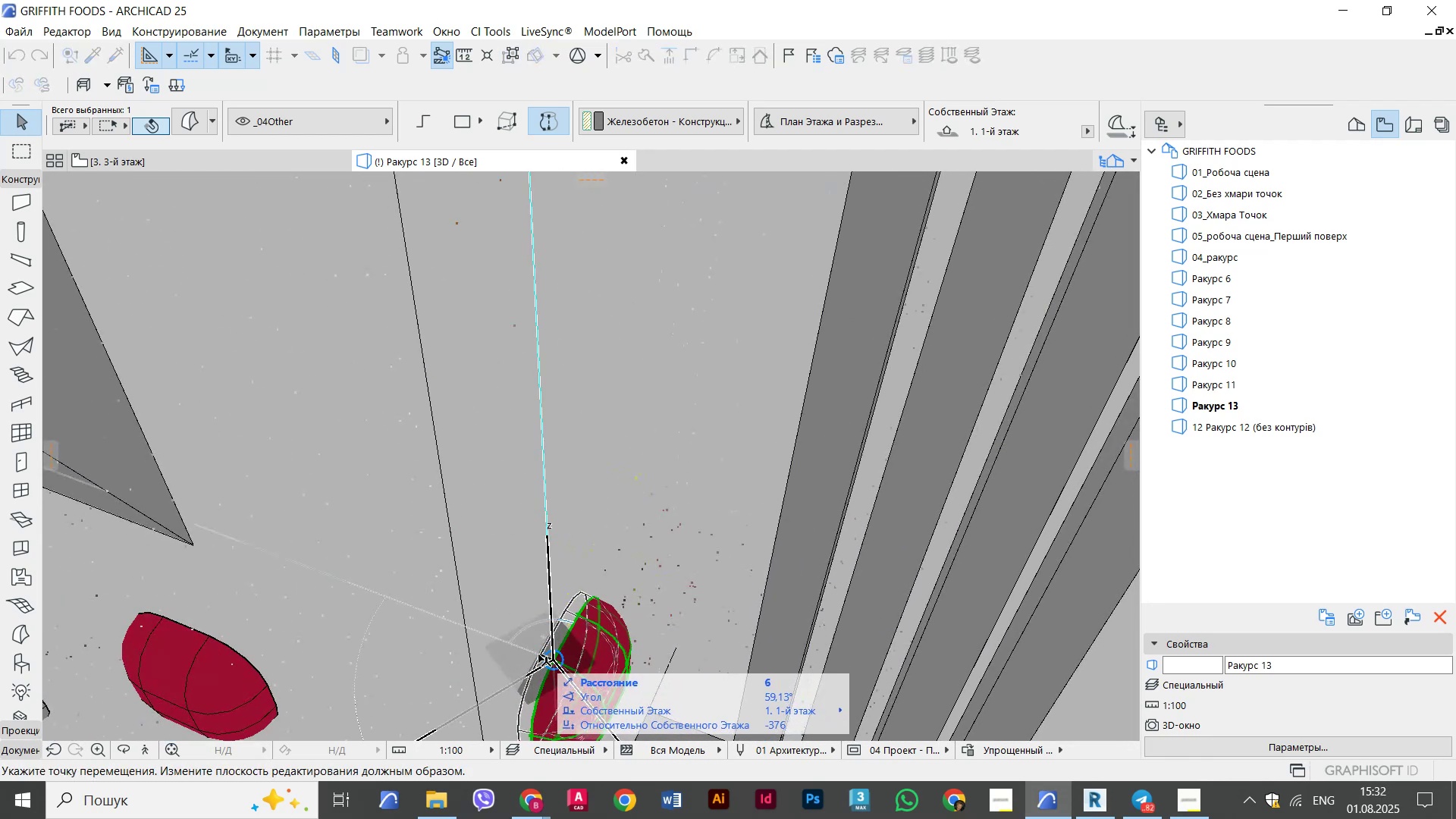 
hold_key(key=ShiftLeft, duration=3.16)
scroll: coordinate [516, 600], scroll_direction: down, amount: 5.0
 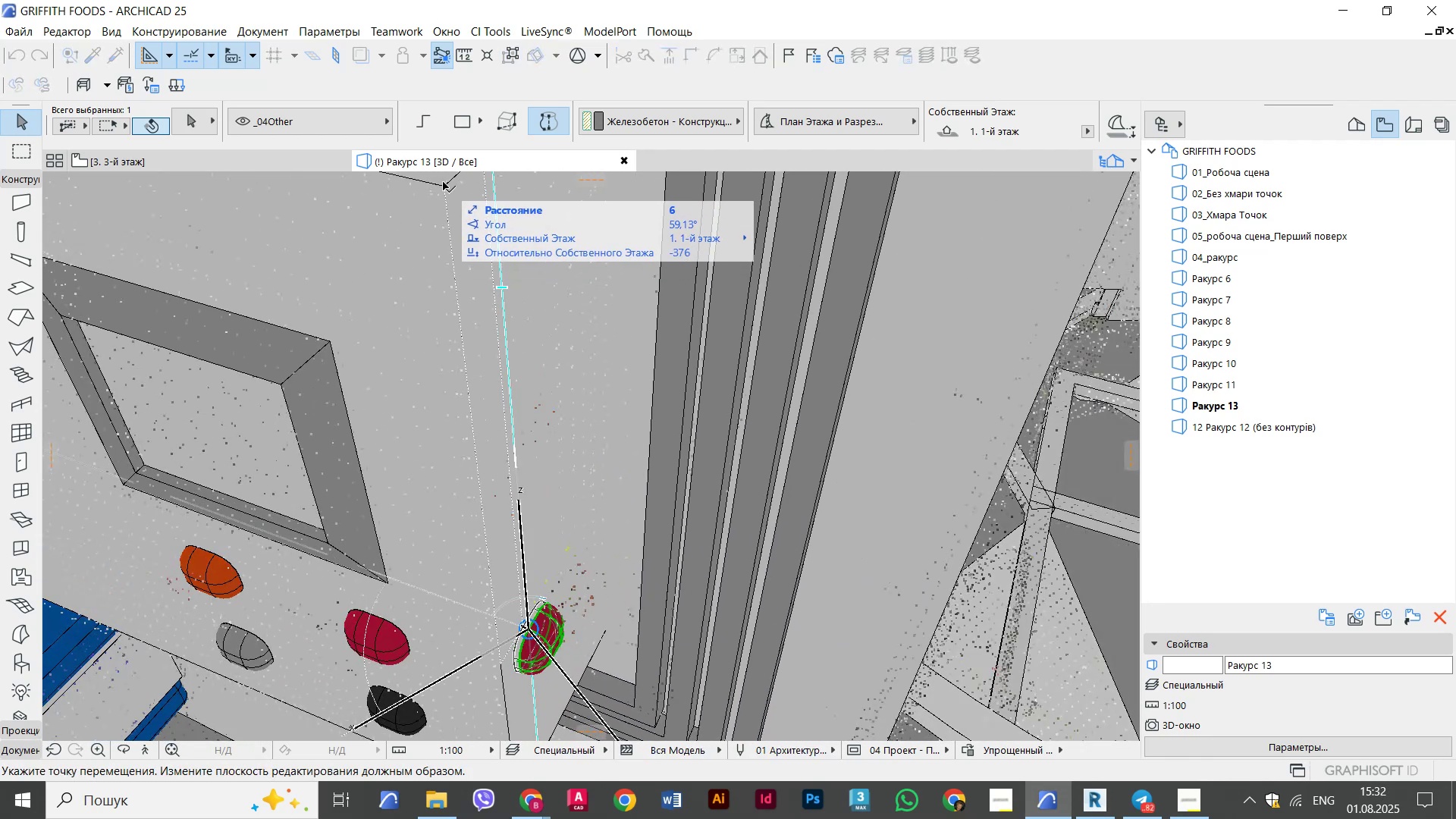 
left_click([443, 182])
 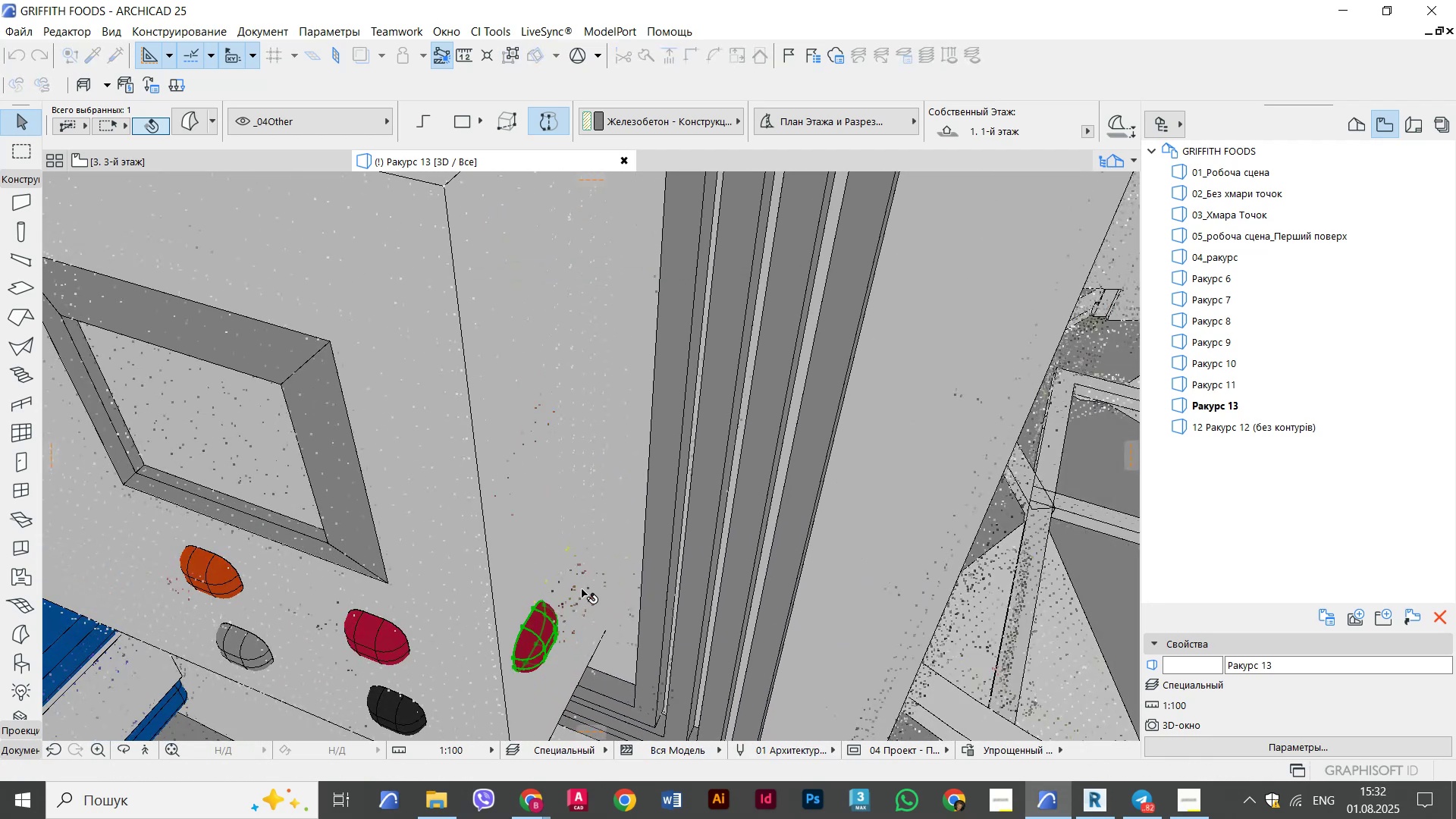 
hold_key(key=ShiftLeft, duration=1.67)
 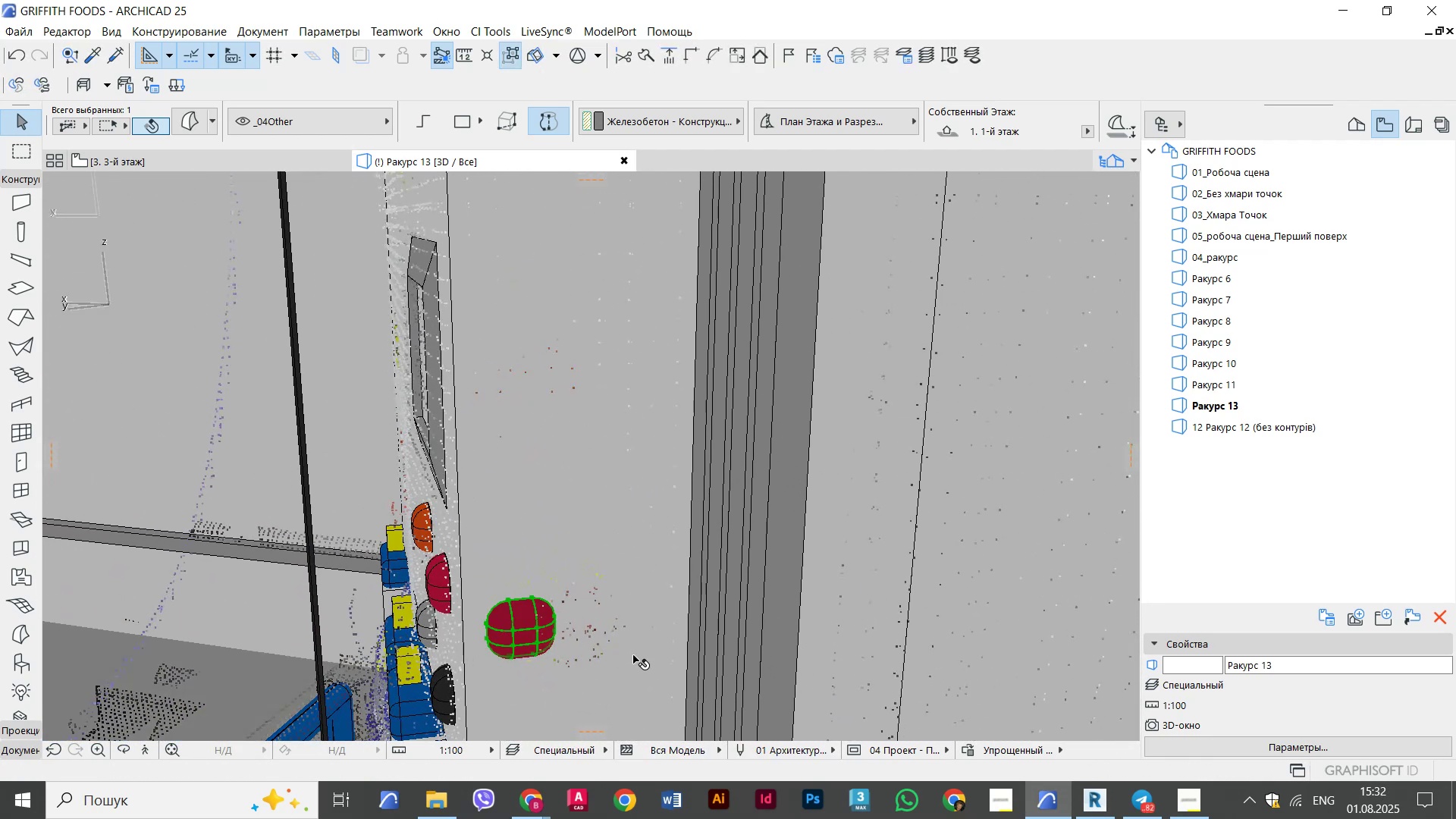 
key(Control+D)
 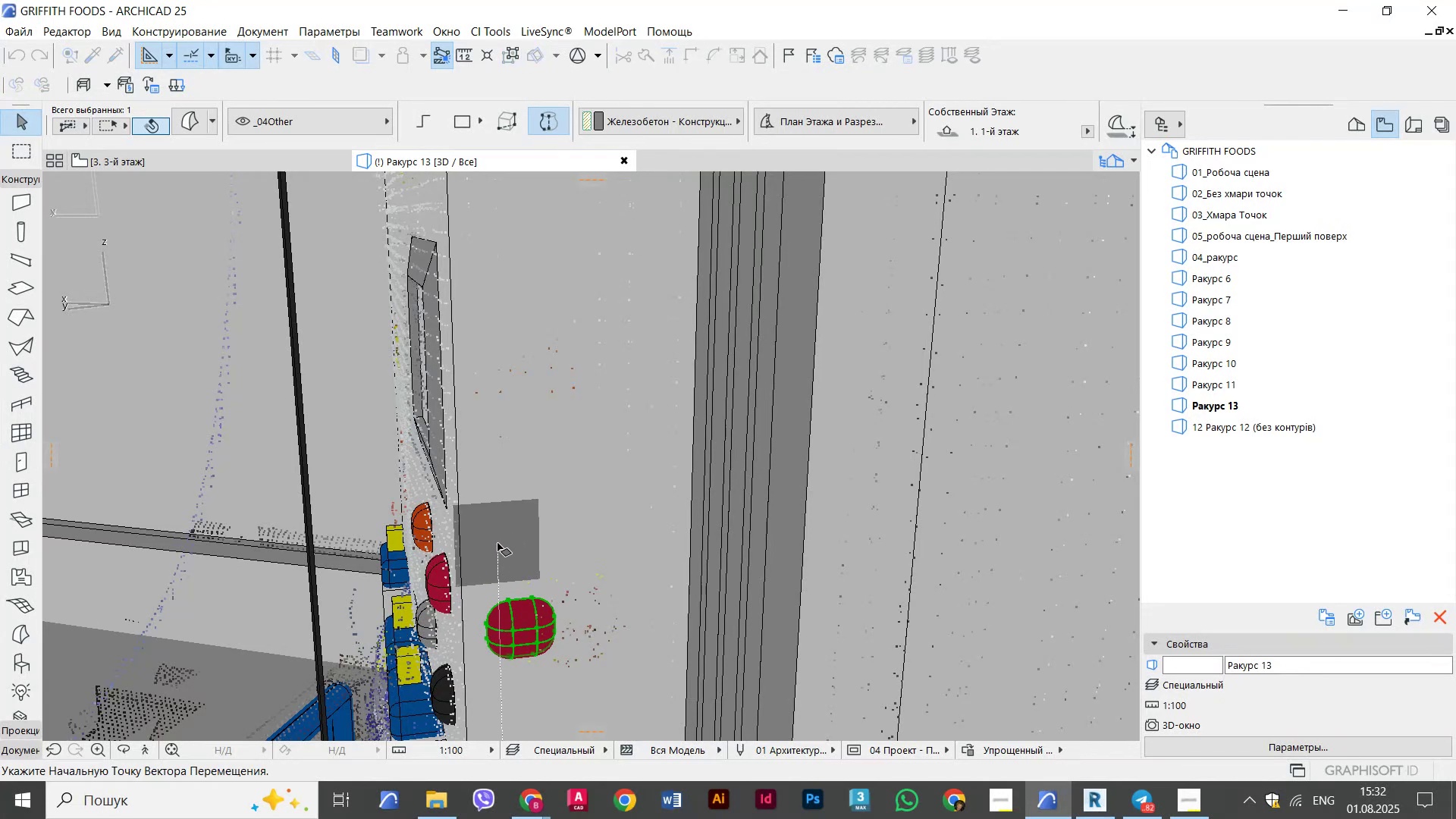 
left_click([497, 543])
 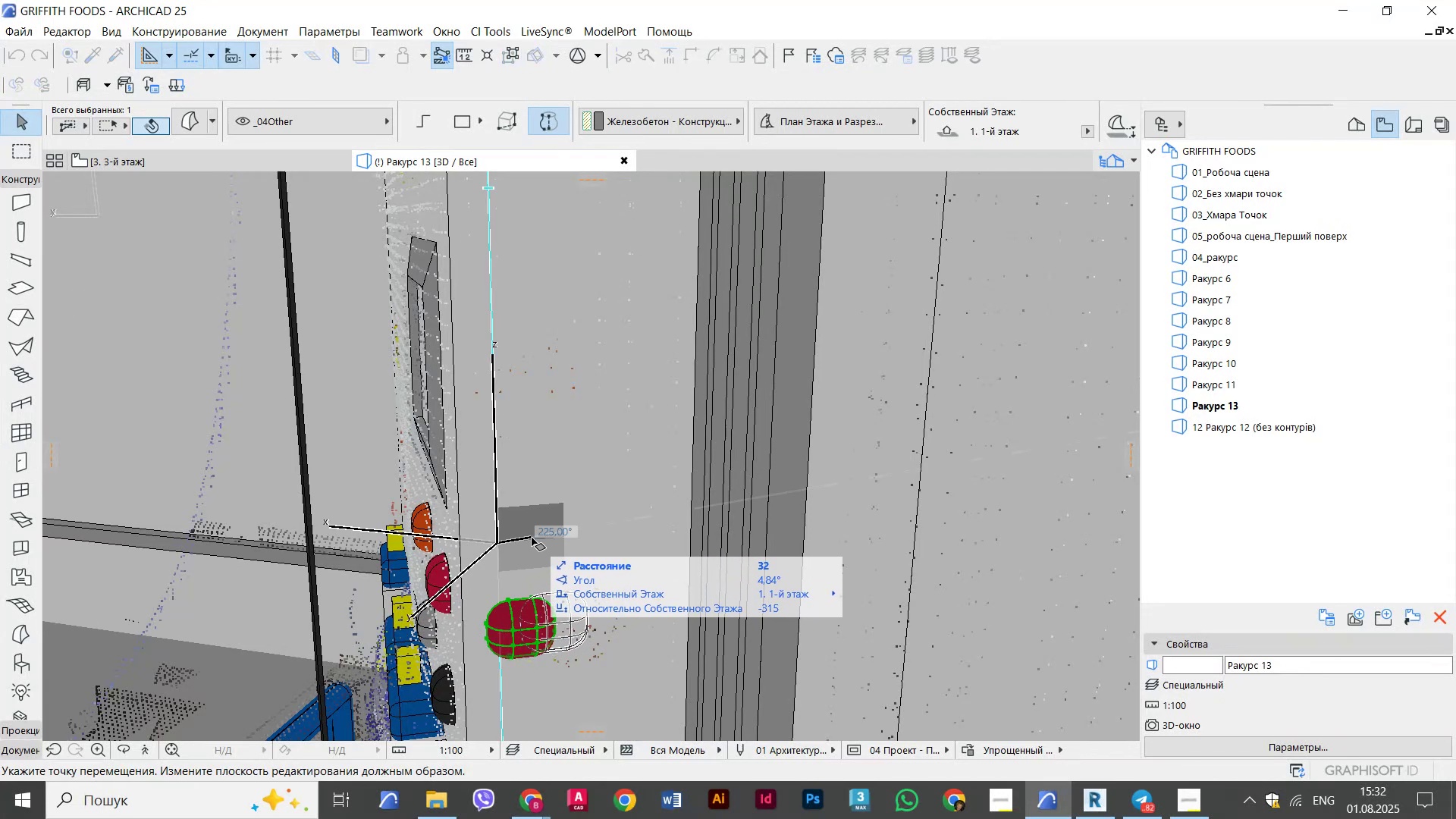 
hold_key(key=ShiftLeft, duration=1.9)
 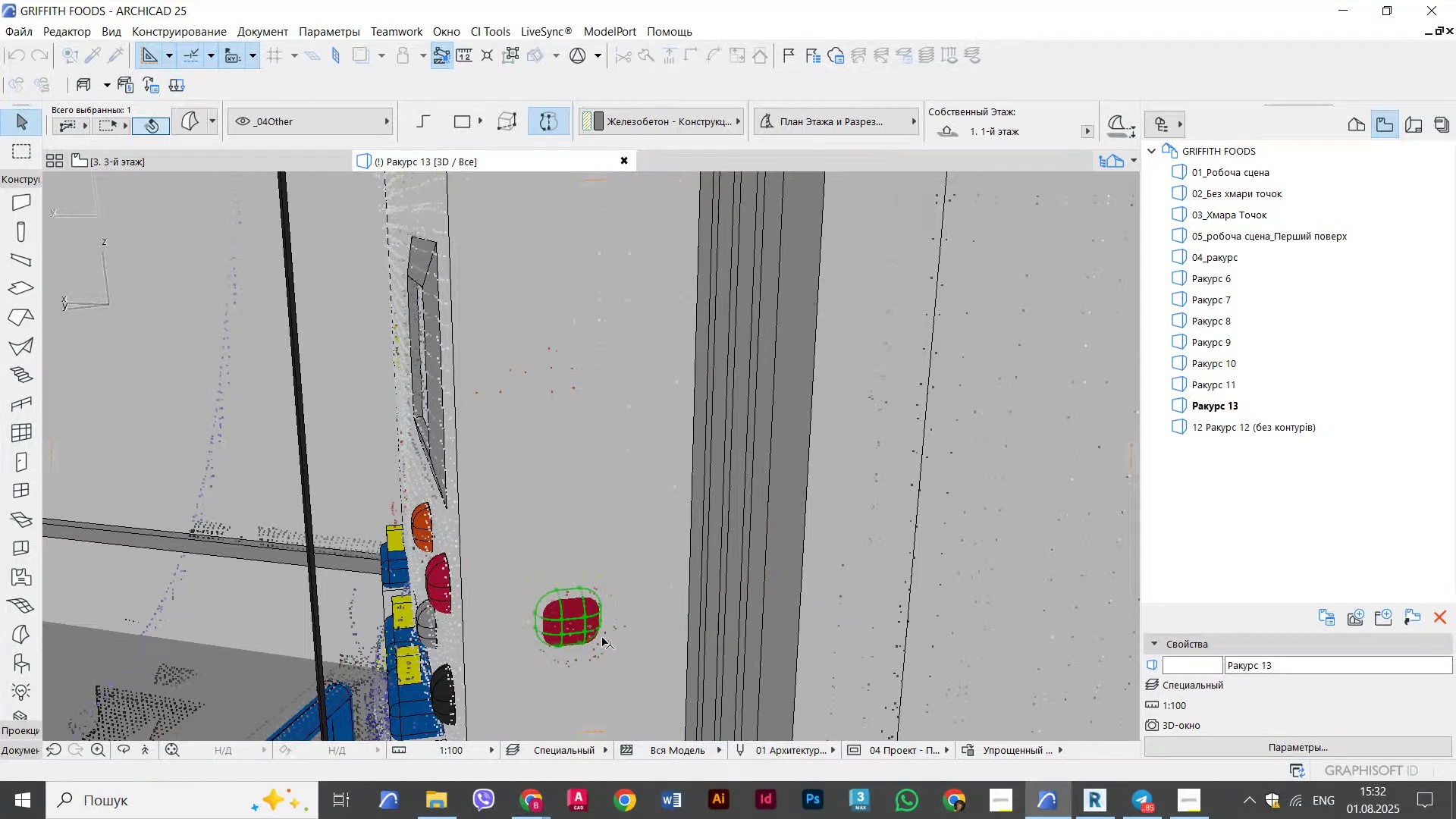 
scroll: coordinate [608, 672], scroll_direction: down, amount: 1.0
 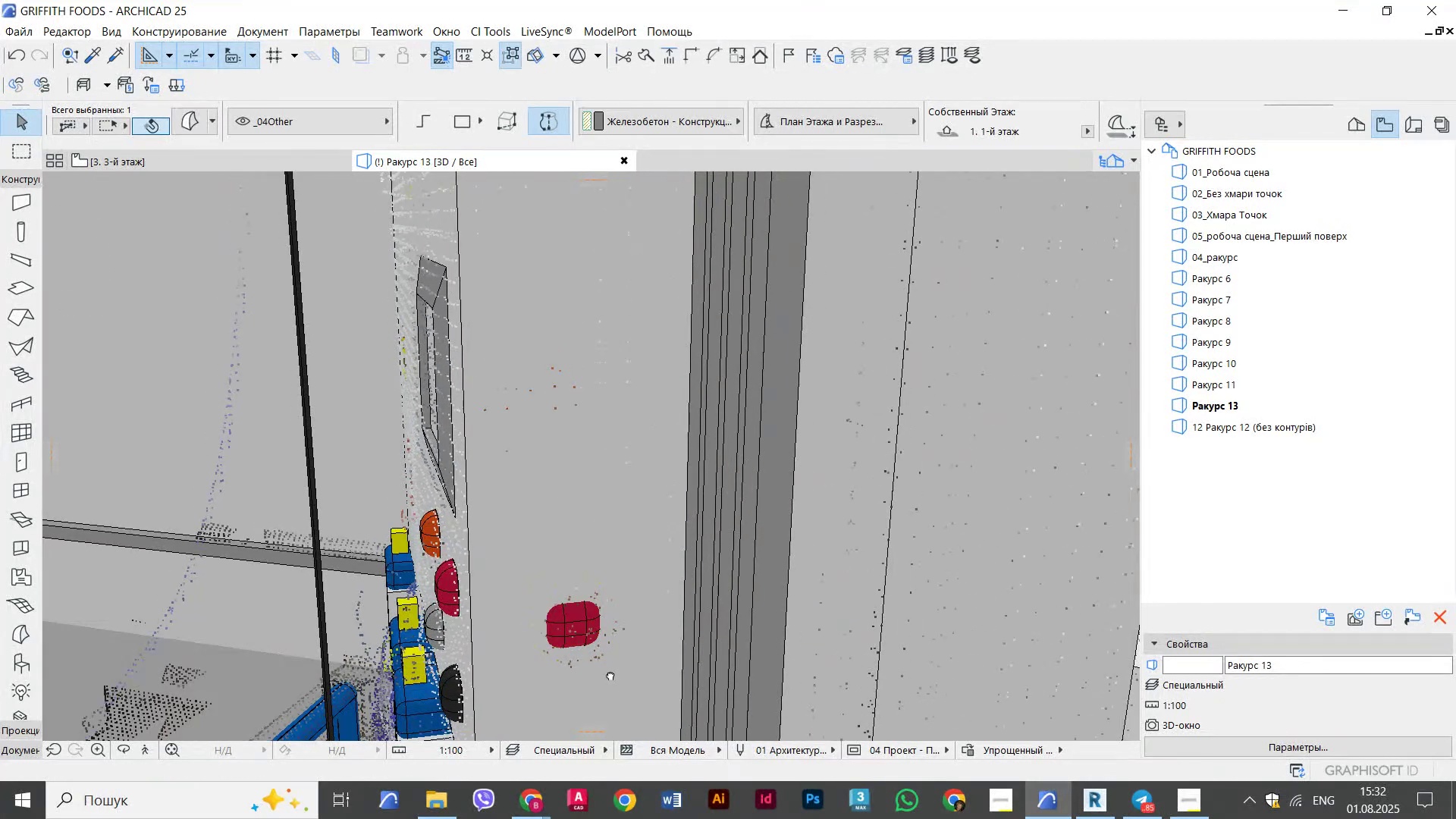 
hold_key(key=ShiftLeft, duration=2.03)
 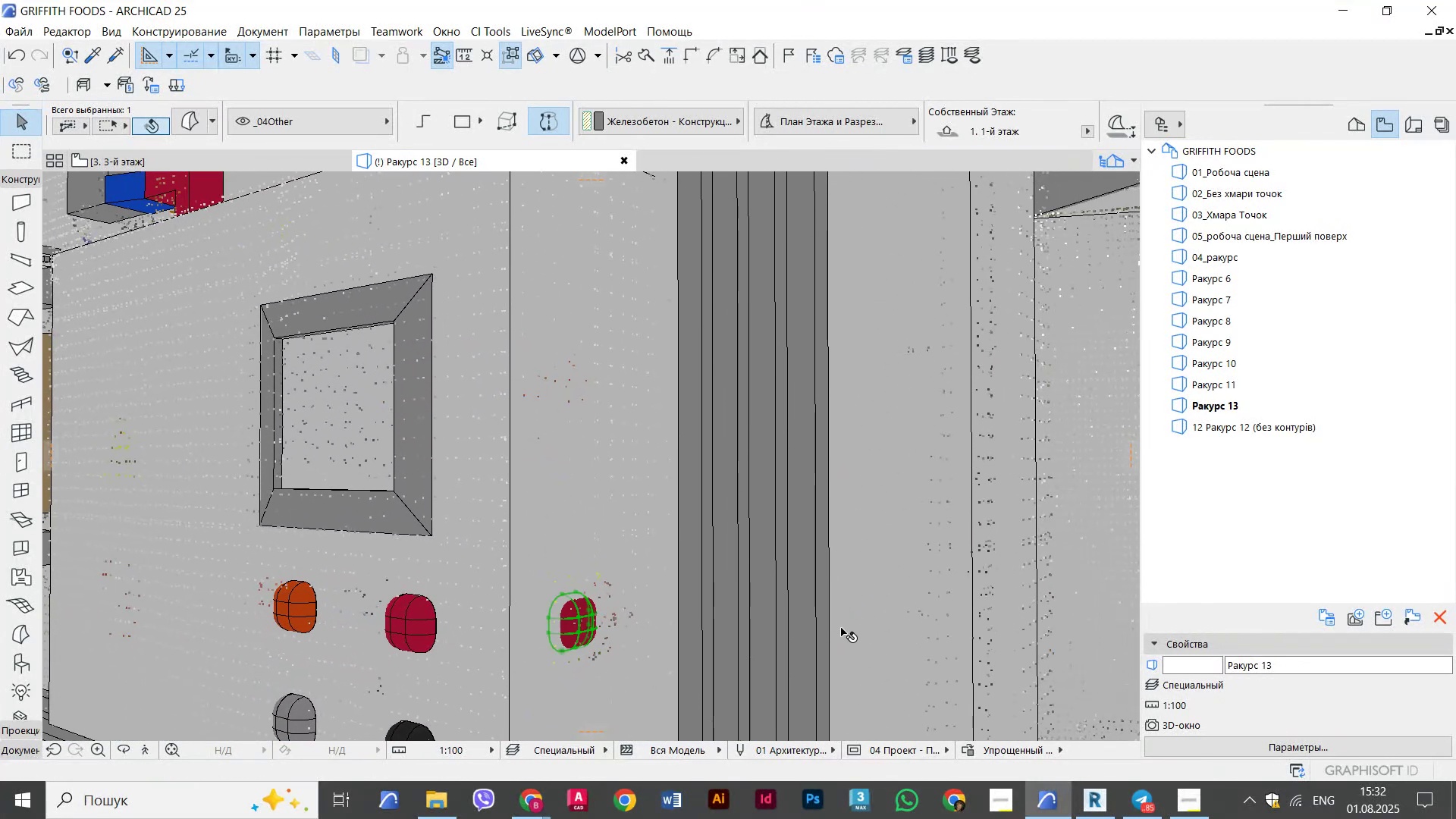 
key(Alt+AltLeft)
 